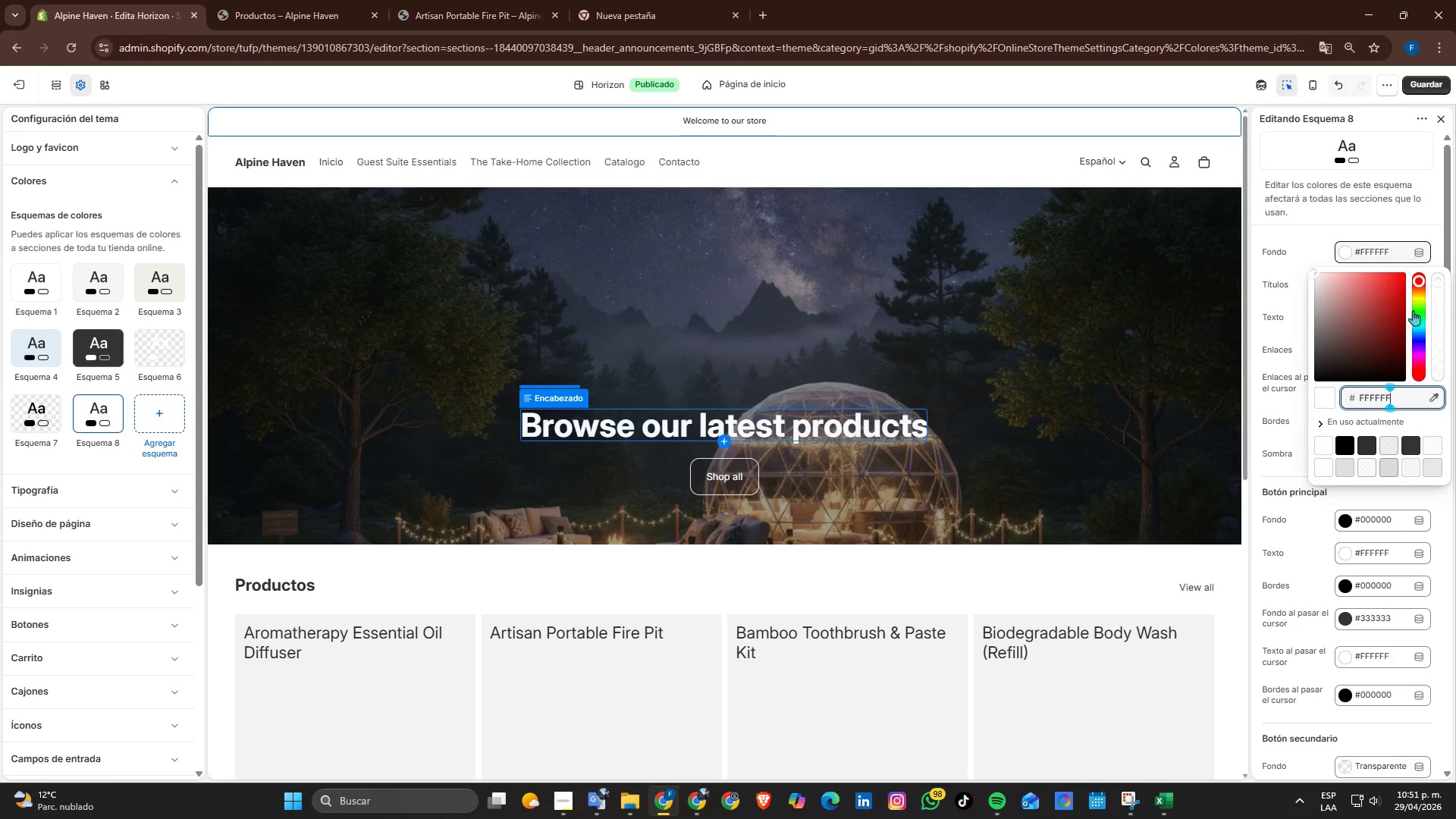 
left_click_drag(start_coordinate=[1423, 285], to_coordinate=[1427, 297])
 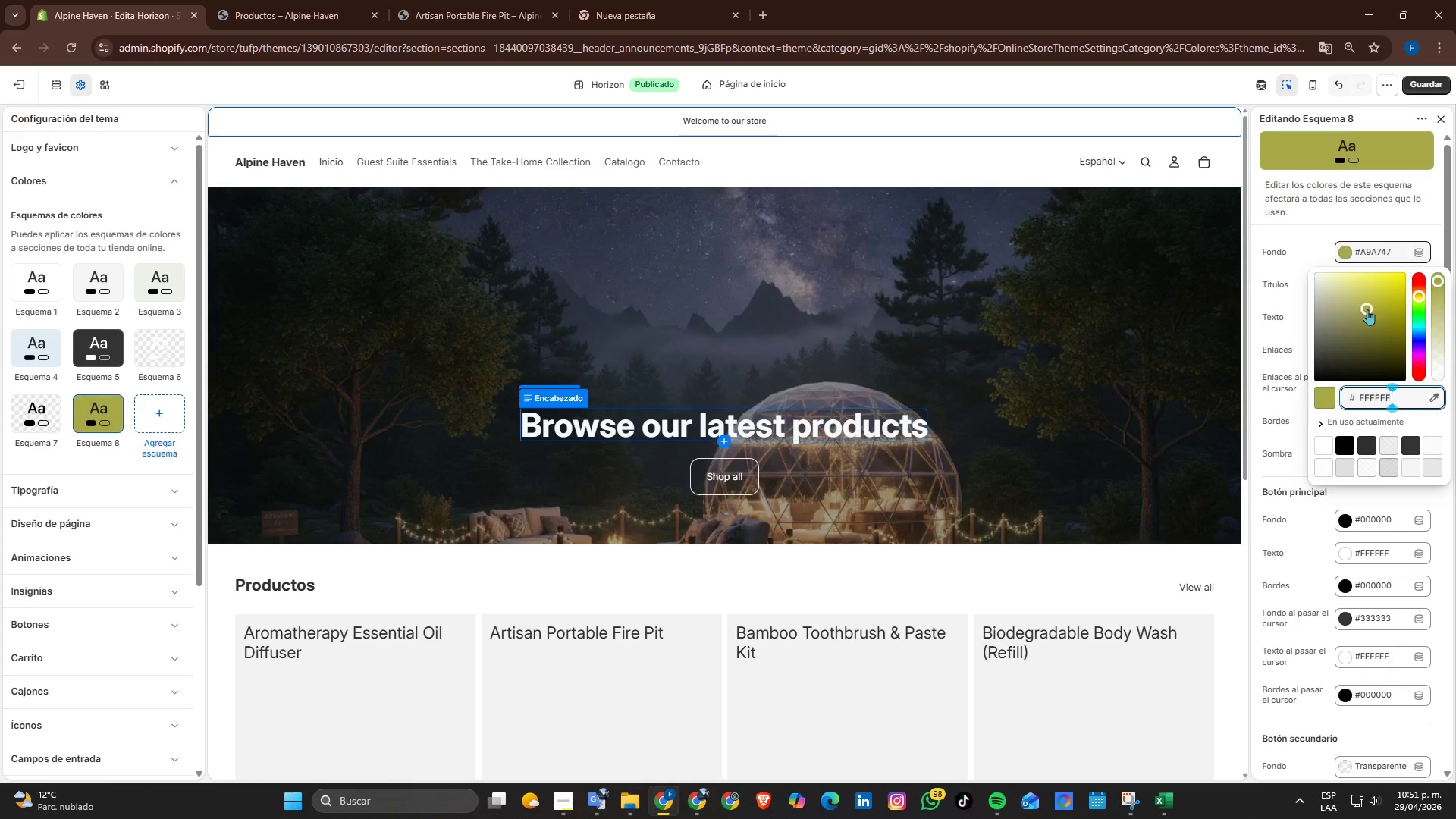 
left_click_drag(start_coordinate=[1367, 309], to_coordinate=[1341, 345])
 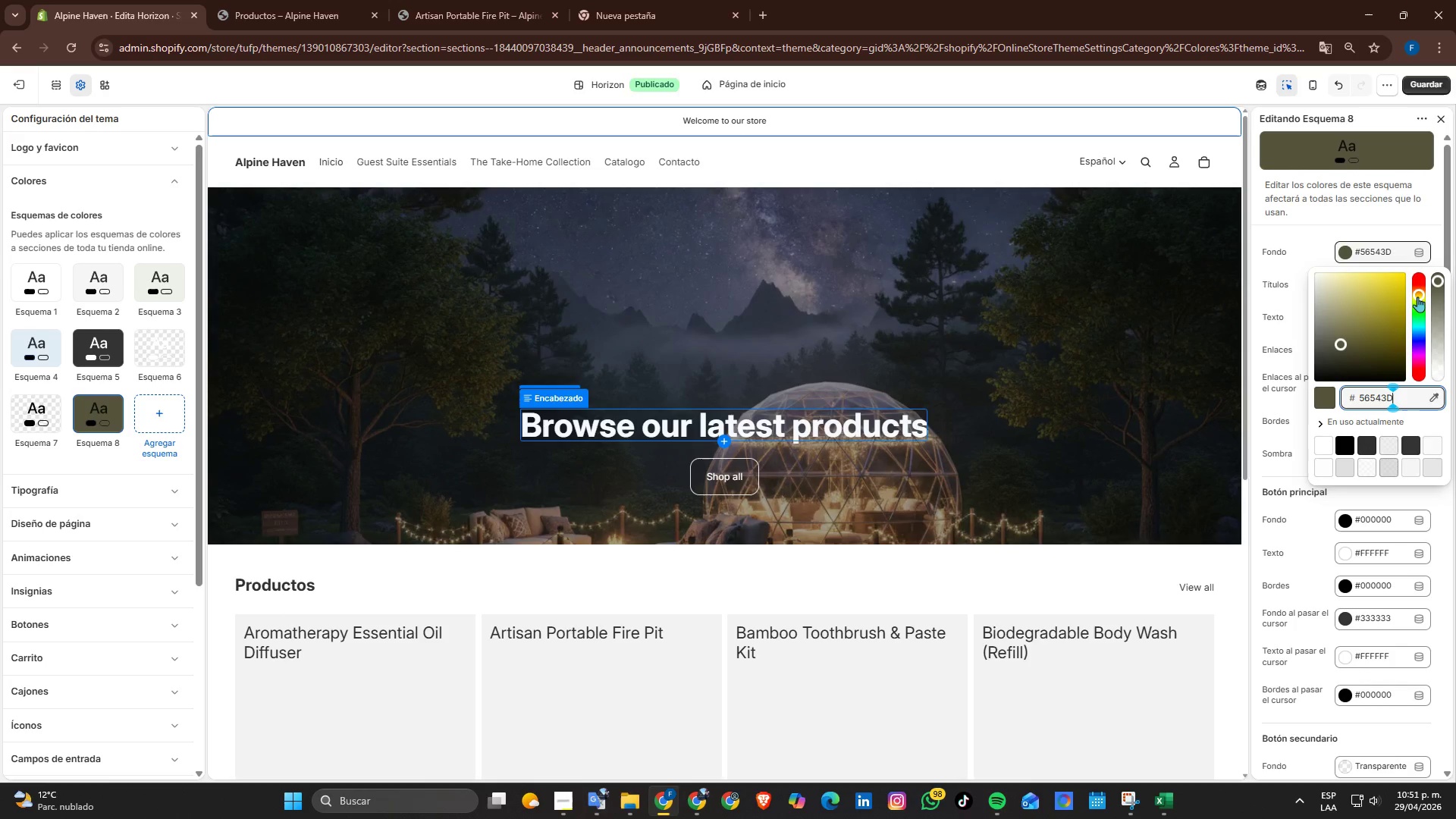 
left_click_drag(start_coordinate=[1417, 299], to_coordinate=[1419, 288])
 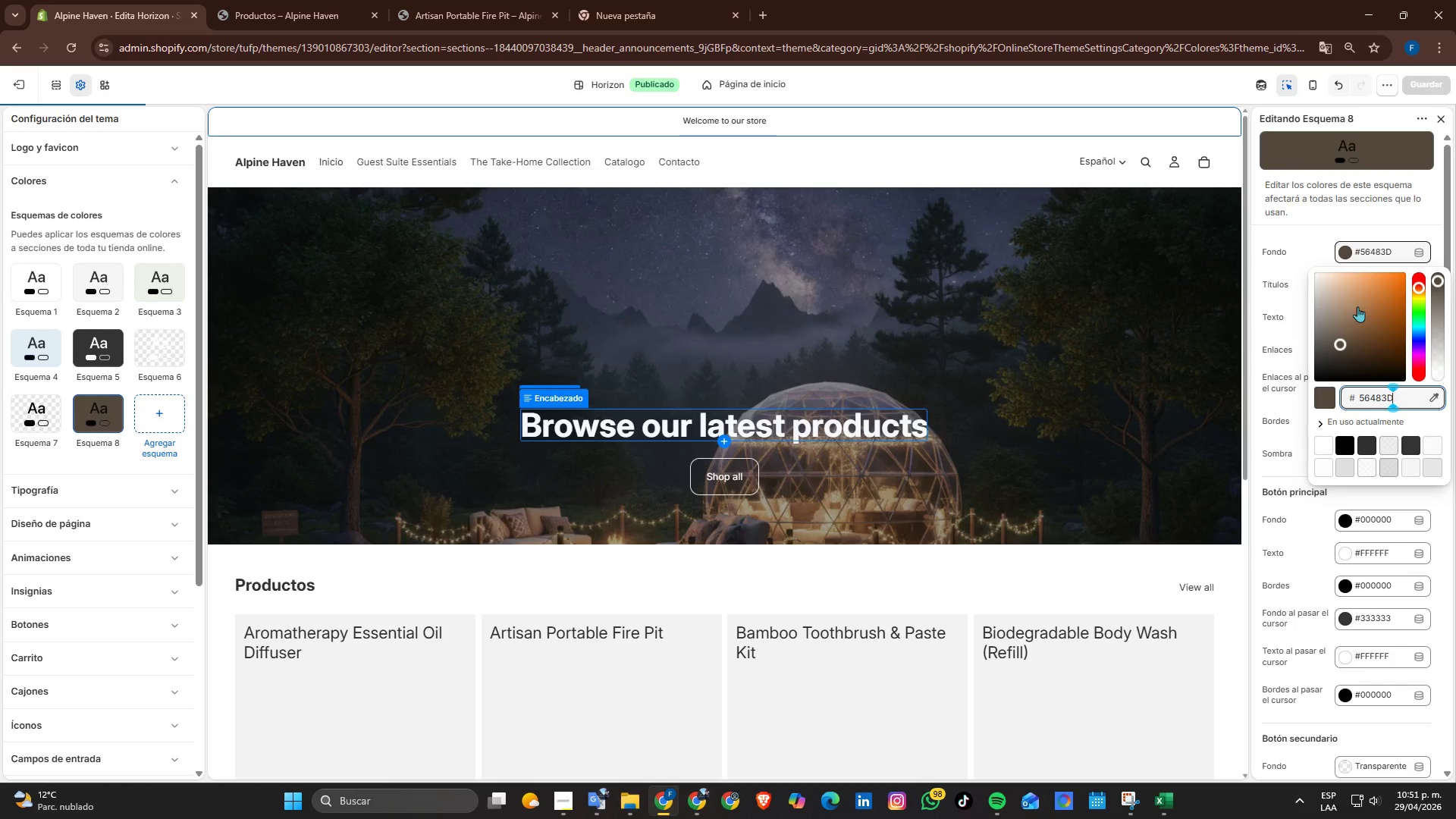 
left_click_drag(start_coordinate=[1357, 306], to_coordinate=[1382, 334])
 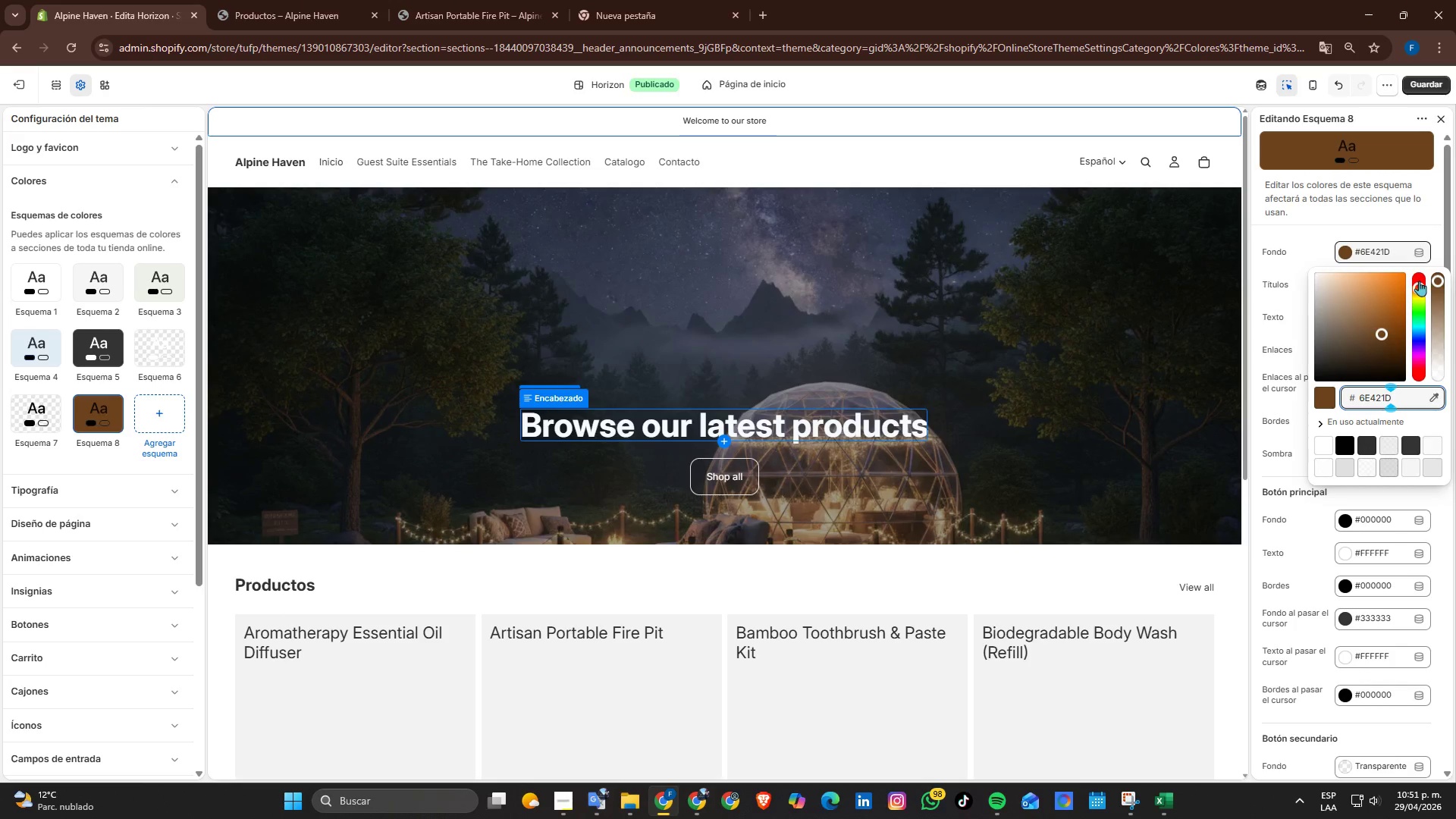 
left_click_drag(start_coordinate=[1420, 281], to_coordinate=[1423, 297])
 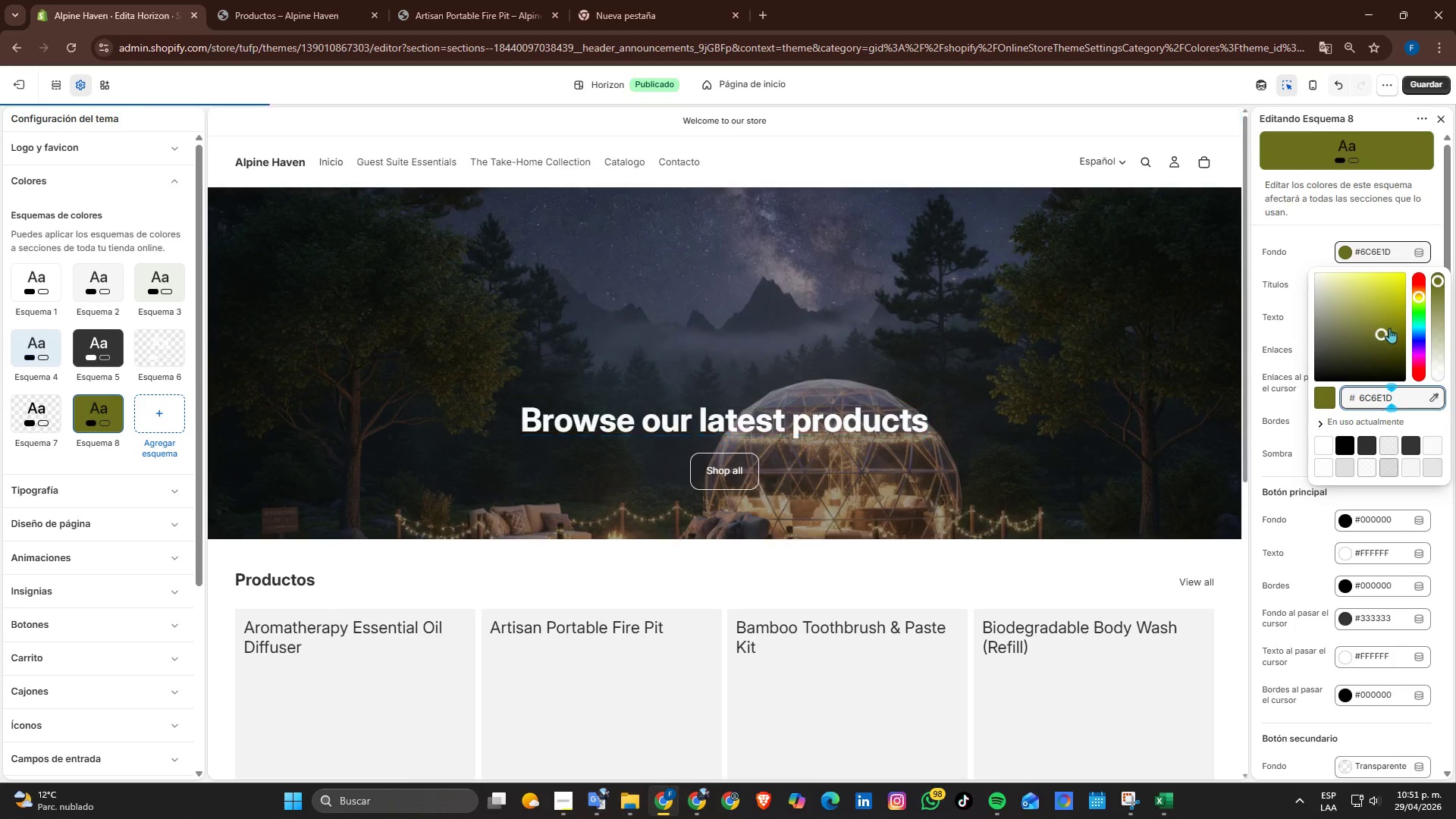 
left_click_drag(start_coordinate=[1389, 328], to_coordinate=[1393, 340])
 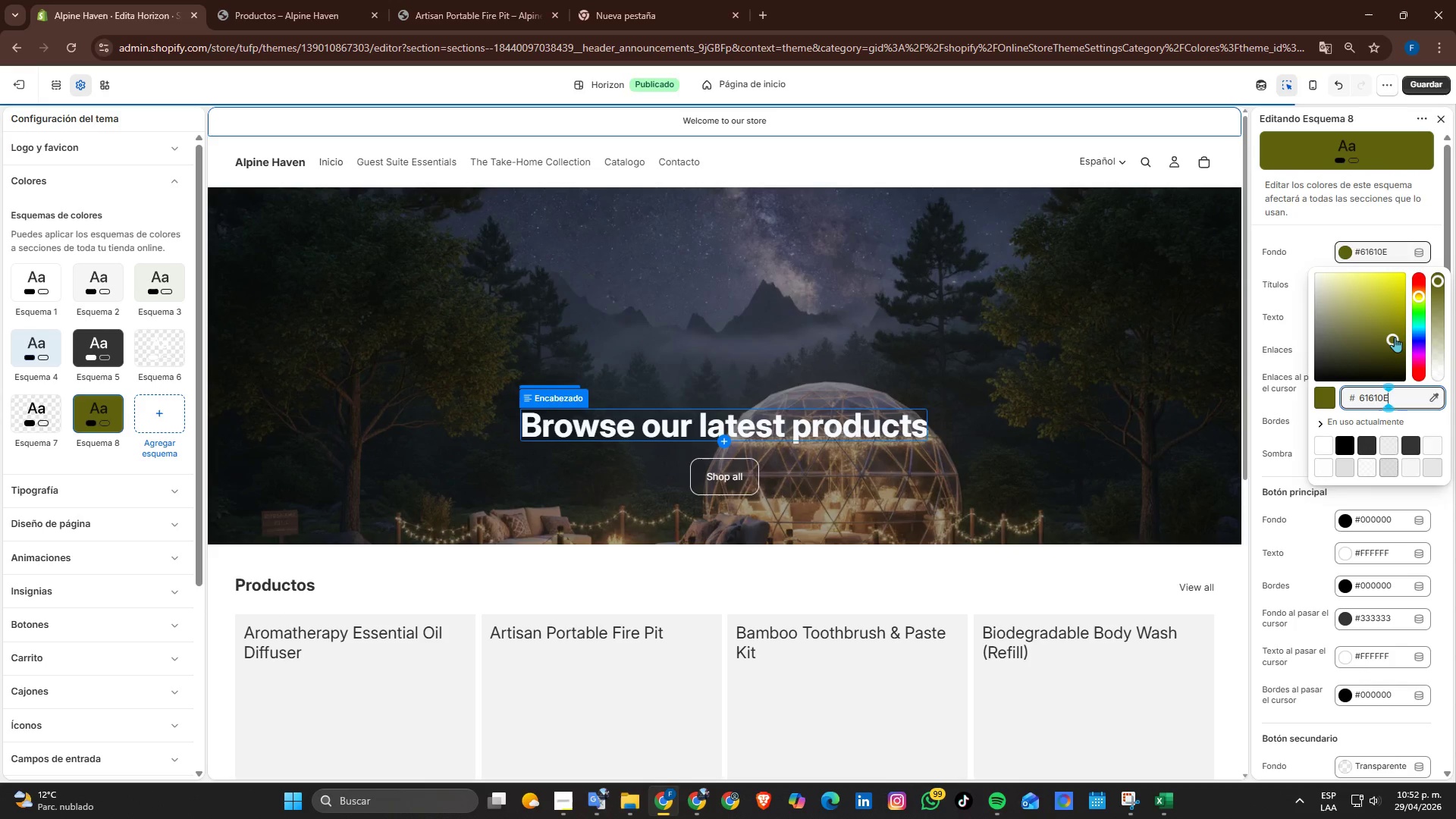 
left_click_drag(start_coordinate=[1394, 343], to_coordinate=[1397, 357])
 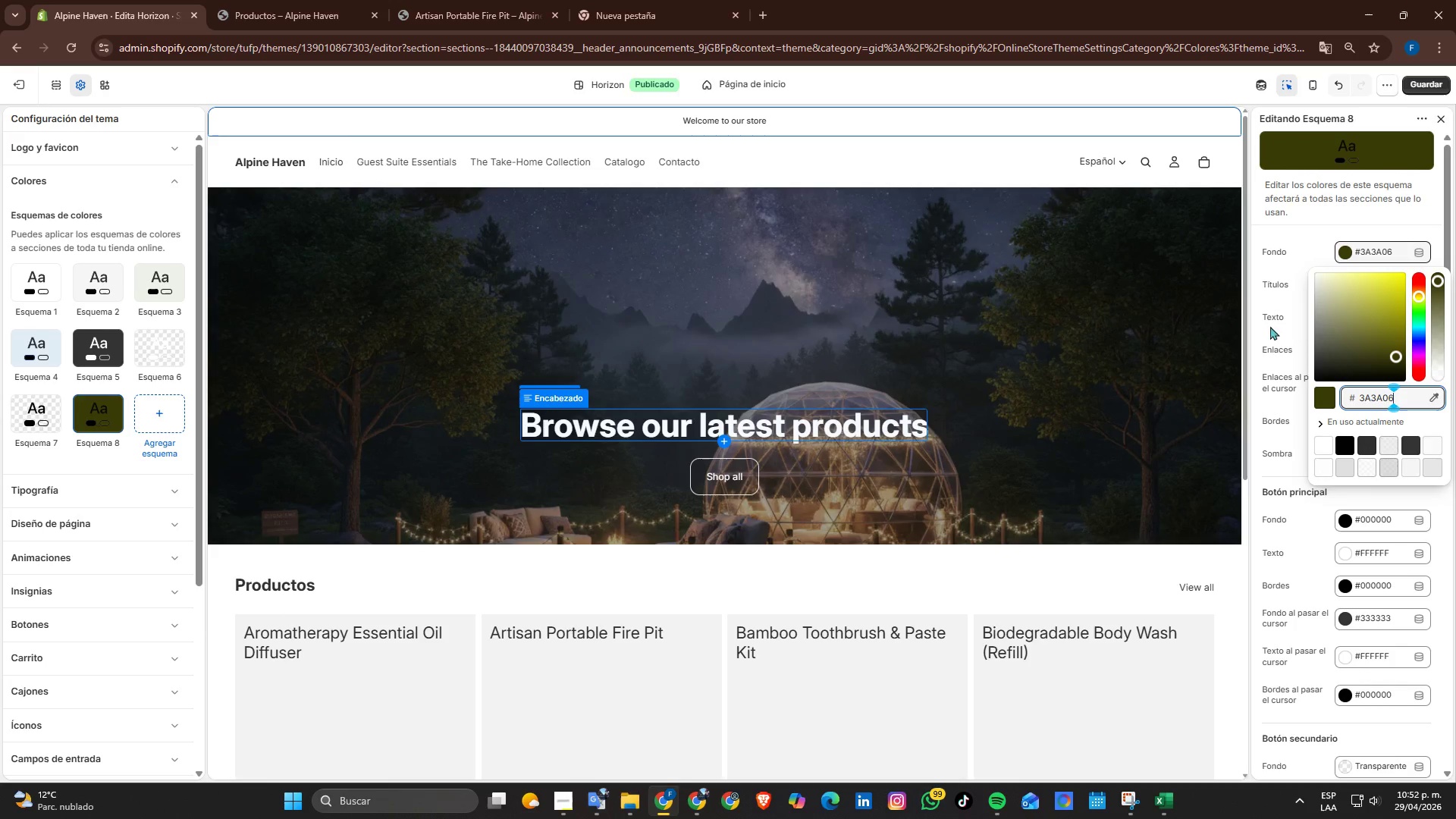 
scroll: coordinate [1310, 403], scroll_direction: up, amount: 2.0
 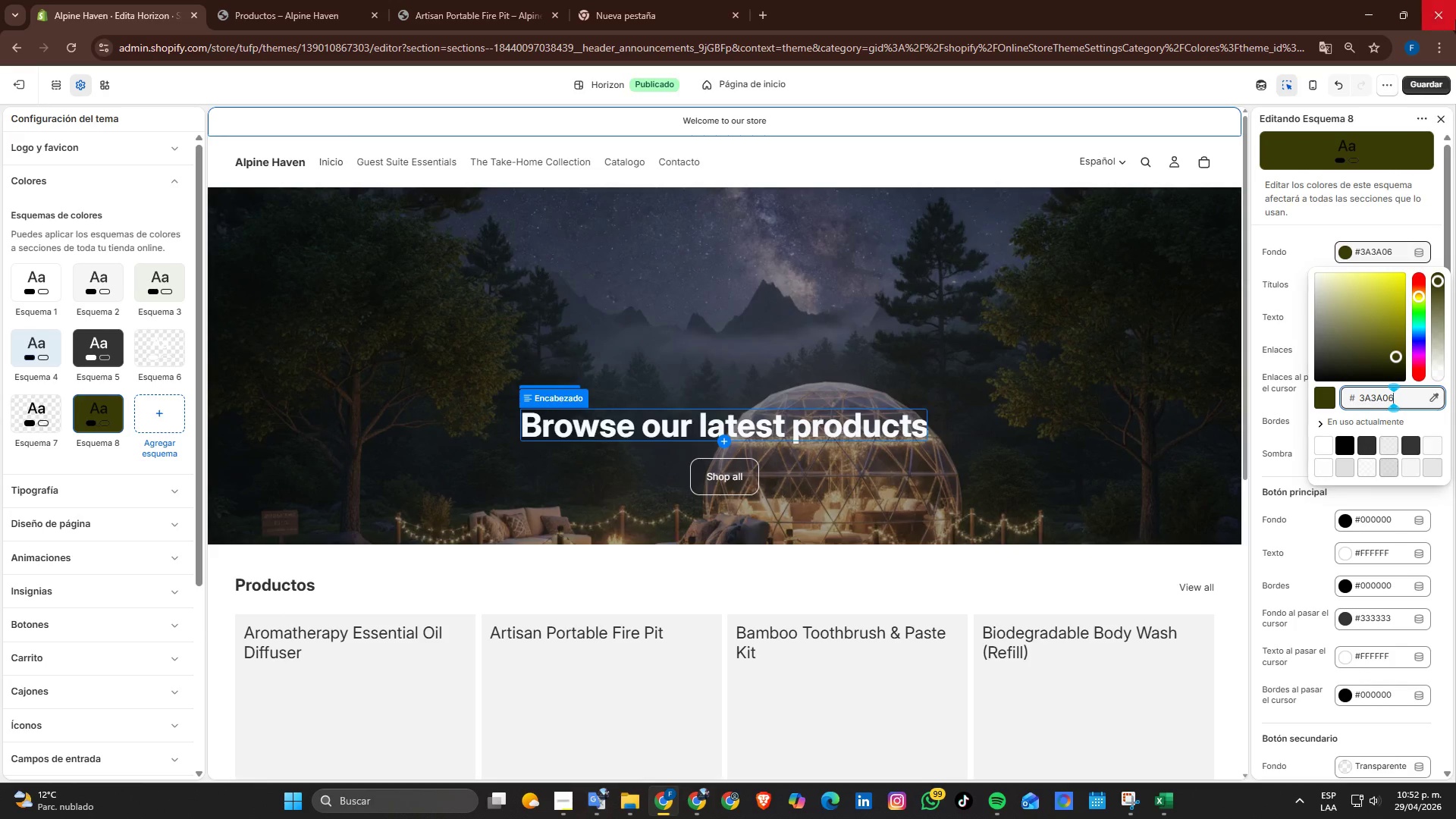 
left_click([1423, 93])
 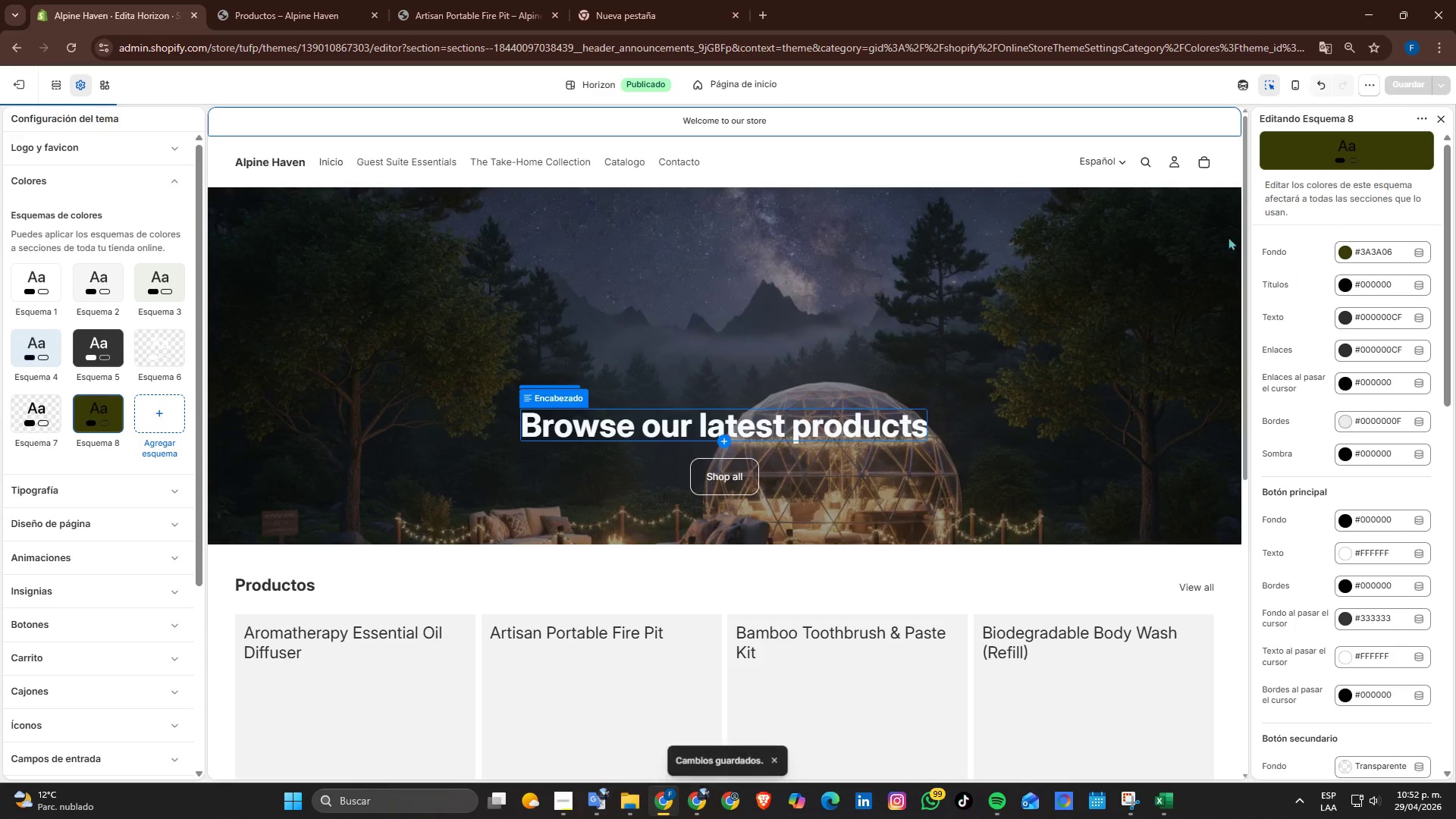 
left_click([959, 134])
 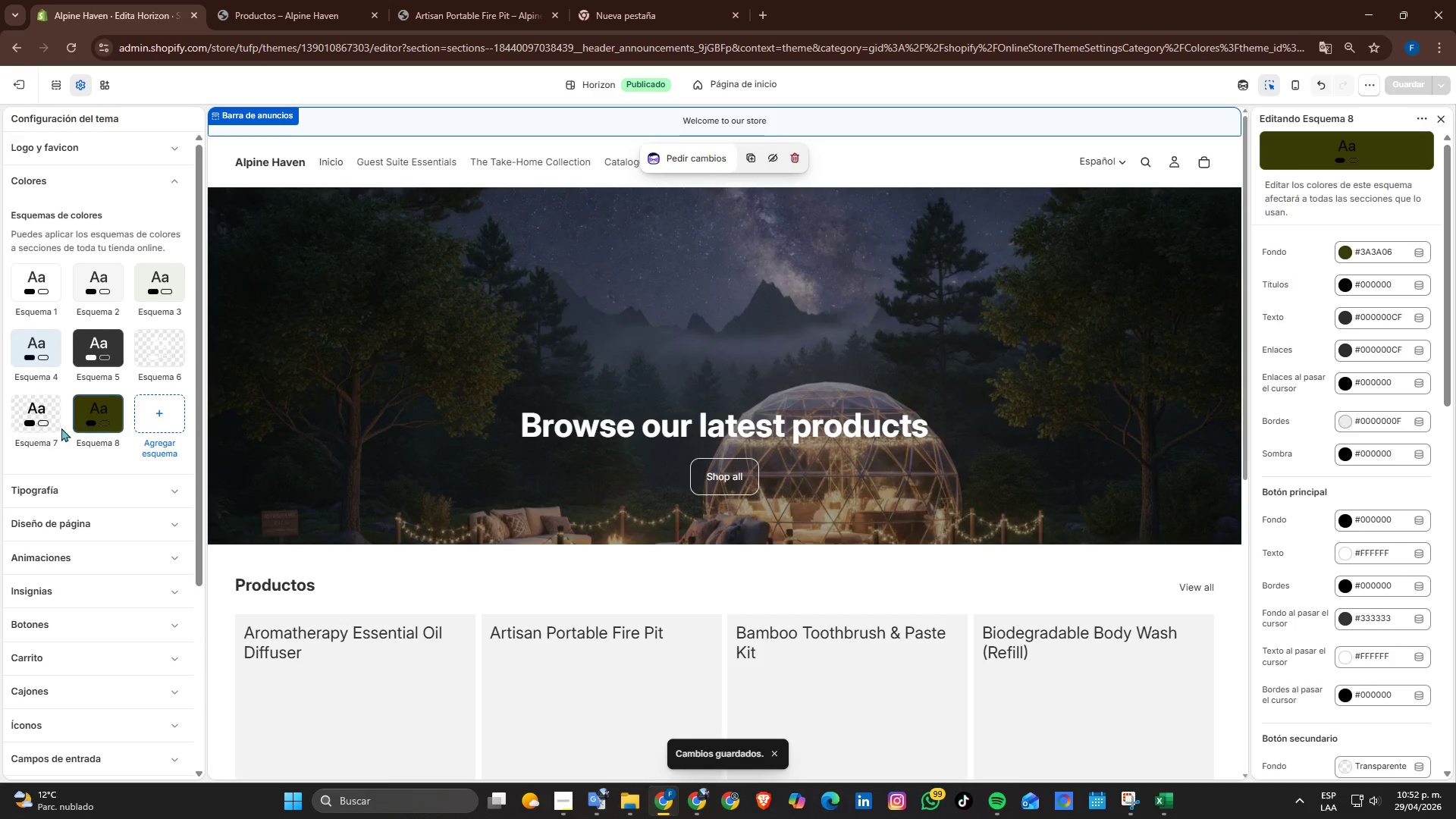 
double_click([83, 417])
 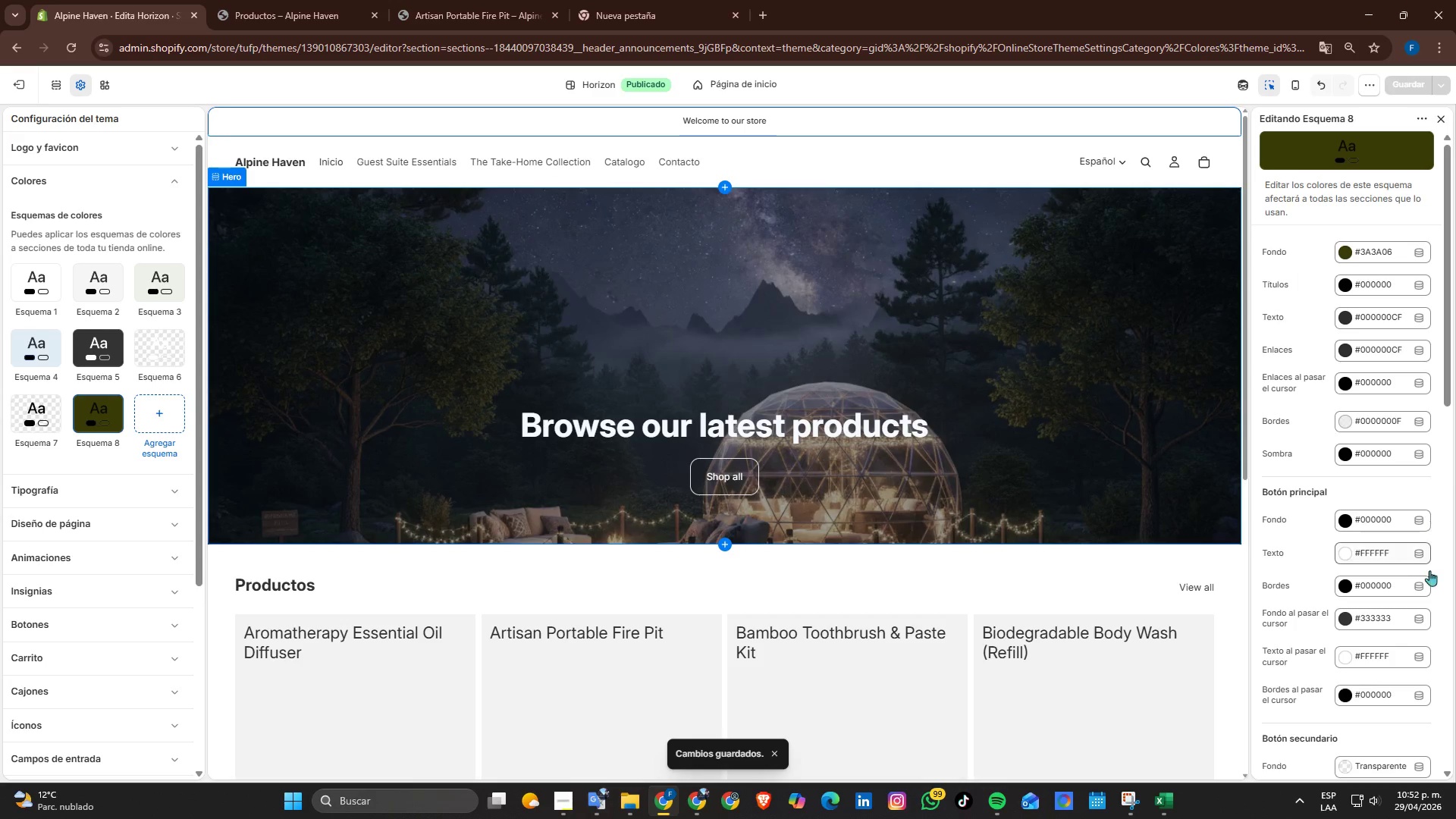 
wait(5.83)
 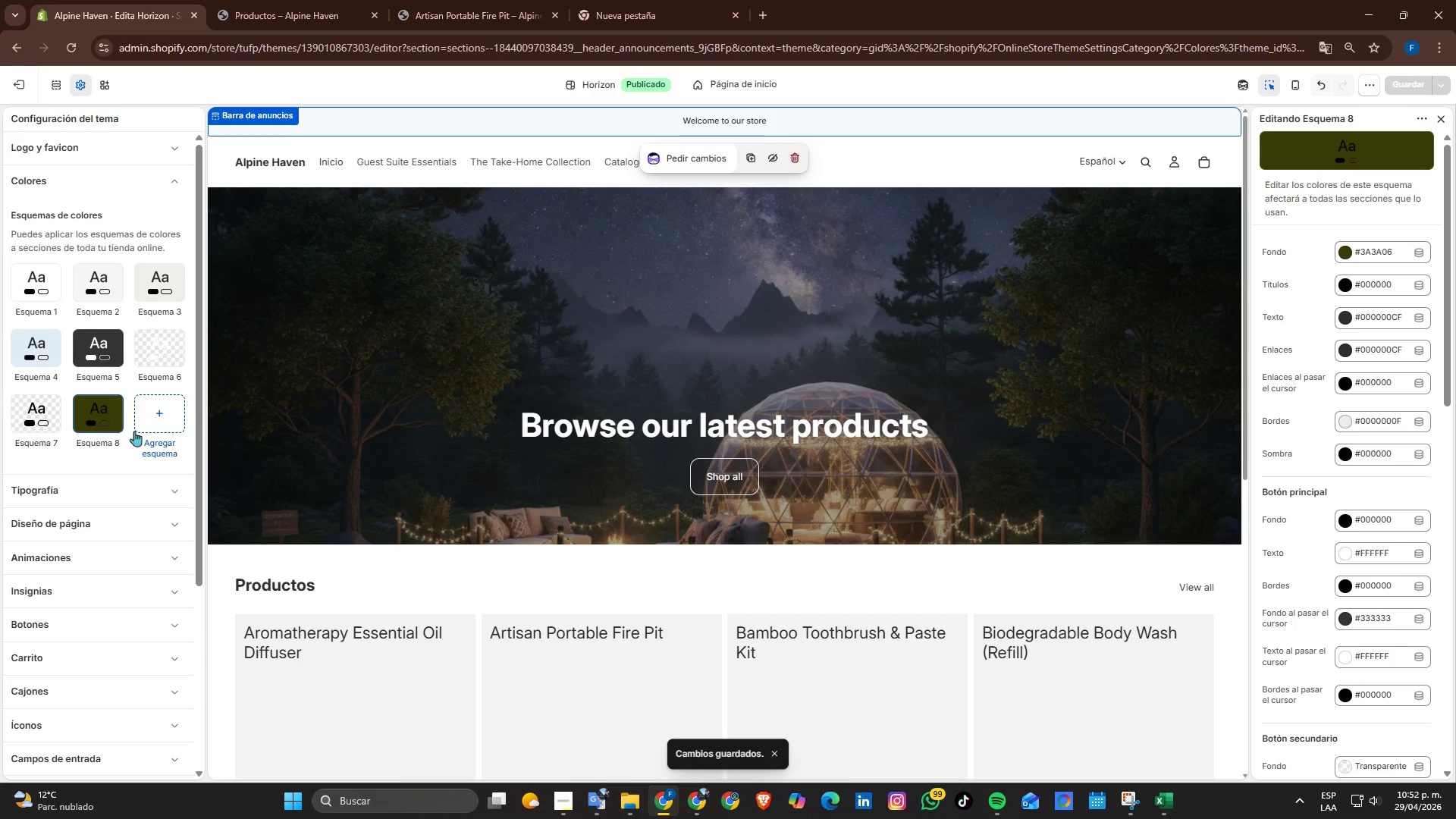 
scroll: coordinate [1363, 469], scroll_direction: down, amount: 1.0
 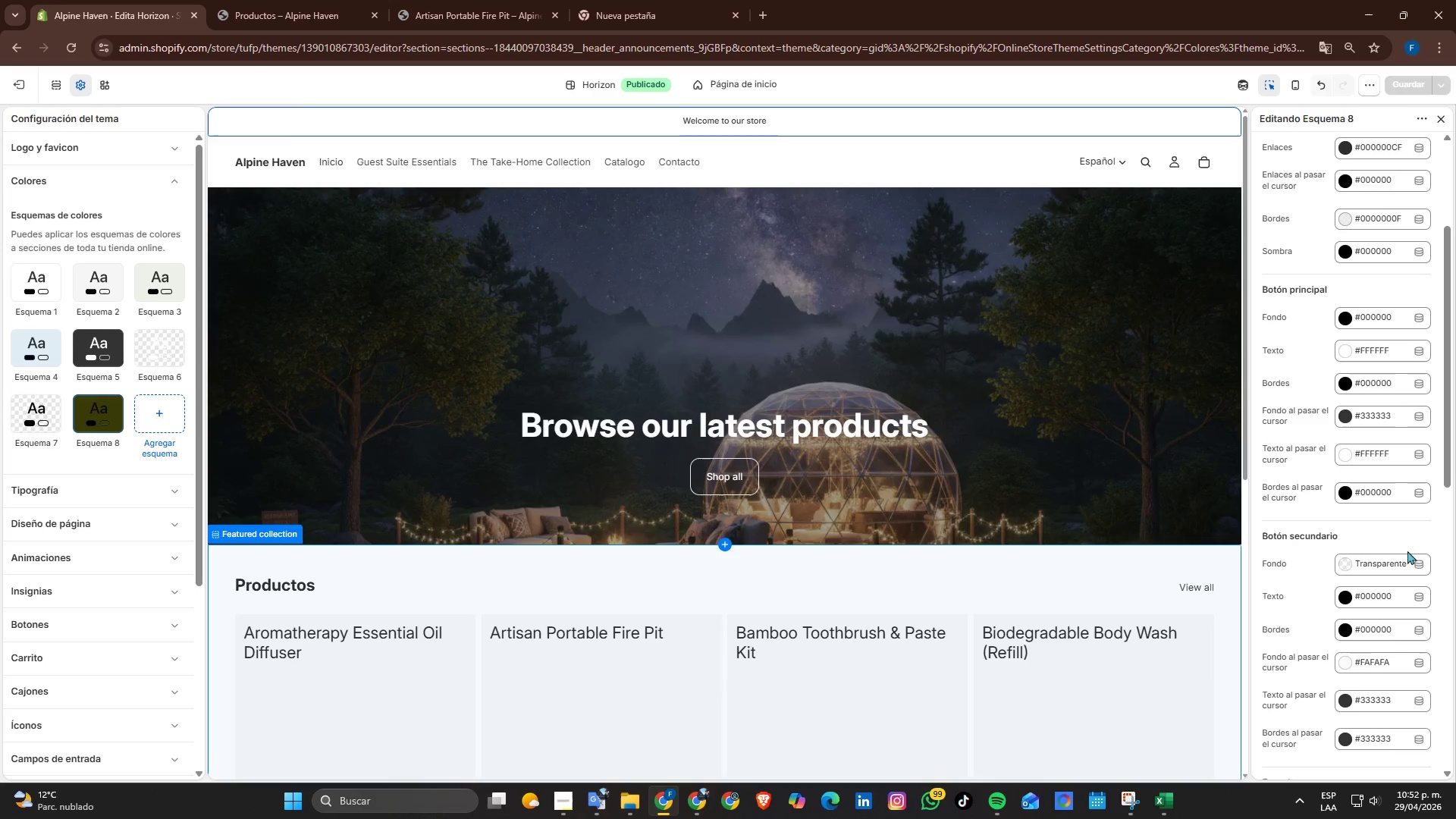 
scroll: coordinate [1407, 552], scroll_direction: up, amount: 4.0
 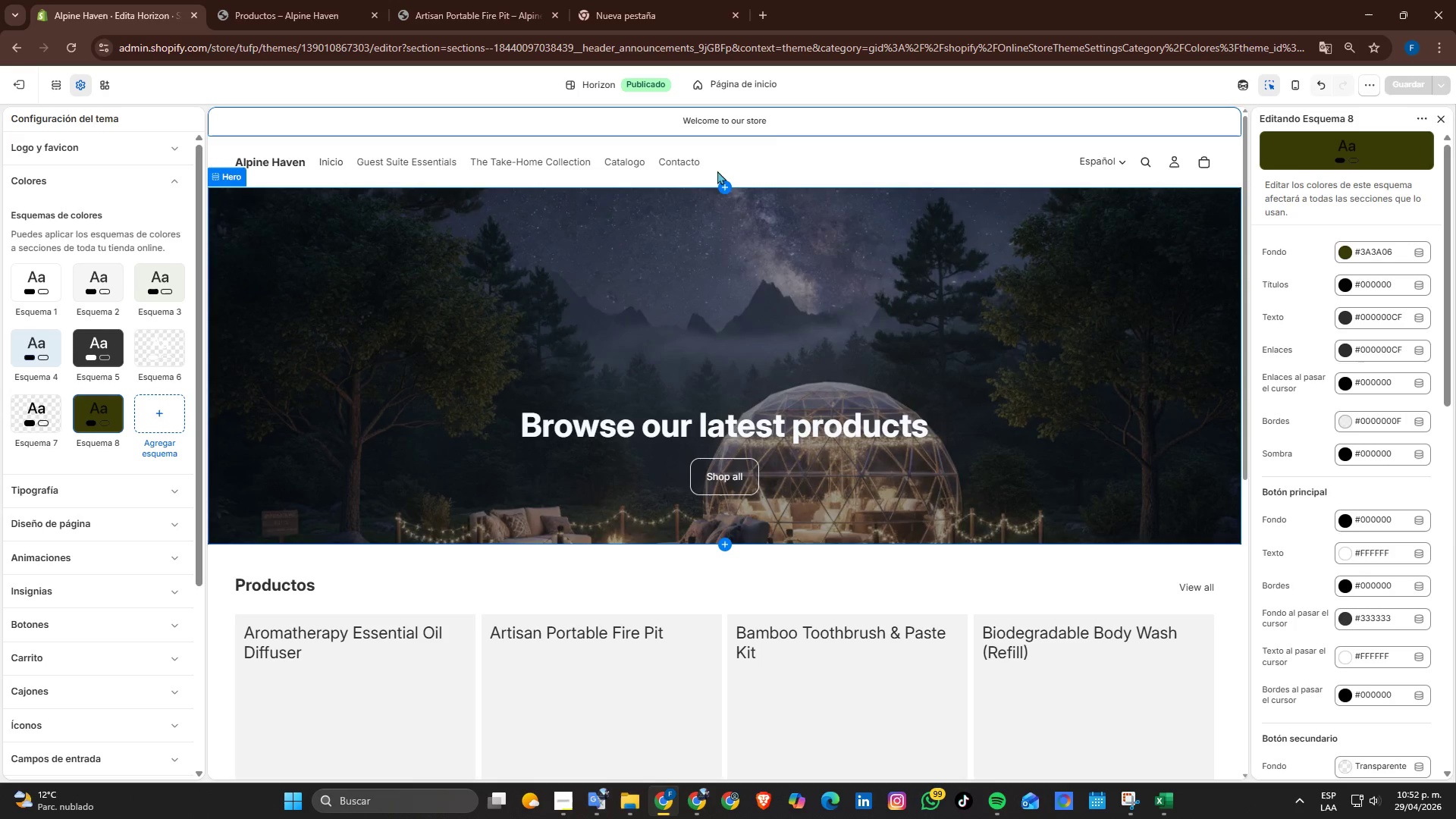 
left_click([792, 125])
 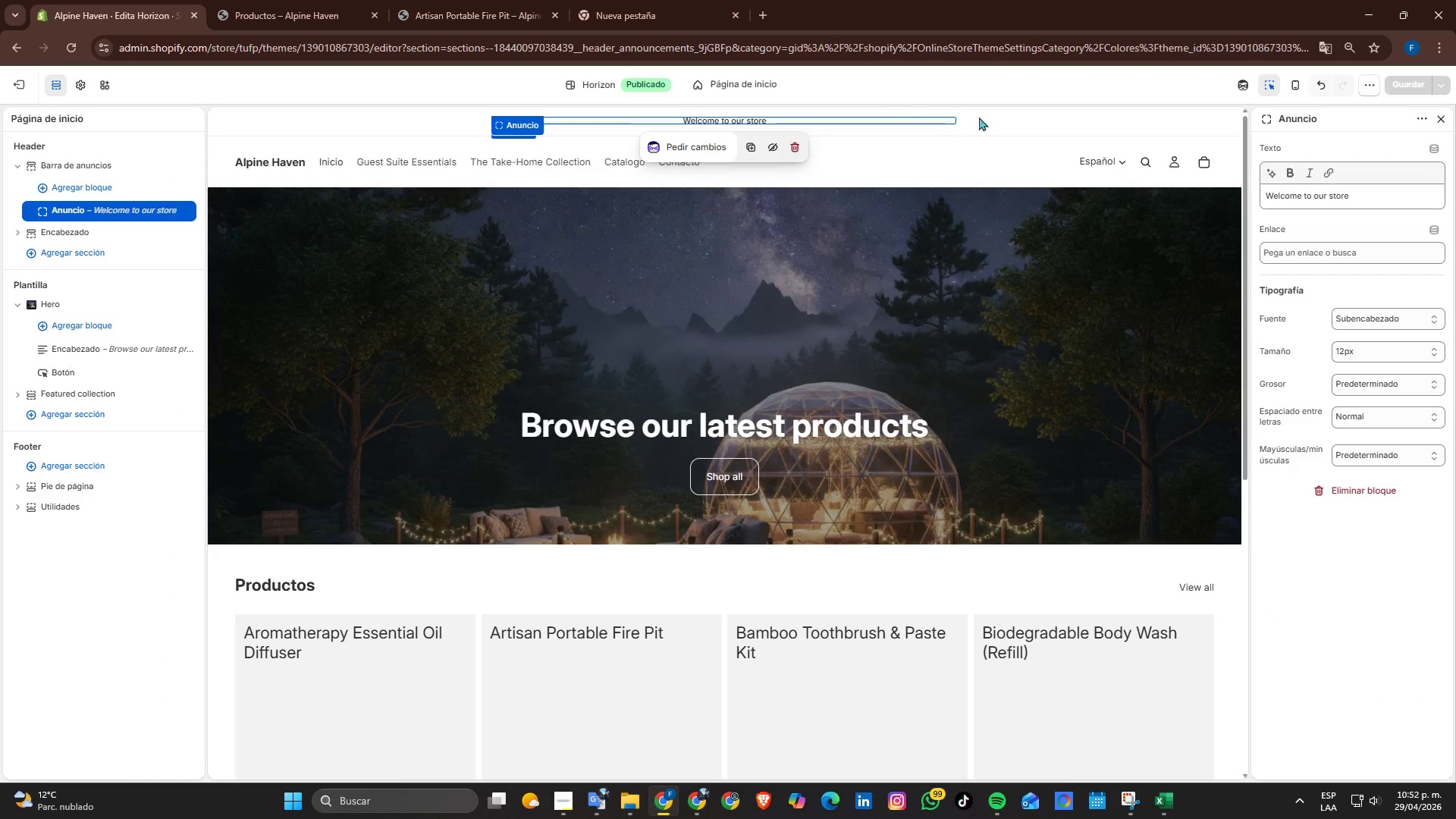 
left_click([1006, 117])
 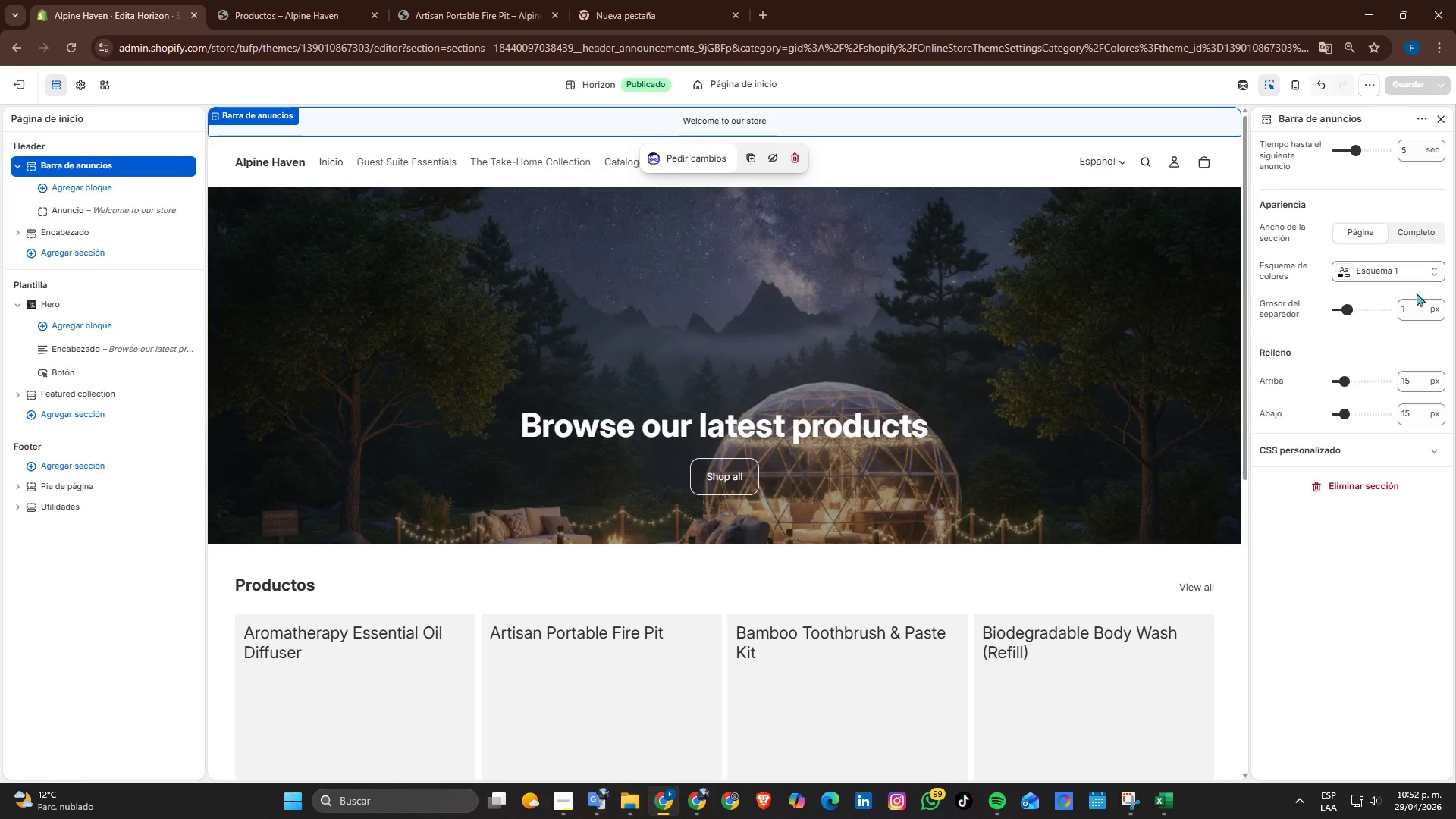 
left_click([1418, 276])
 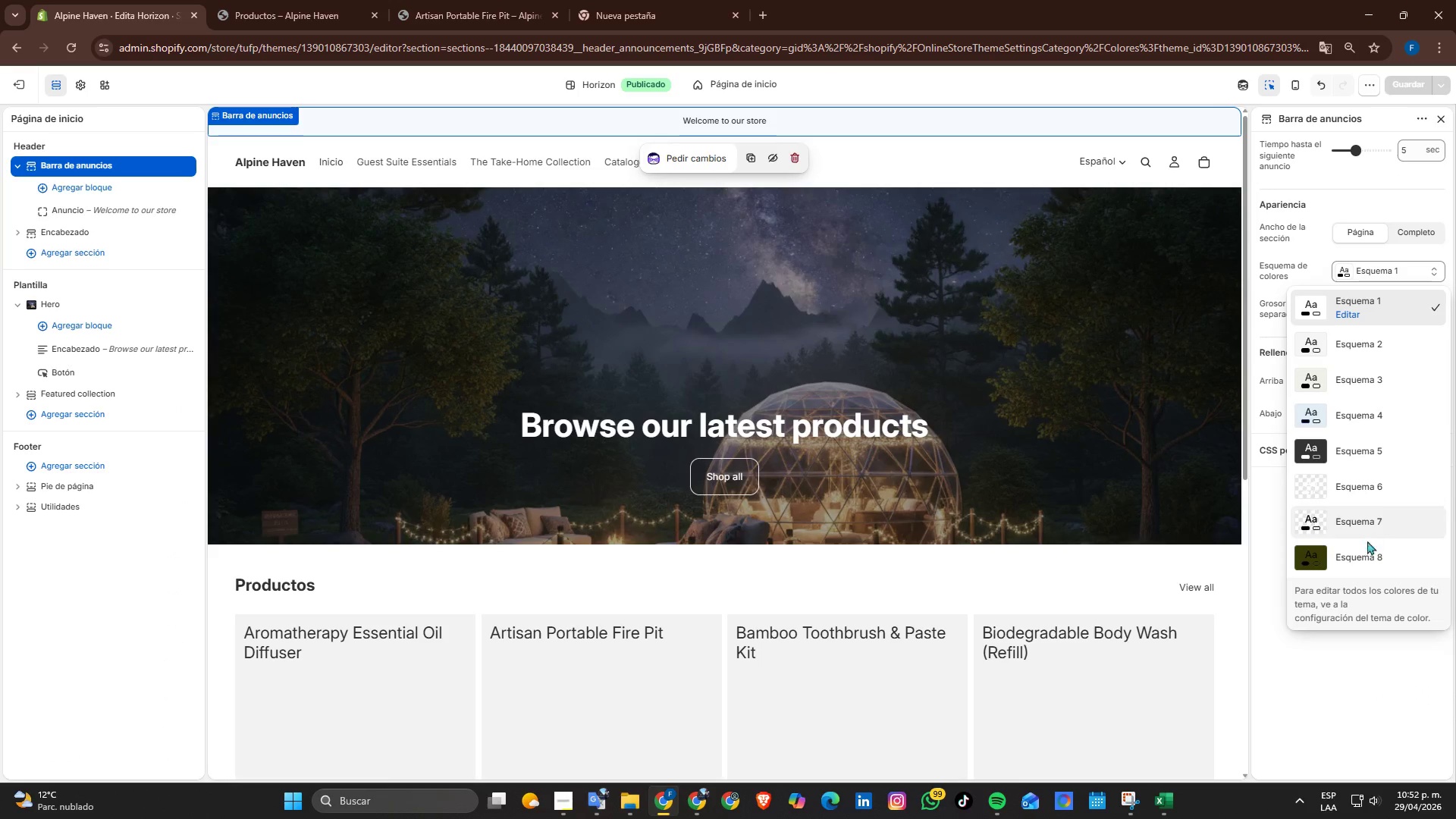 
left_click([1368, 553])
 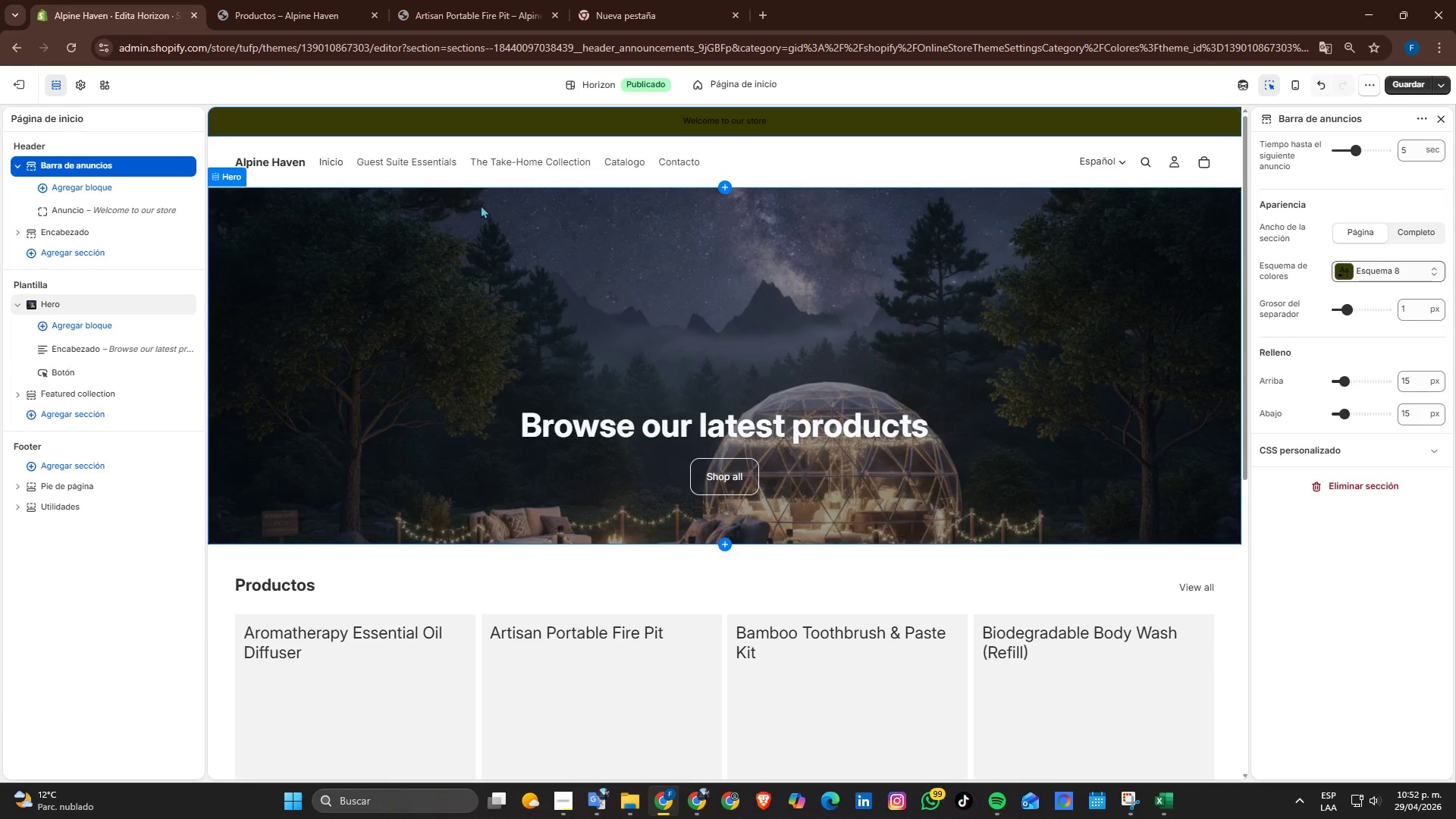 
left_click([82, 87])
 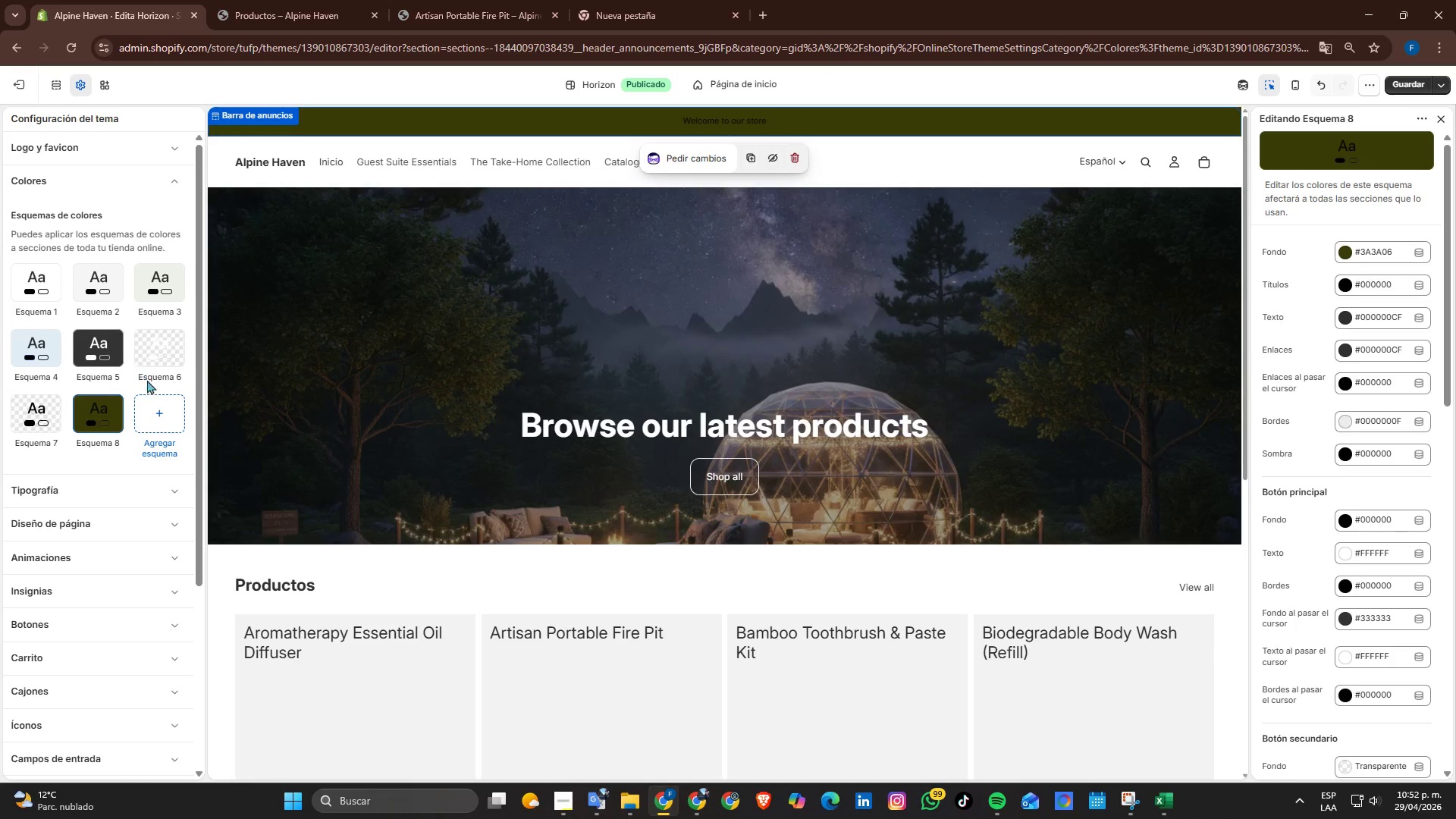 
left_click([107, 416])
 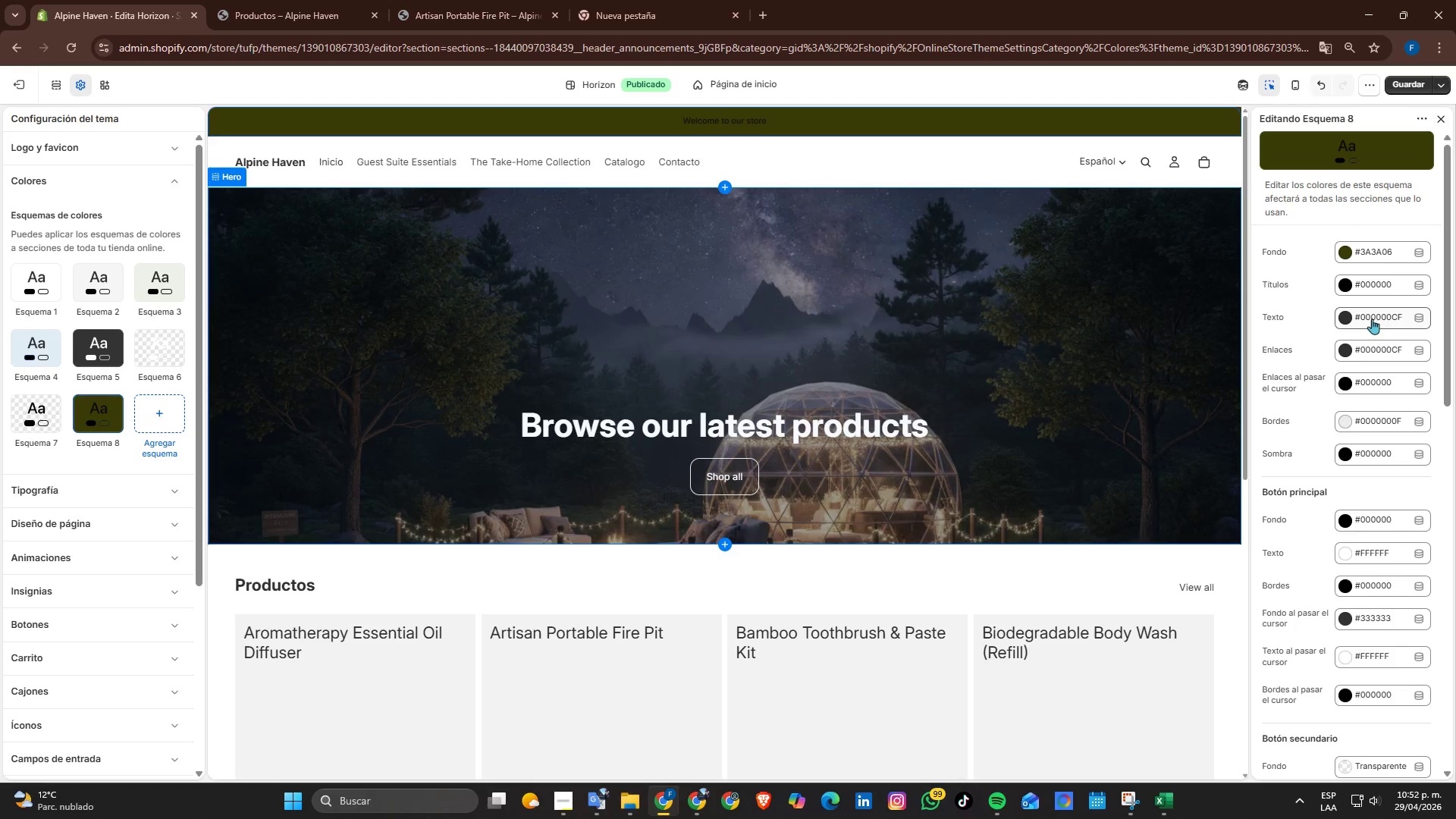 
left_click_drag(start_coordinate=[1331, 369], to_coordinate=[1271, 287])
 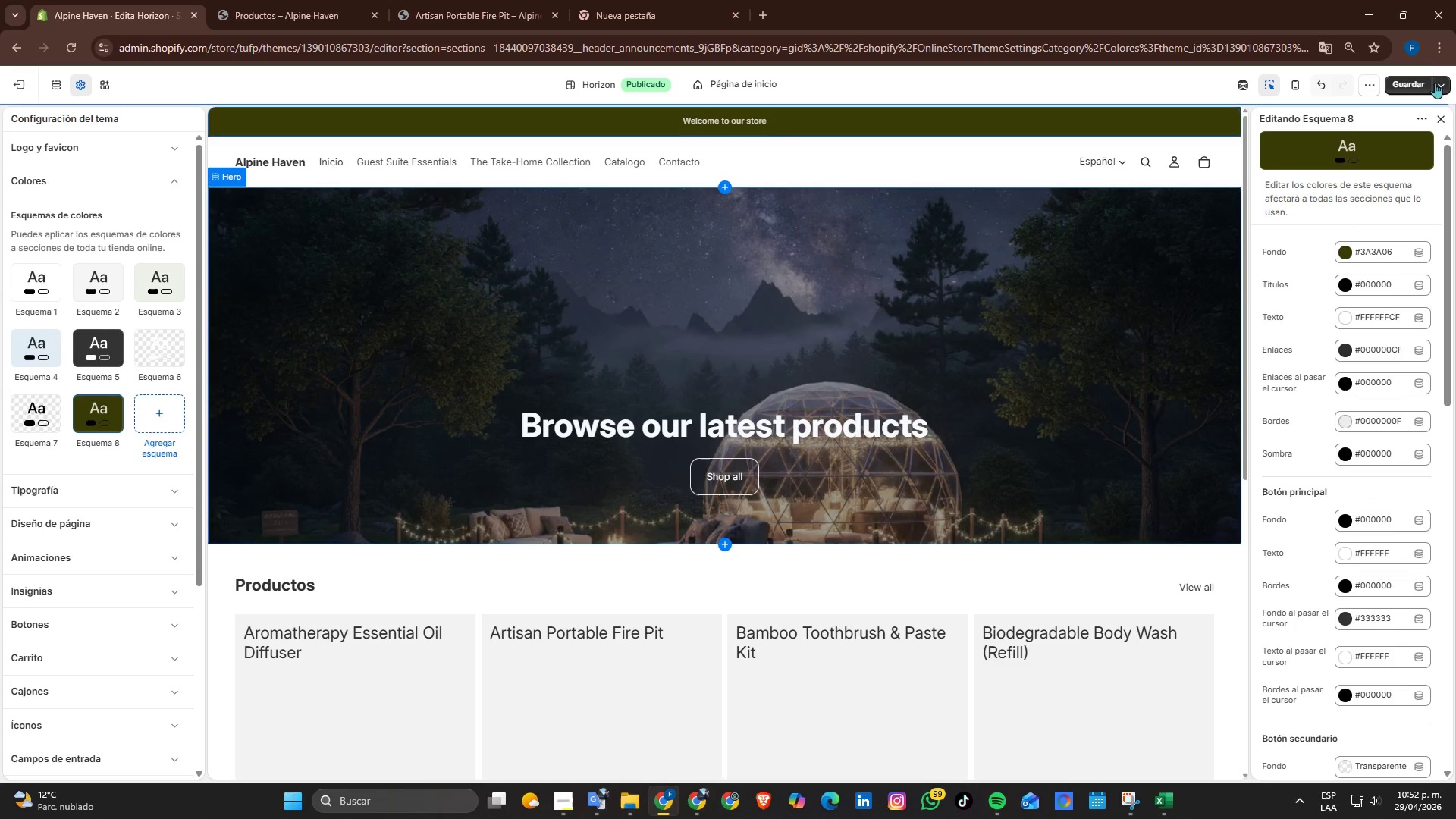 
left_click([1406, 90])
 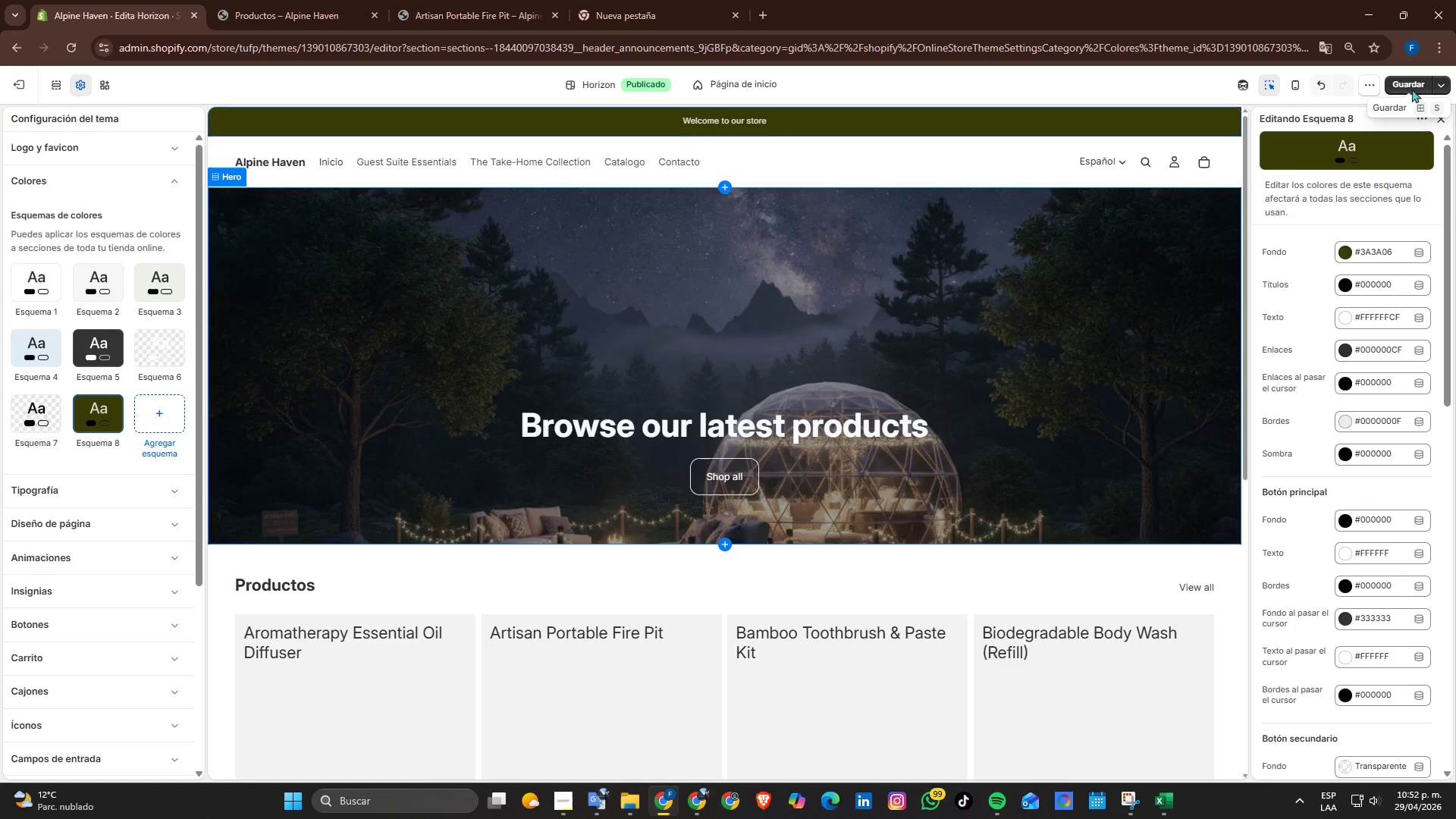 
left_click([1412, 83])
 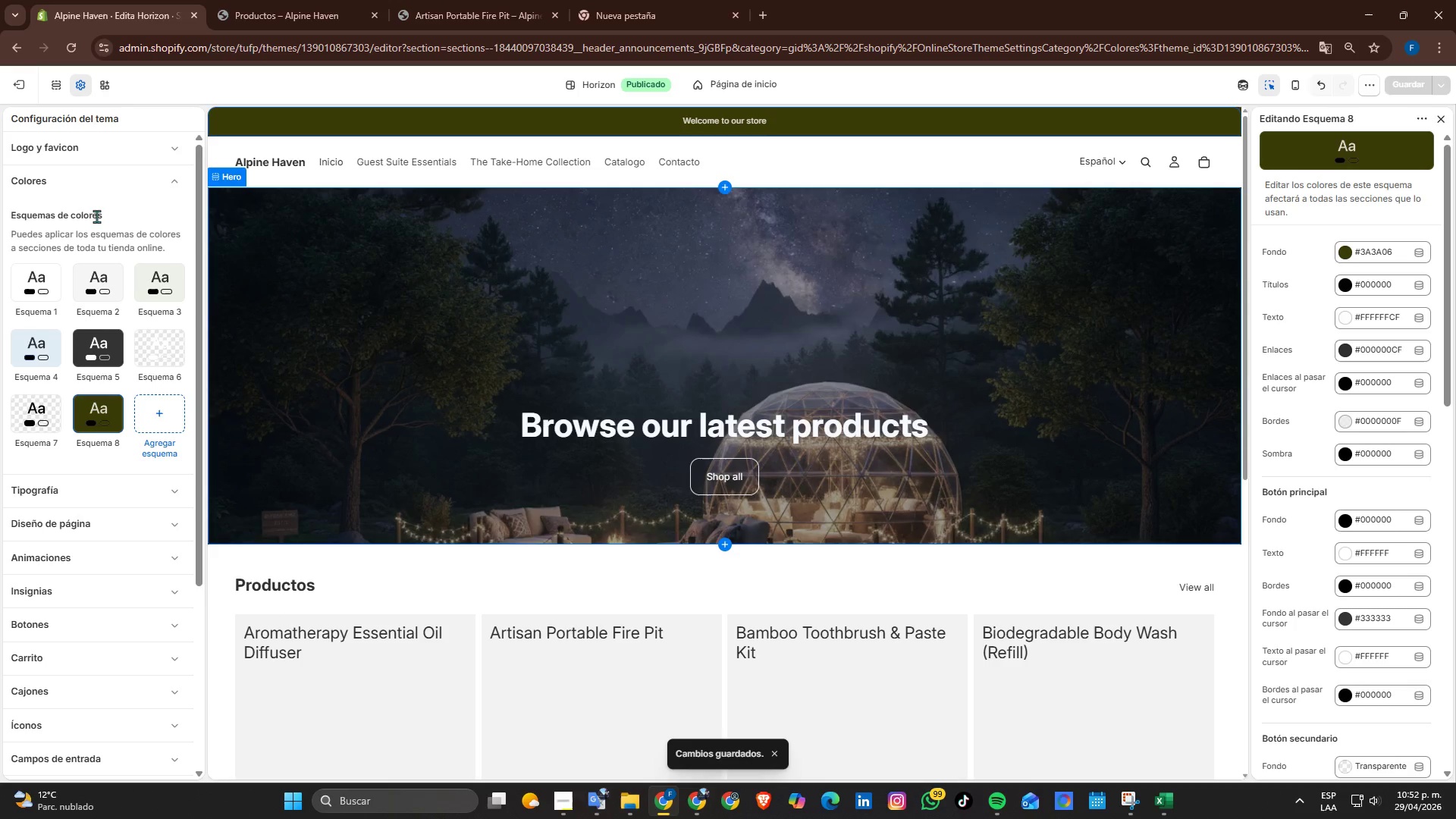 
left_click([145, 185])
 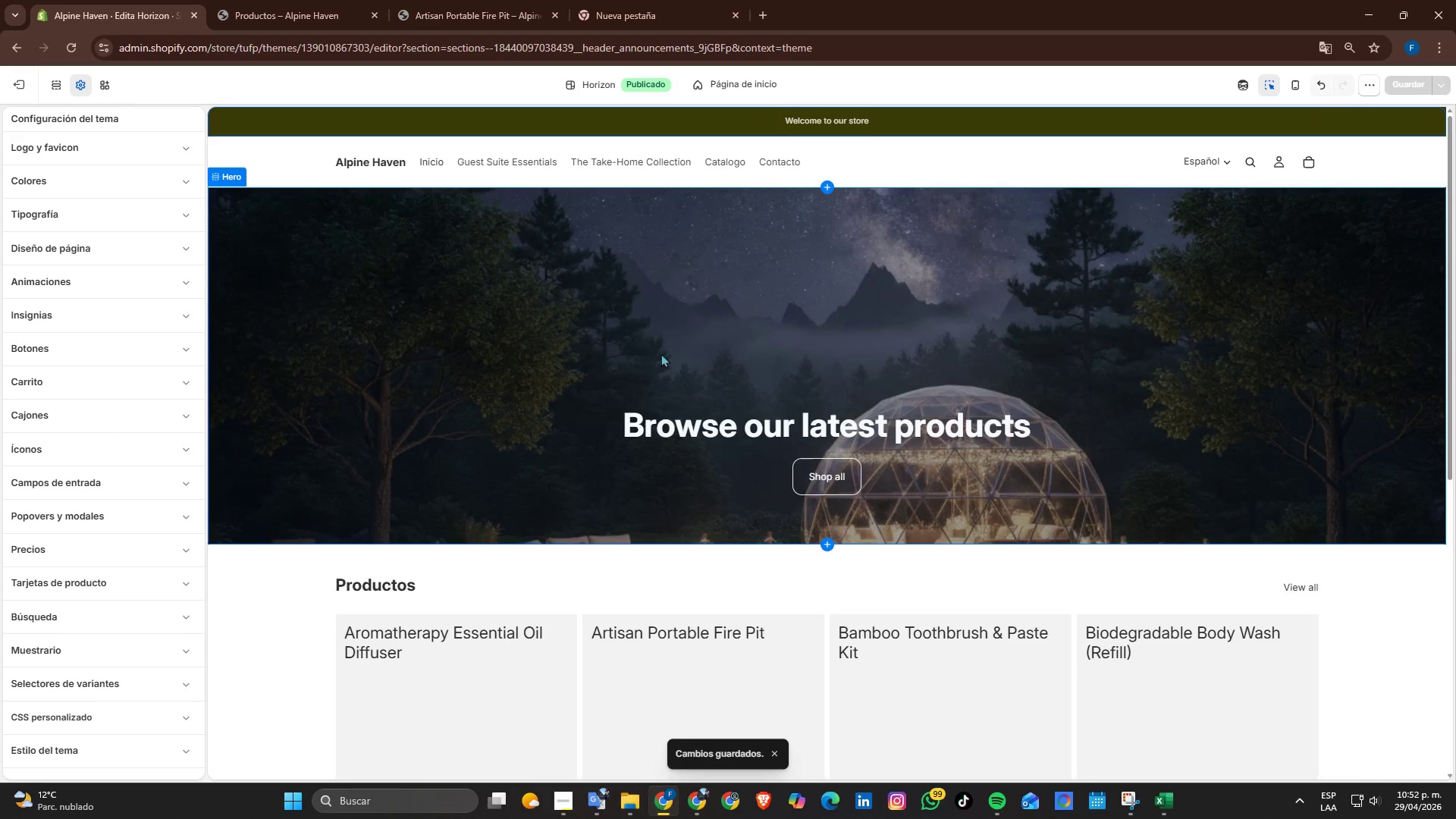 
scroll: coordinate [659, 393], scroll_direction: down, amount: 6.0
 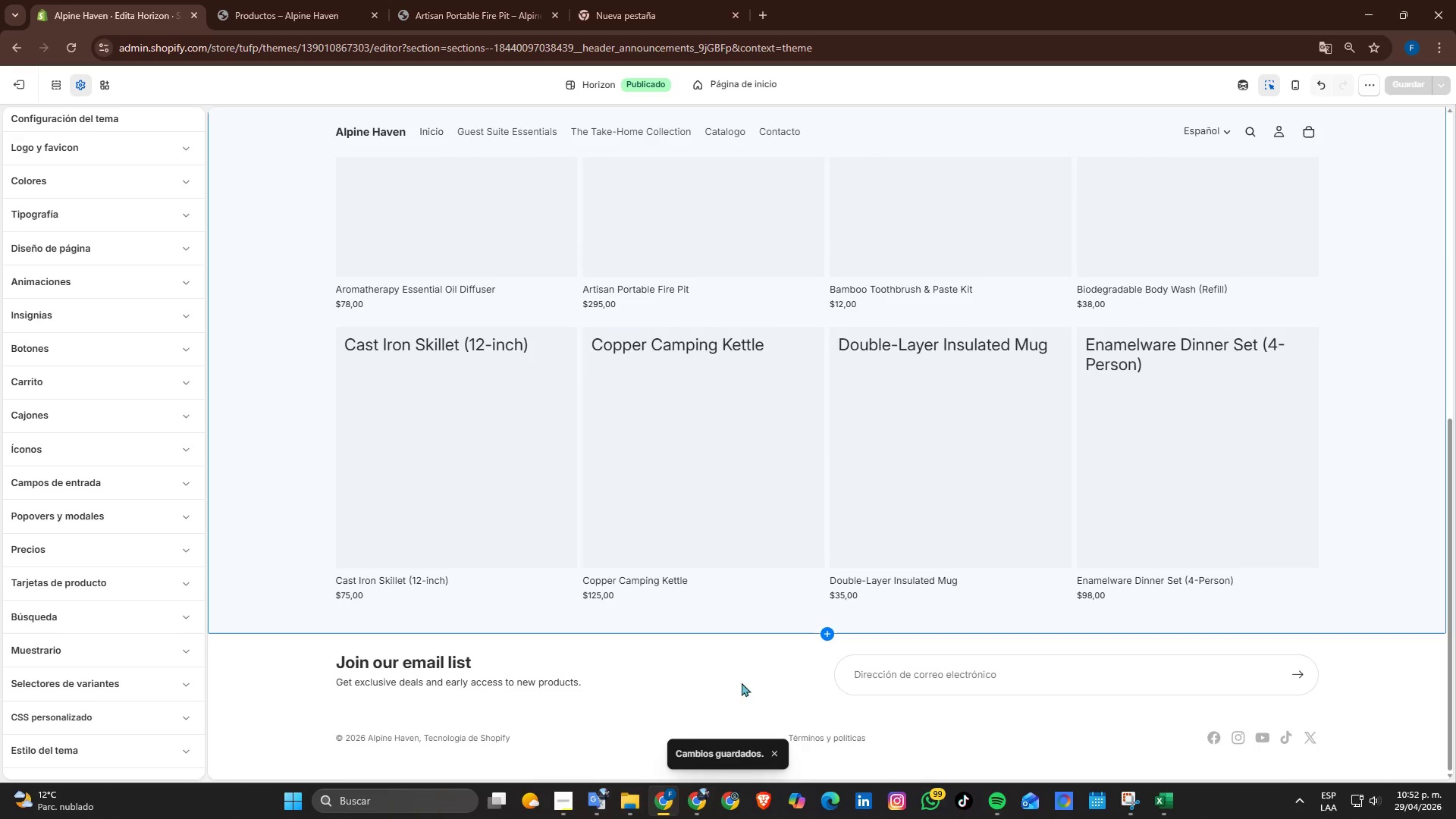 
left_click([742, 686])
 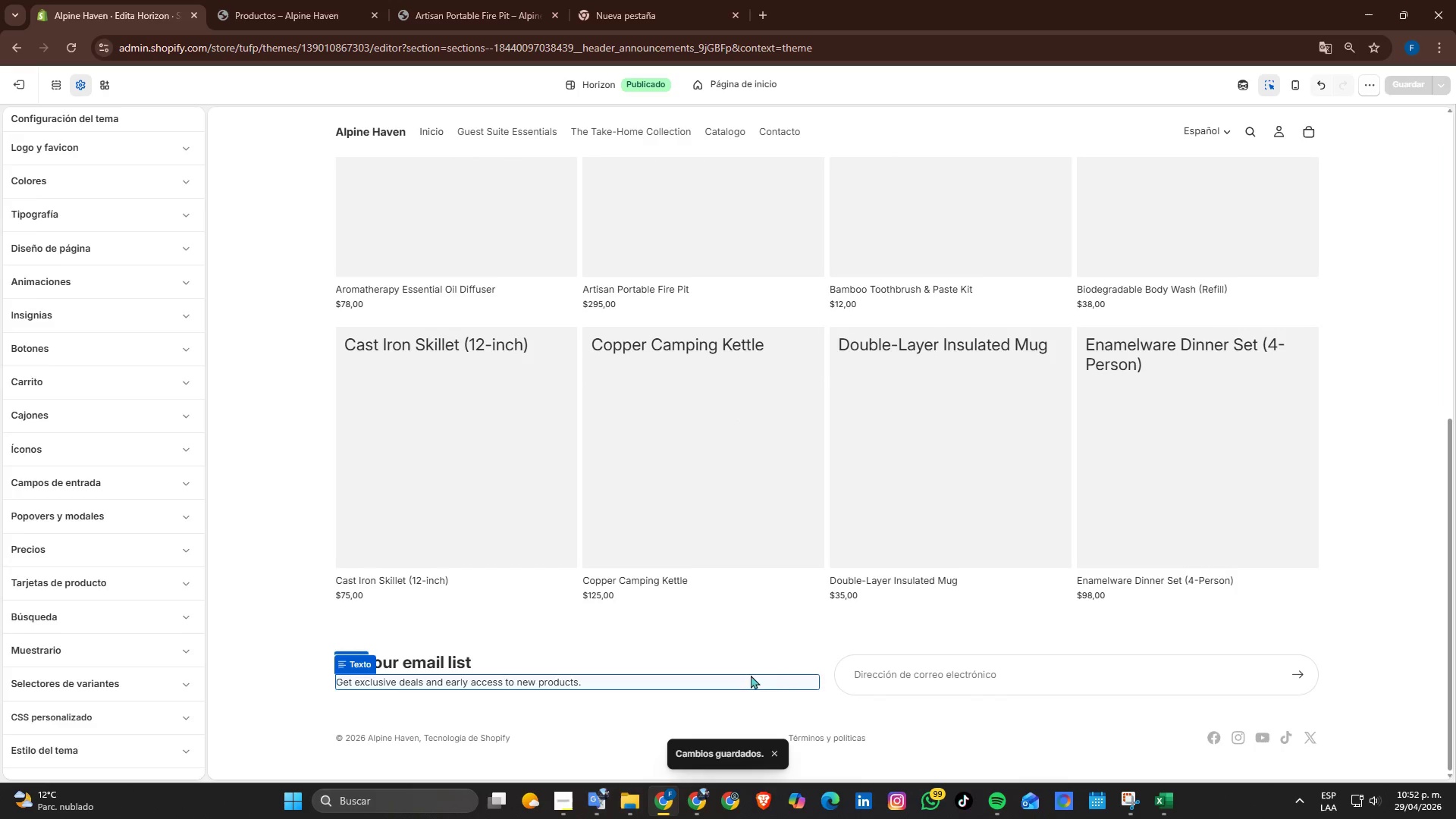 
scroll: coordinate [977, 714], scroll_direction: down, amount: 7.0
 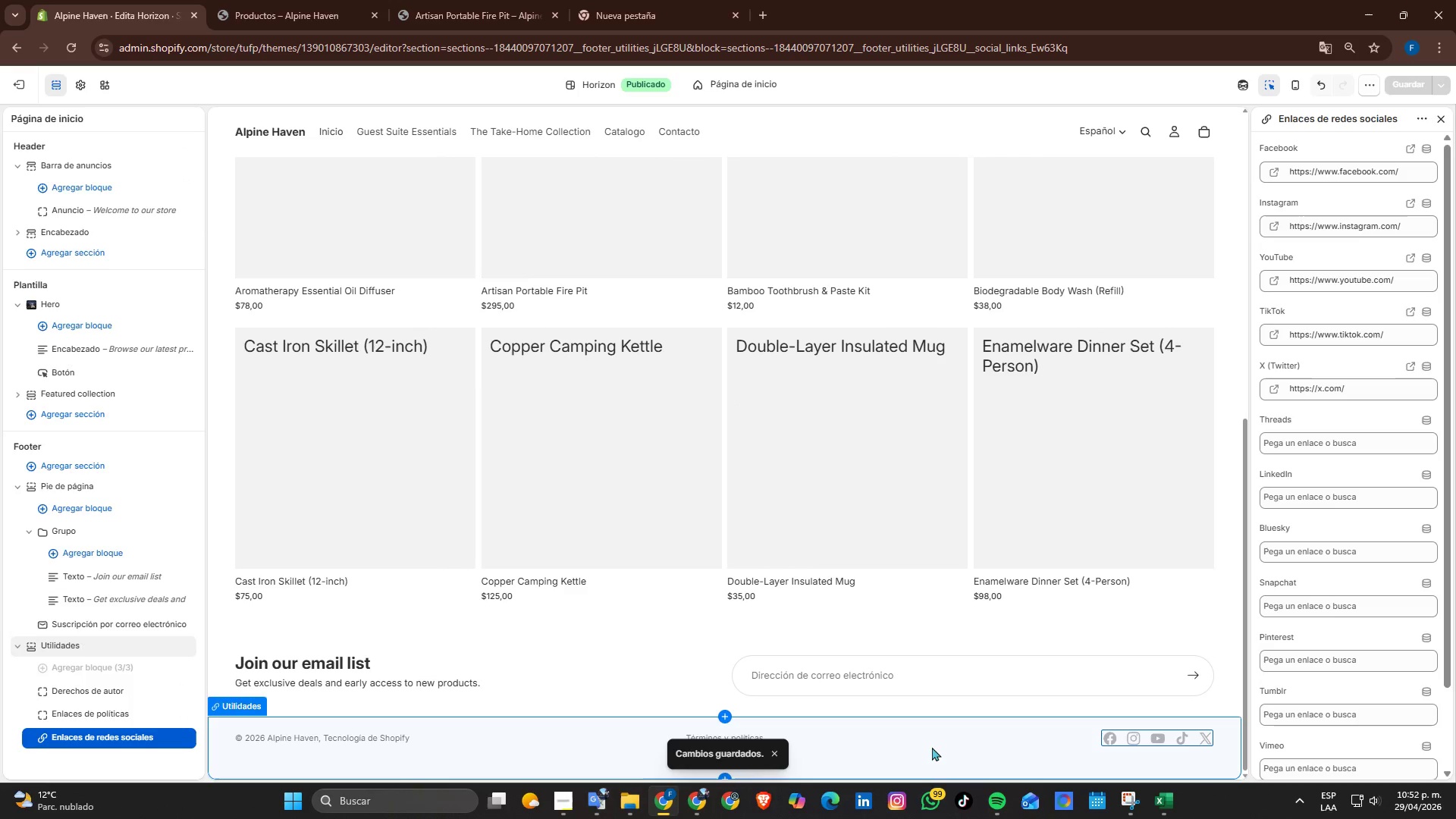 
left_click([931, 747])
 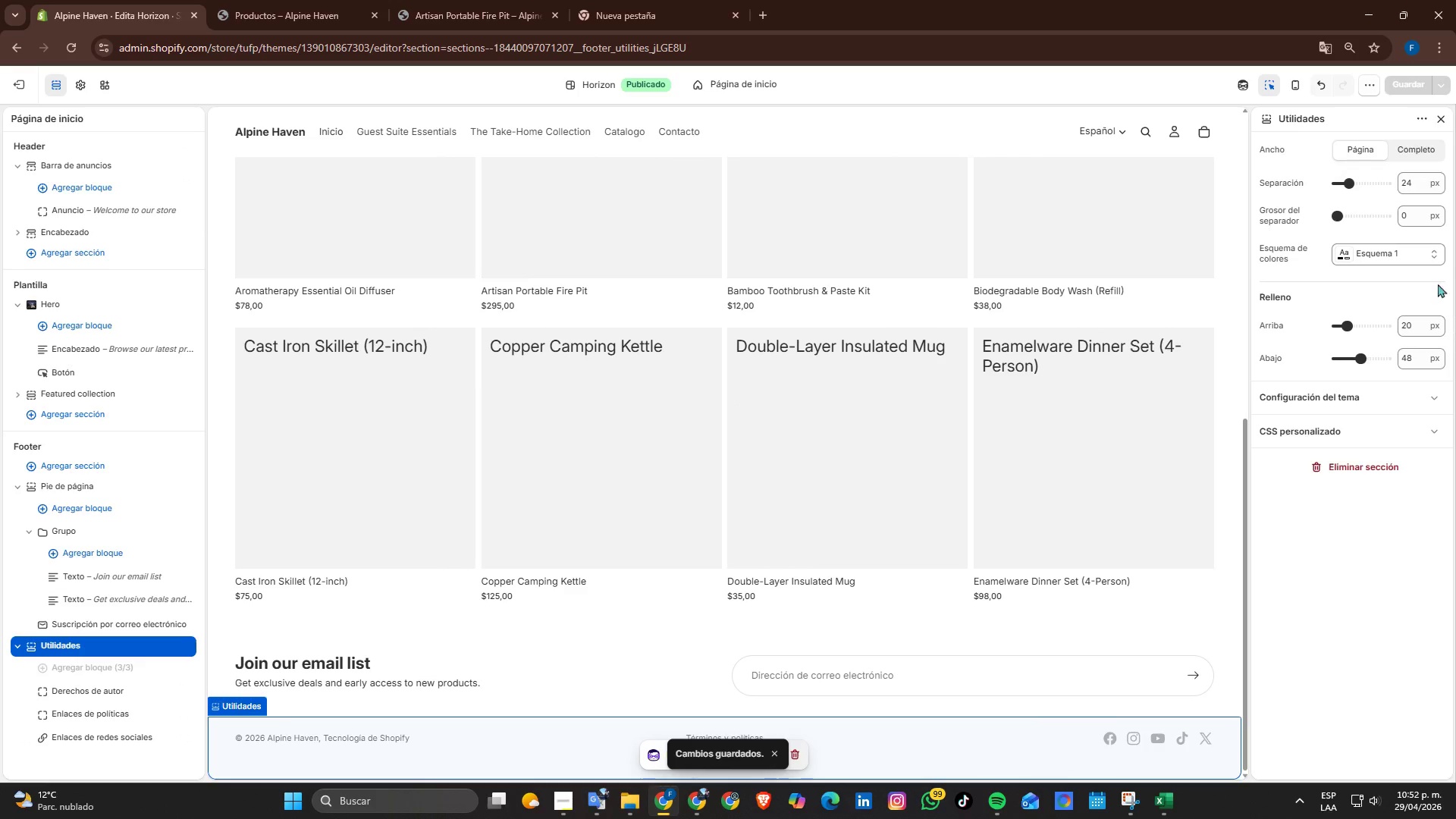 
left_click([1414, 245])
 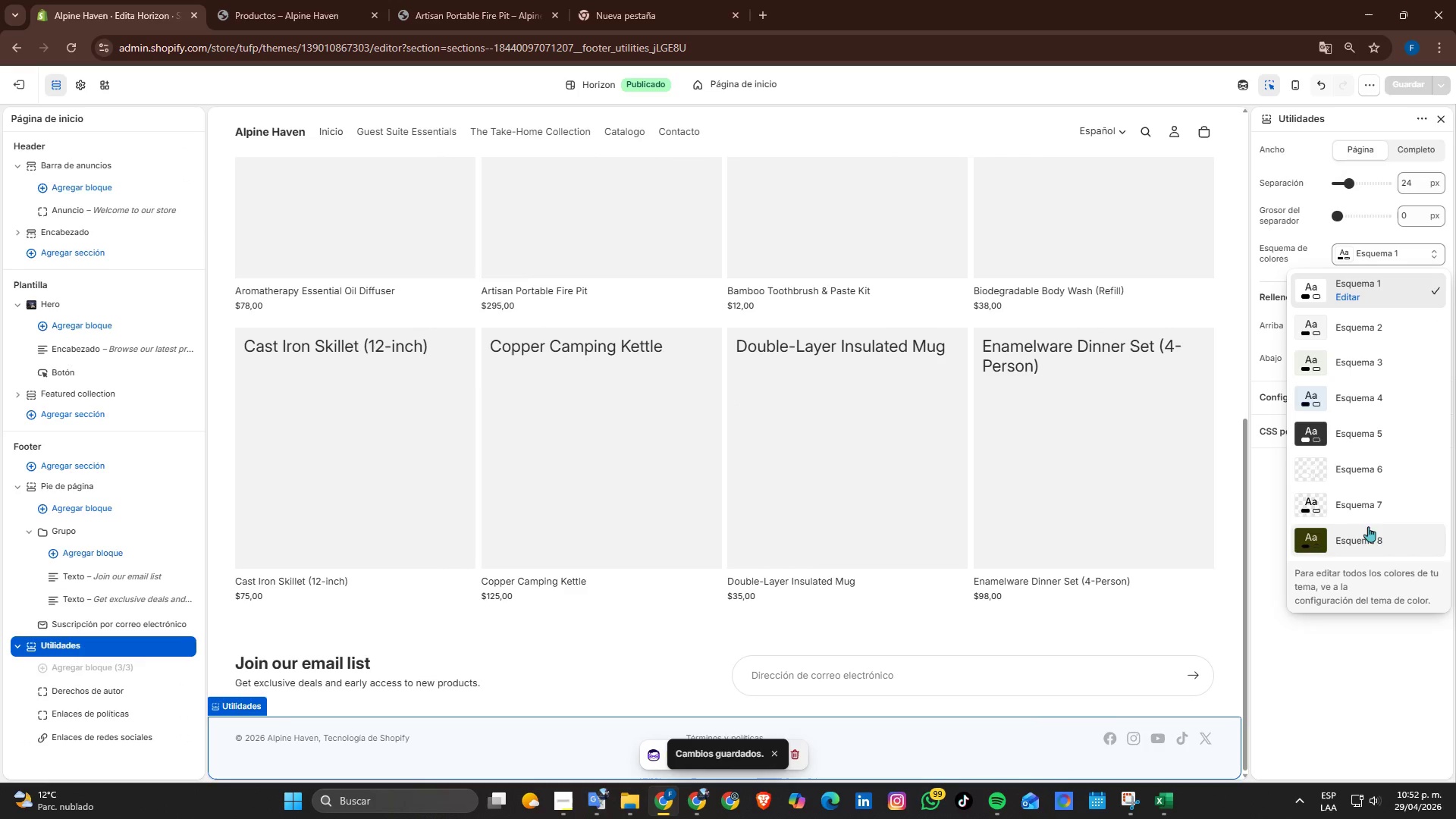 
left_click([1367, 538])
 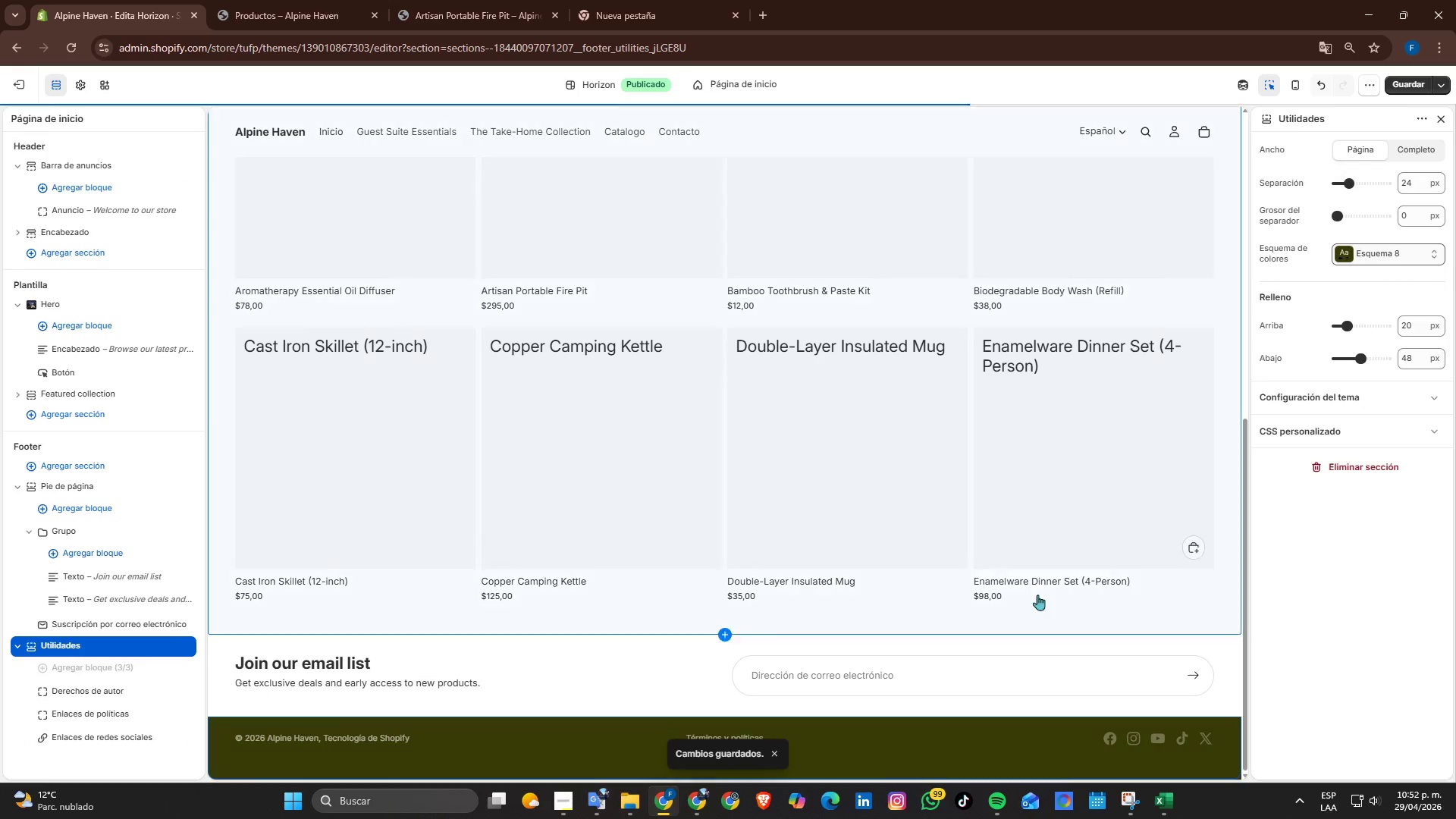 
scroll: coordinate [1013, 558], scroll_direction: down, amount: 2.0
 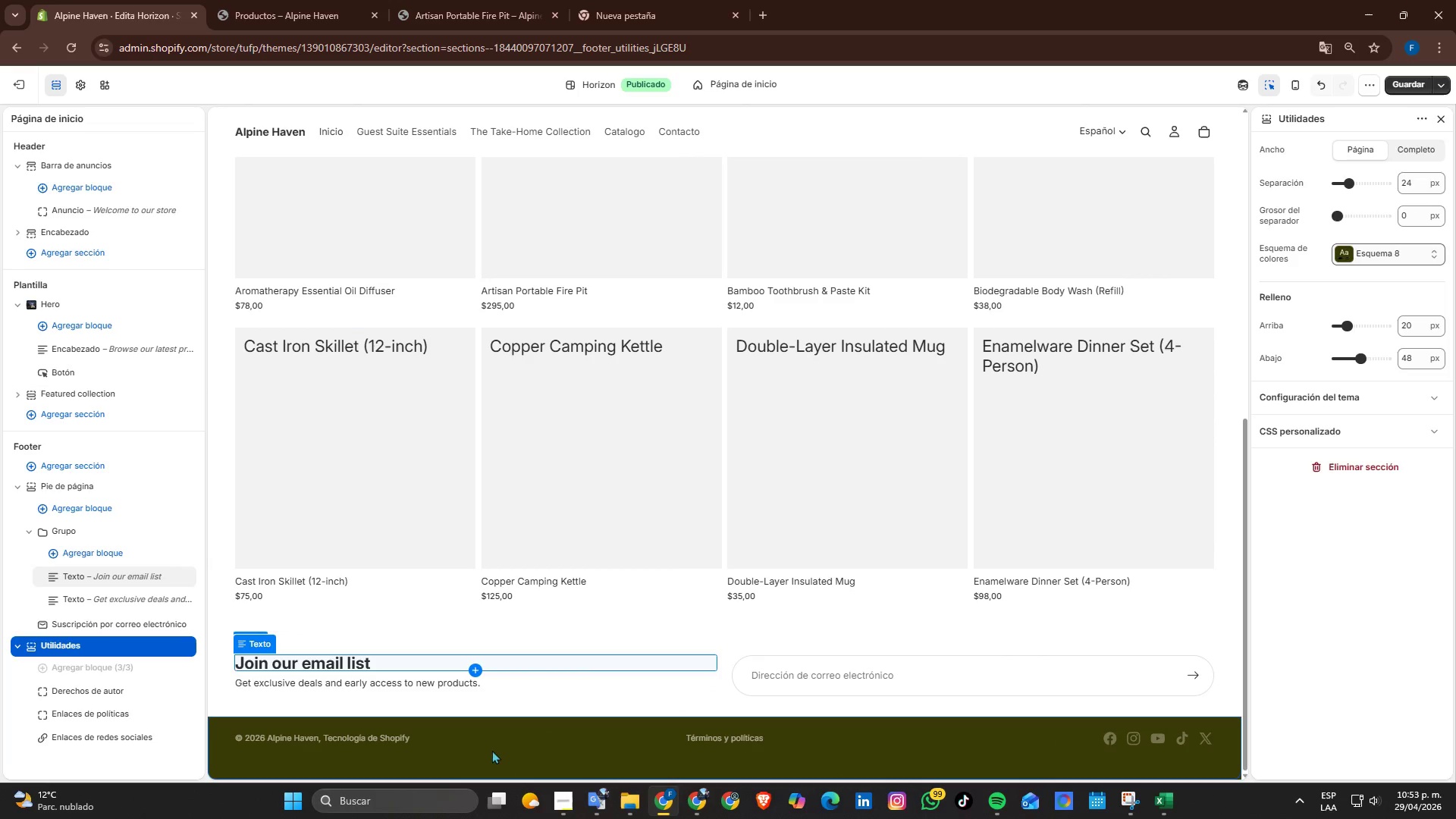 
left_click([510, 672])
 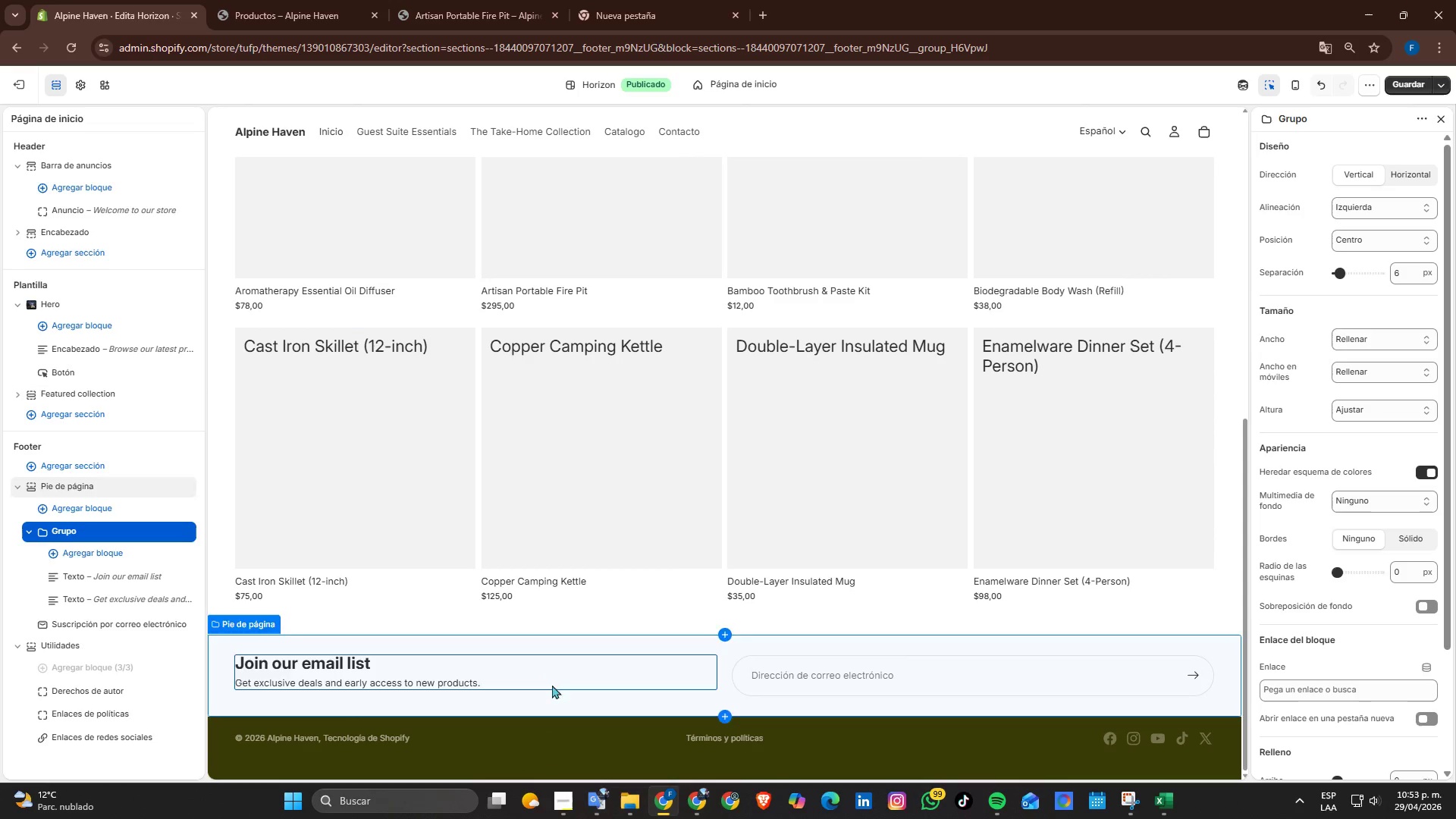 
left_click([558, 708])
 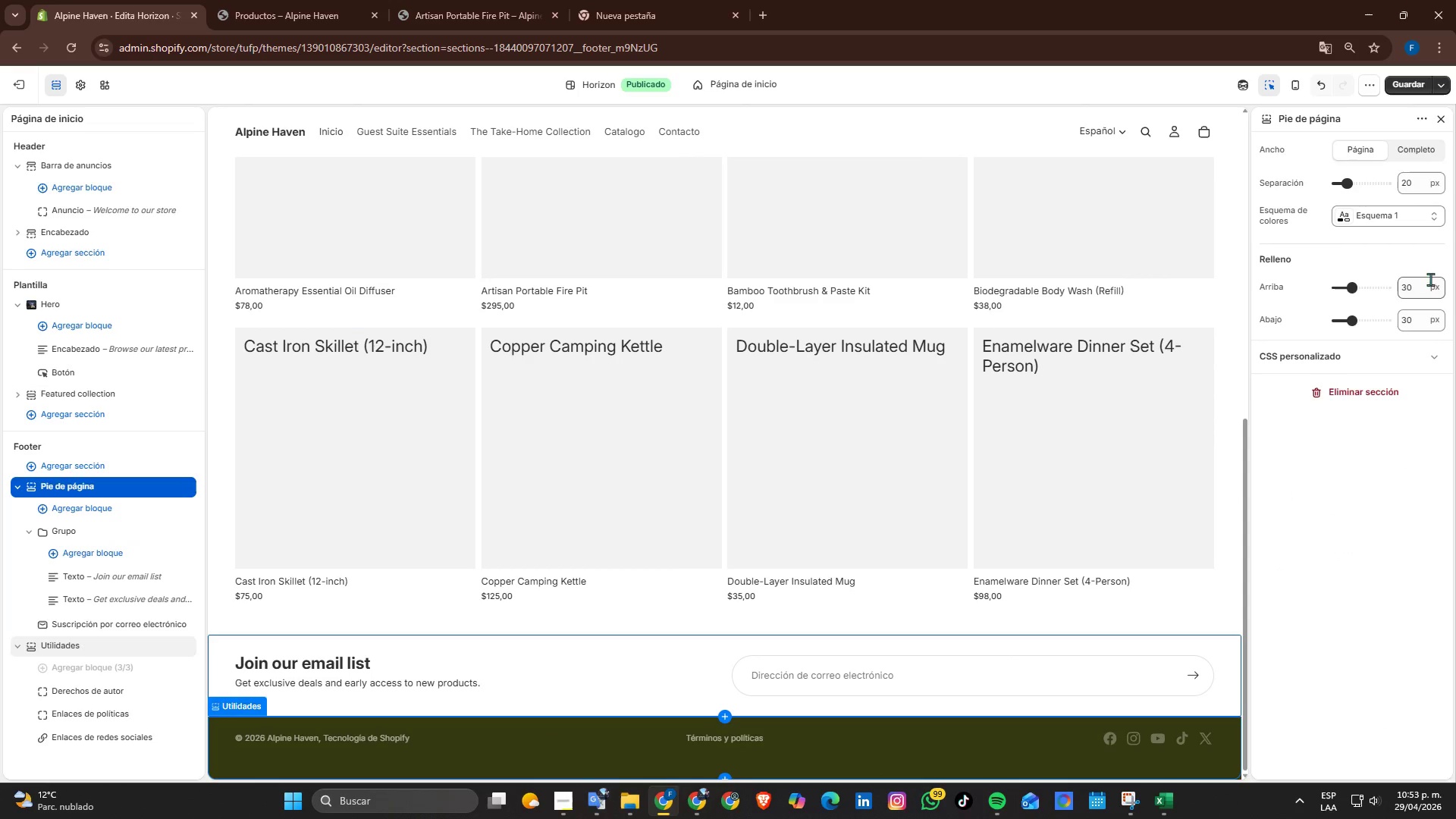 
left_click([1411, 208])
 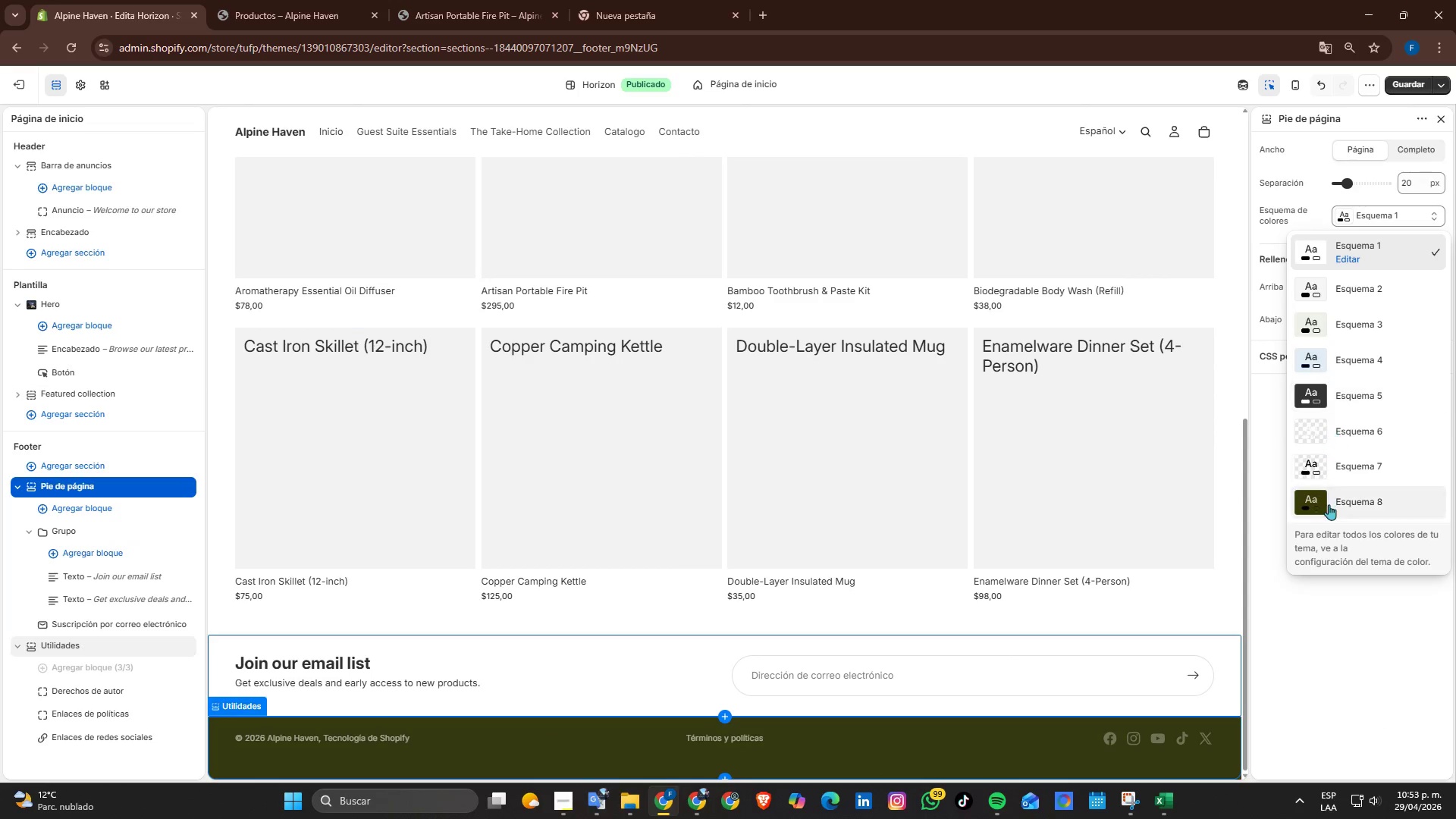 
left_click([1329, 504])
 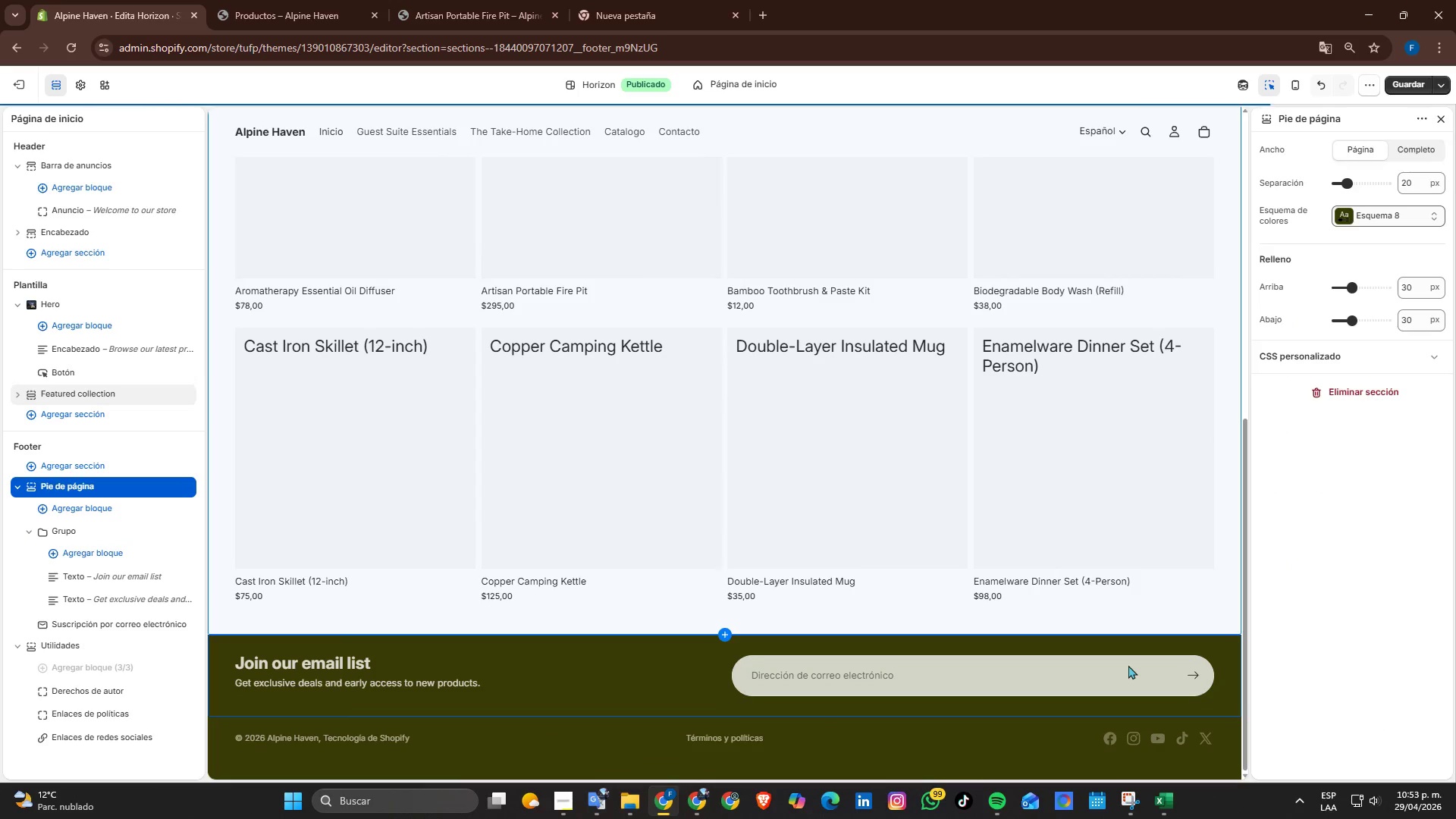 
scroll: coordinate [1128, 661], scroll_direction: down, amount: 2.0
 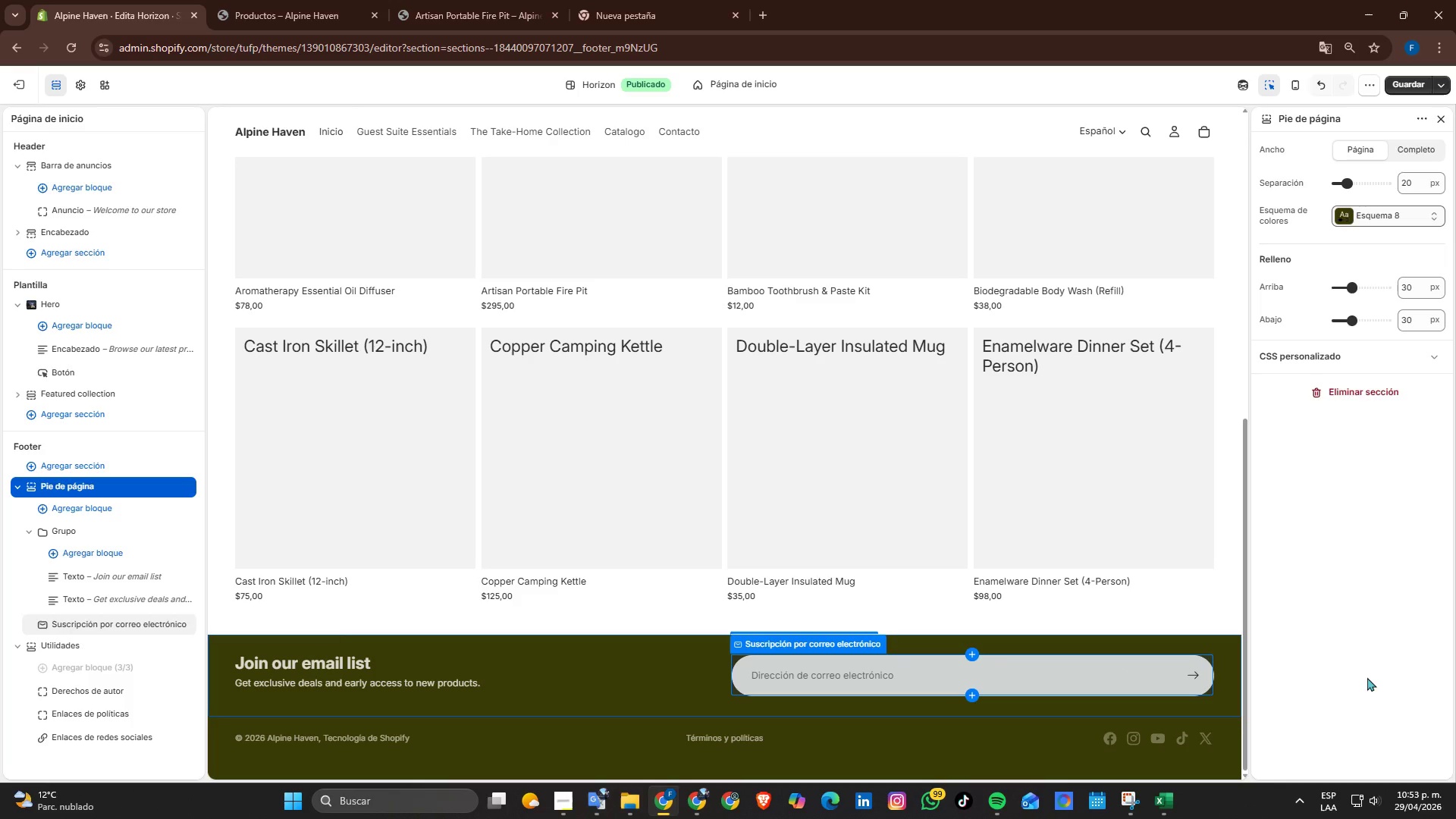 
left_click([1368, 676])
 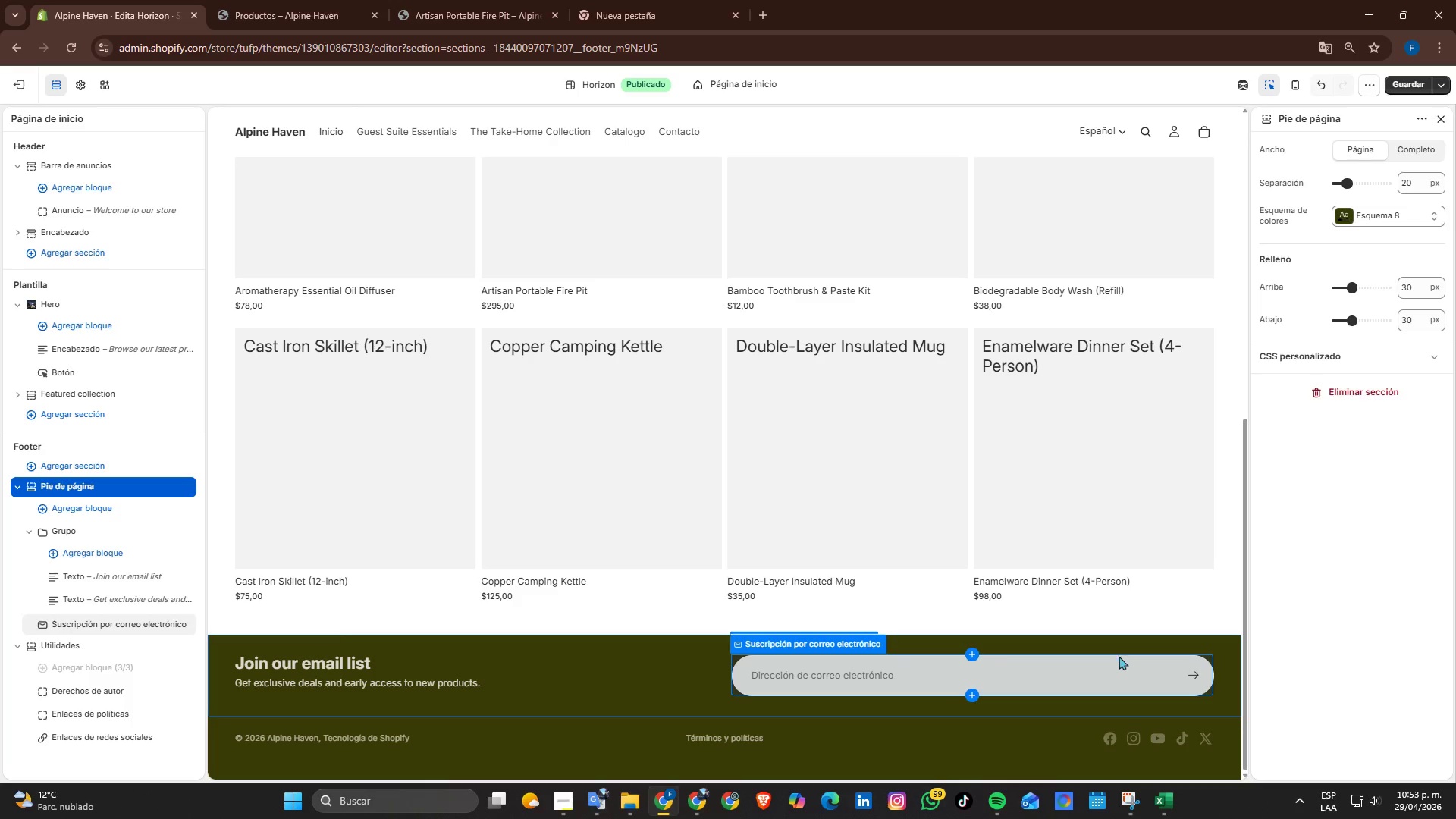 
left_click([1179, 549])
 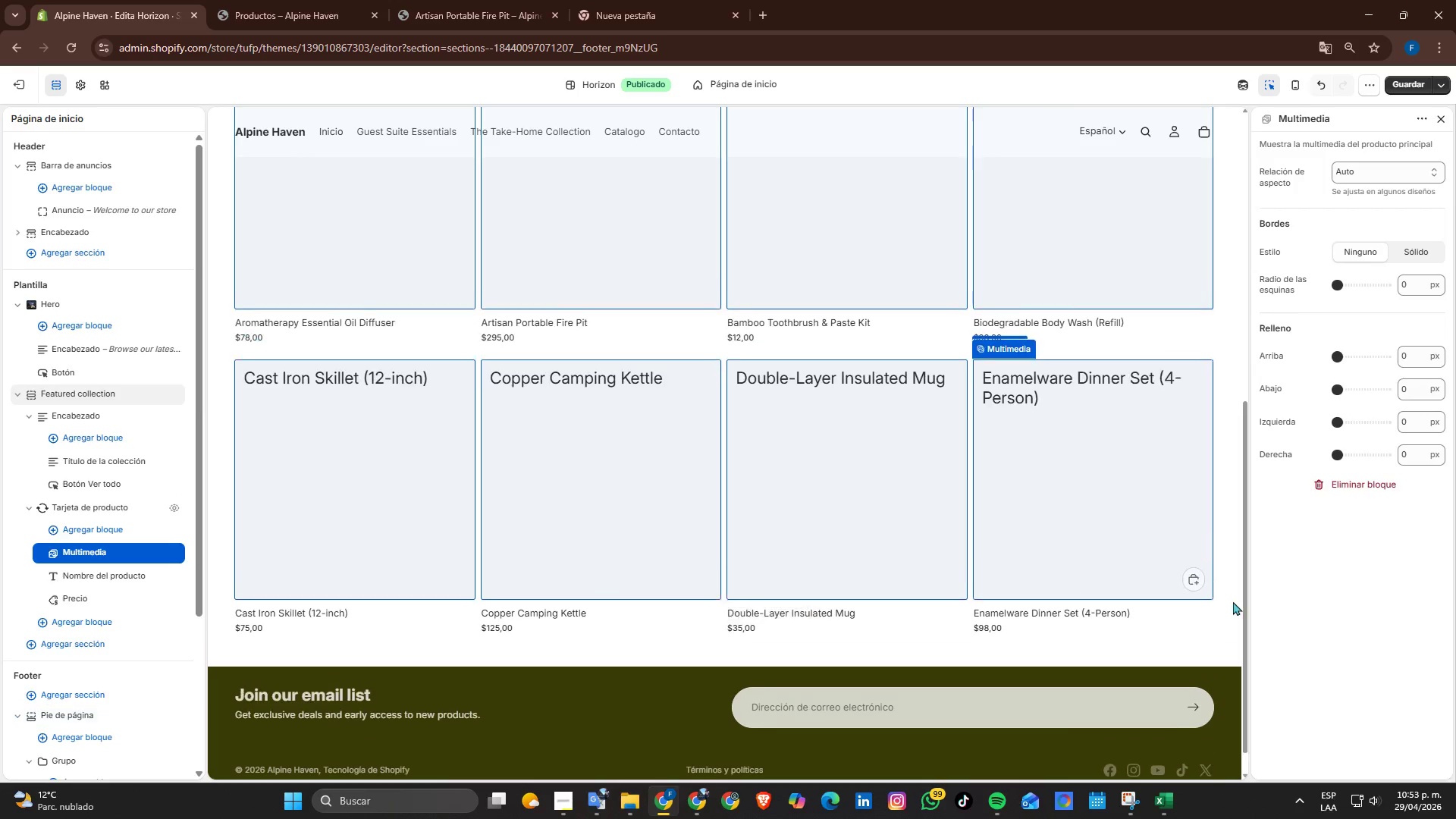 
scroll: coordinate [1116, 656], scroll_direction: down, amount: 1.0
 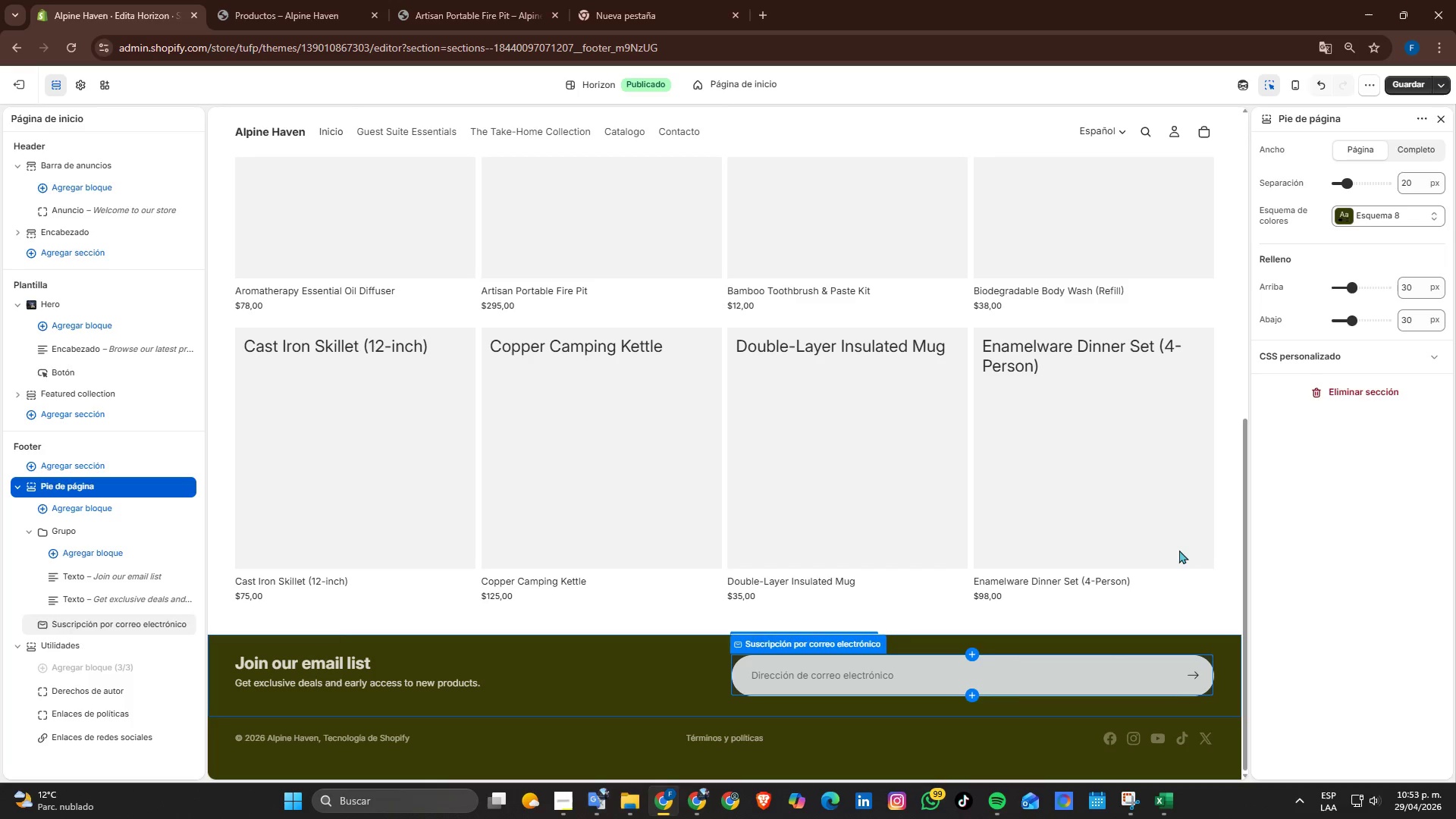 
scroll: coordinate [1189, 333], scroll_direction: up, amount: 11.0
 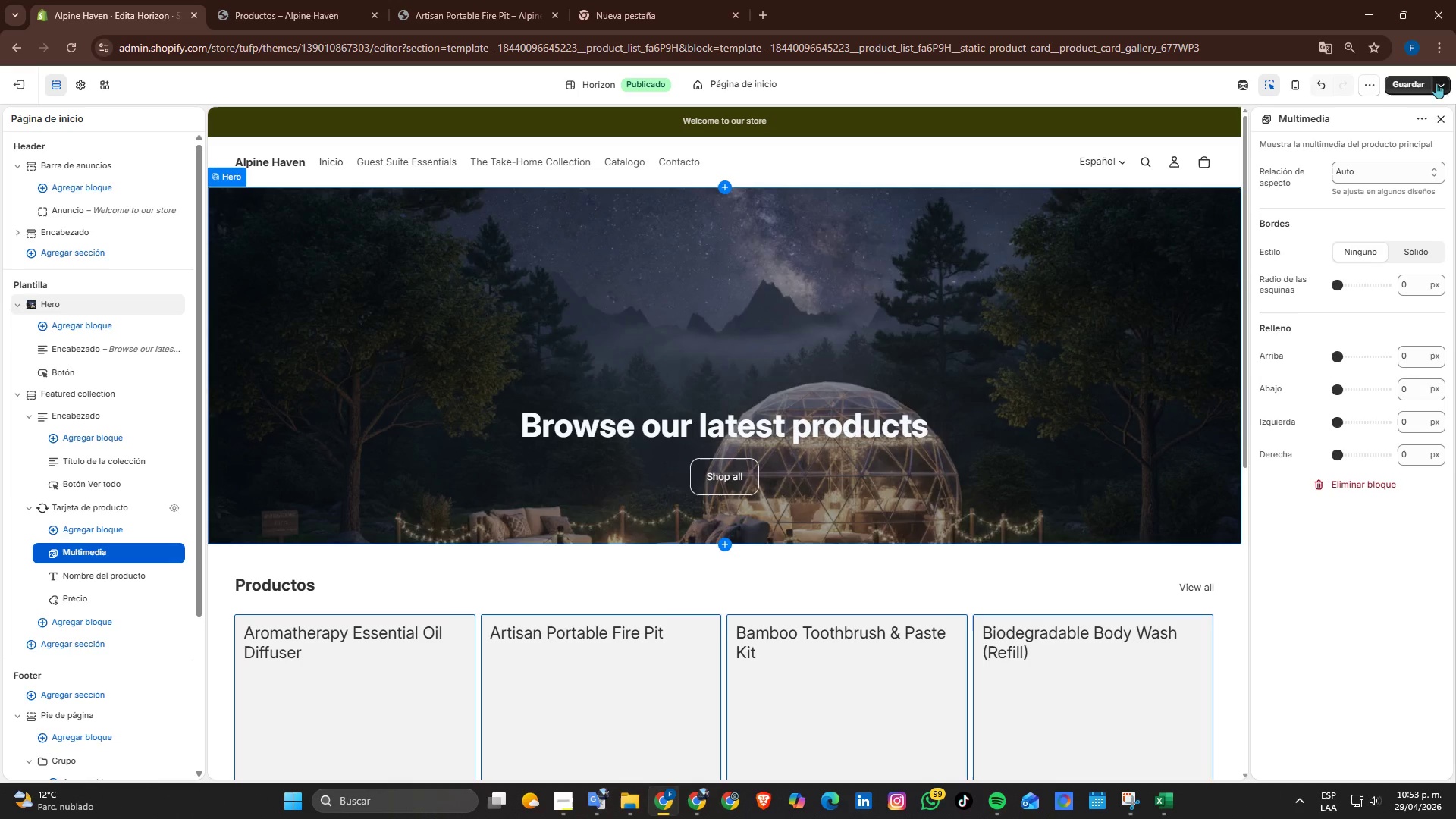 
left_click([1401, 83])
 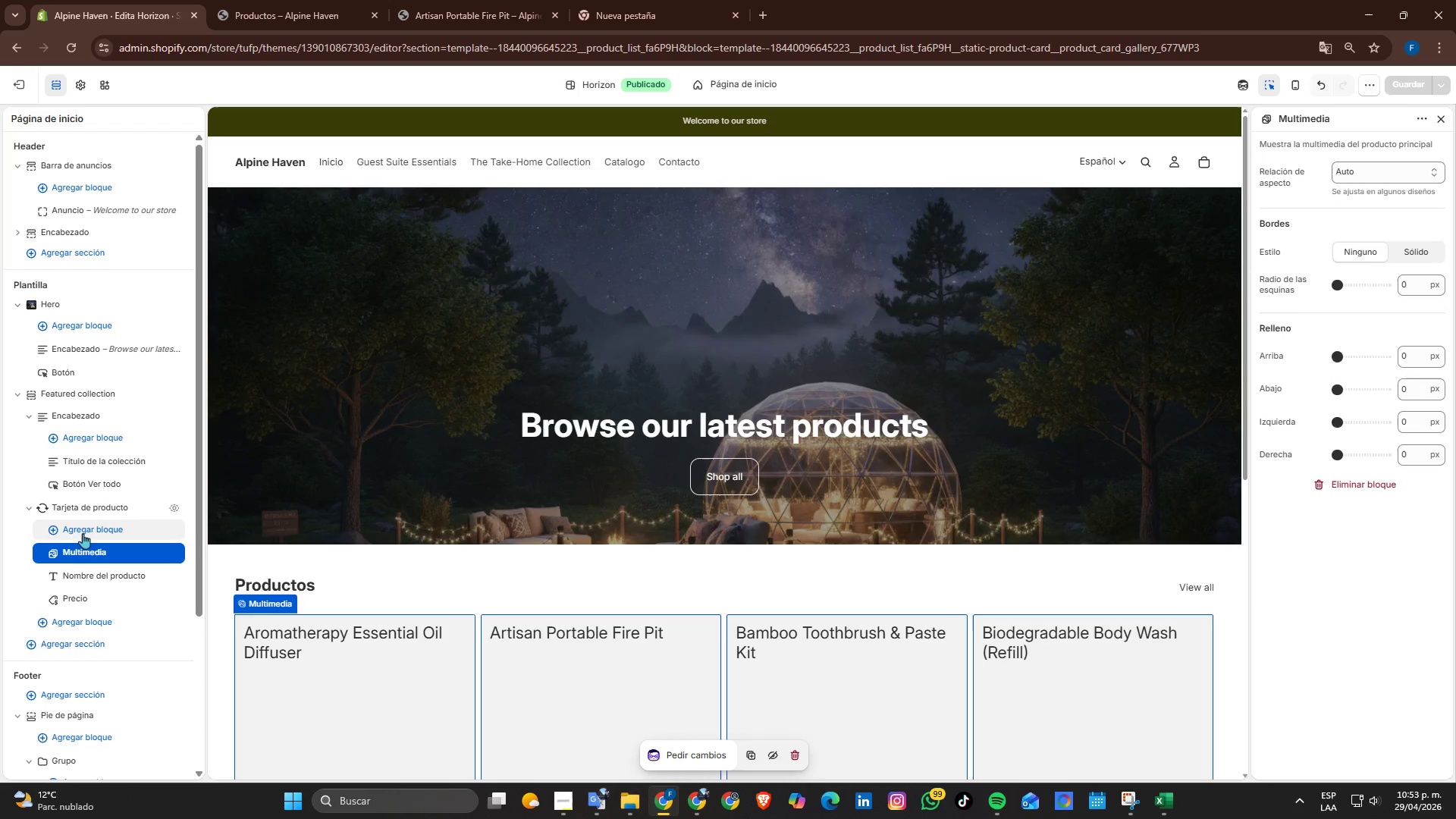 
wait(26.73)
 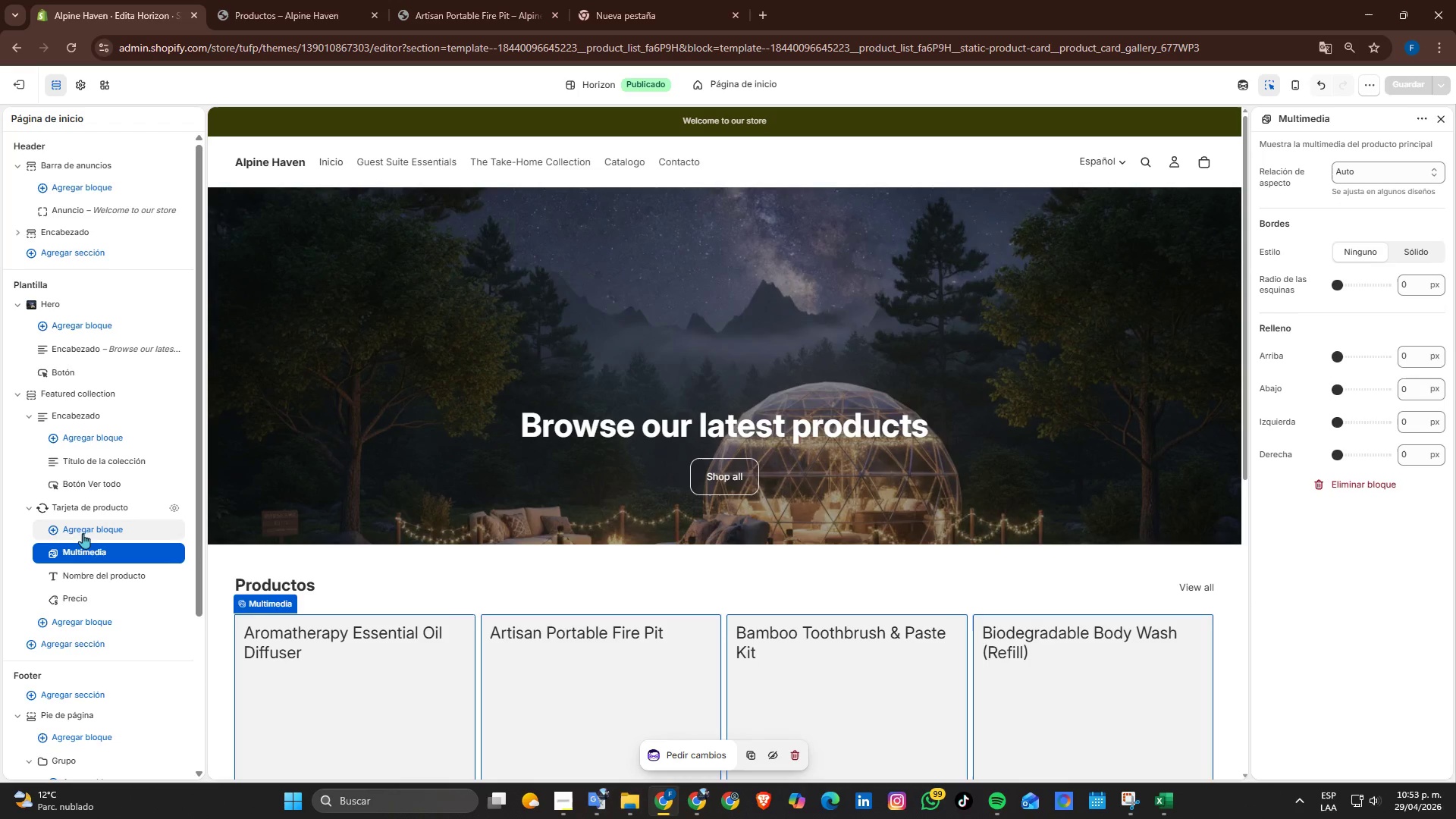 
scroll: coordinate [93, 547], scroll_direction: down, amount: 1.0
 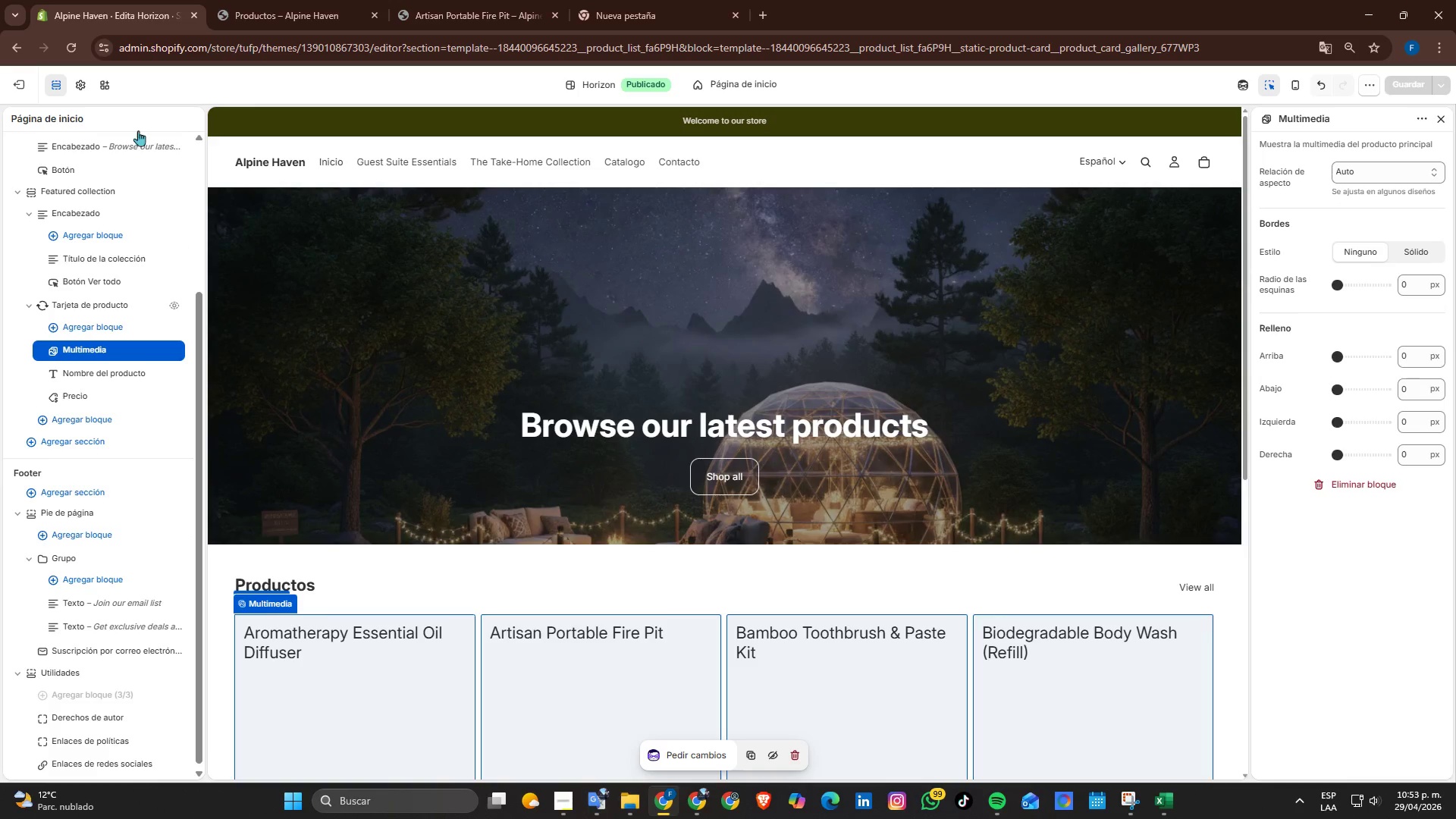 
left_click([17, 93])
 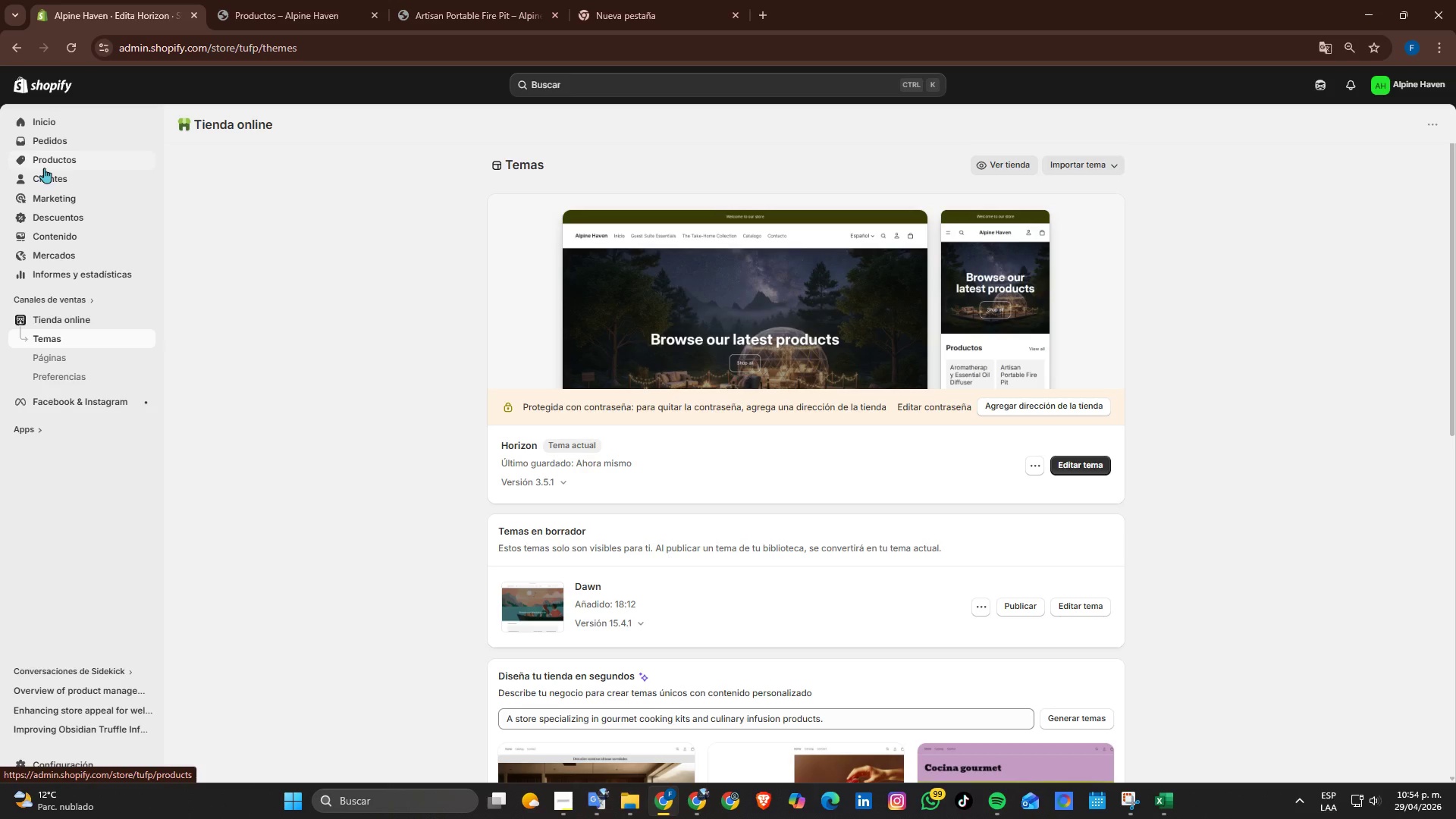 
wait(21.64)
 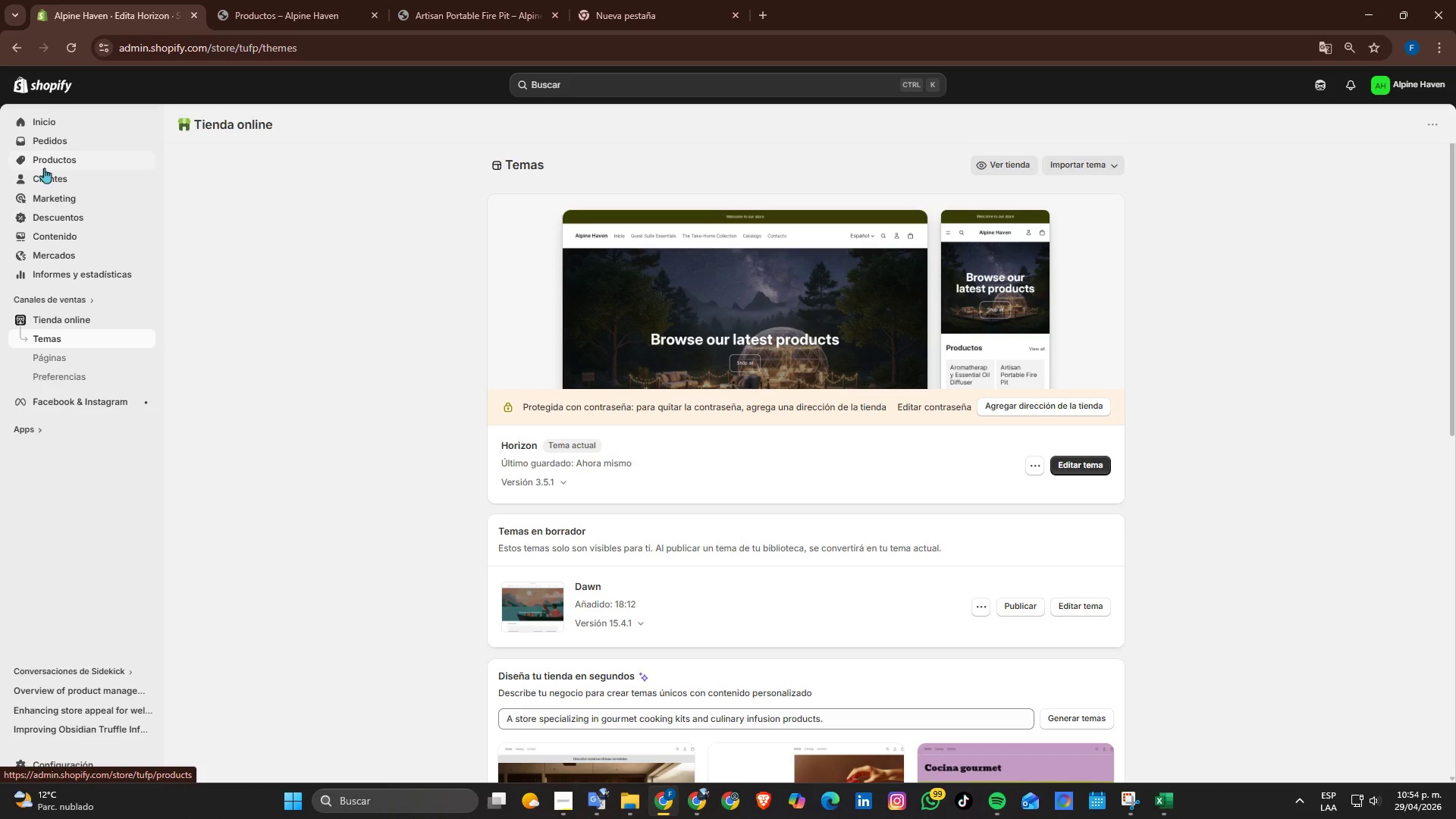 
left_click([55, 162])
 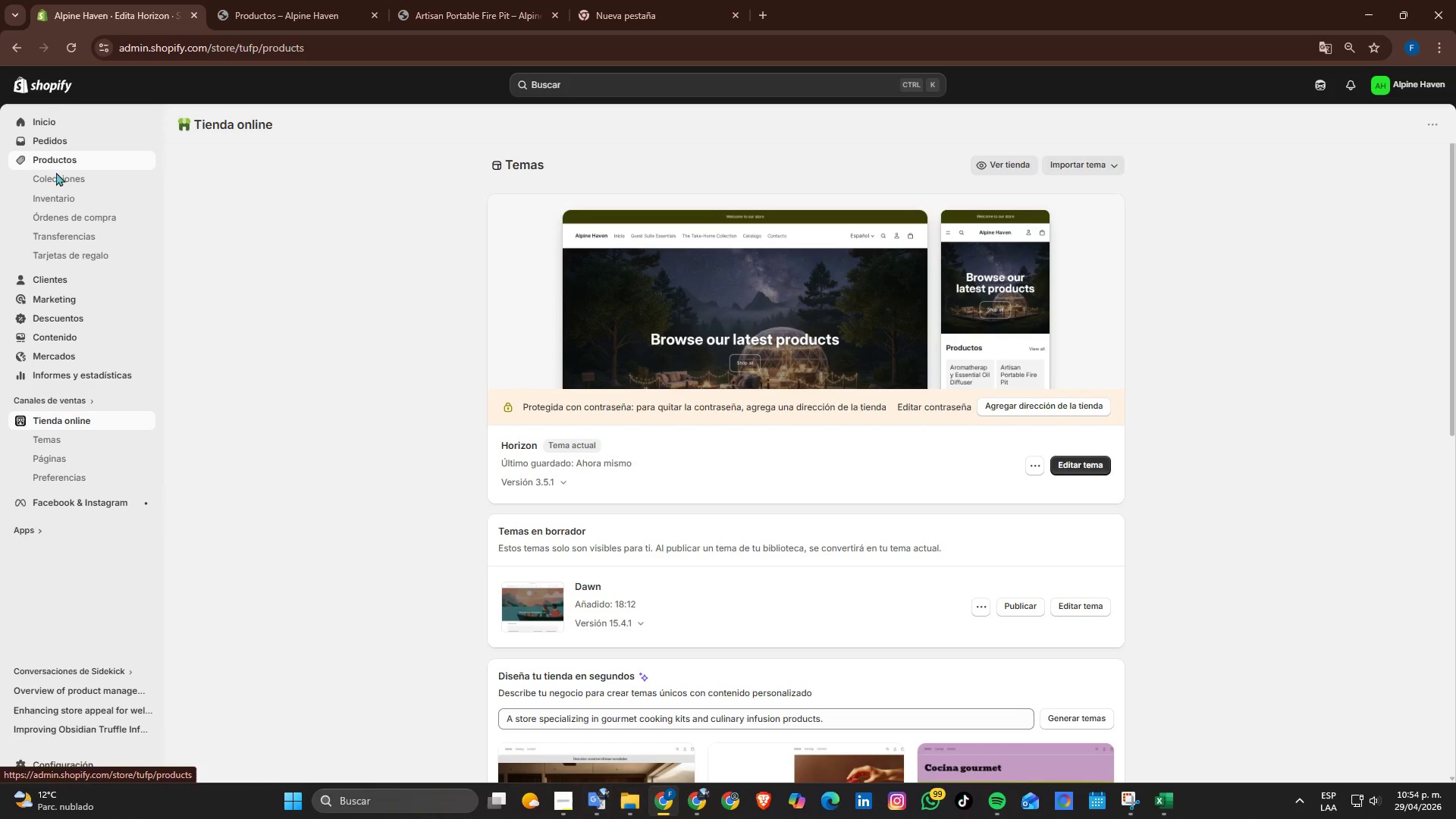 
mouse_move([60, 194])
 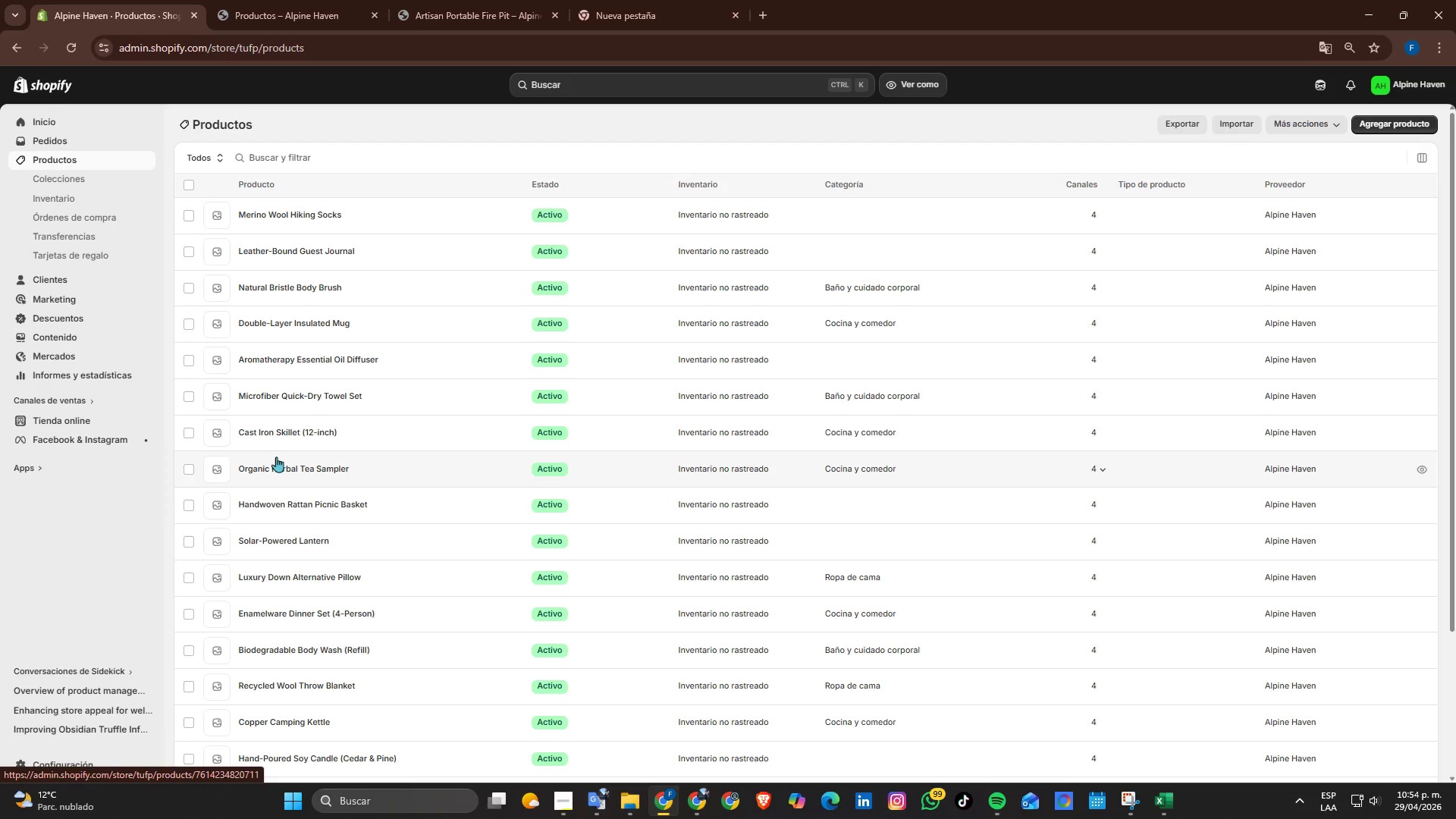 
scroll: coordinate [308, 513], scroll_direction: down, amount: 3.0
 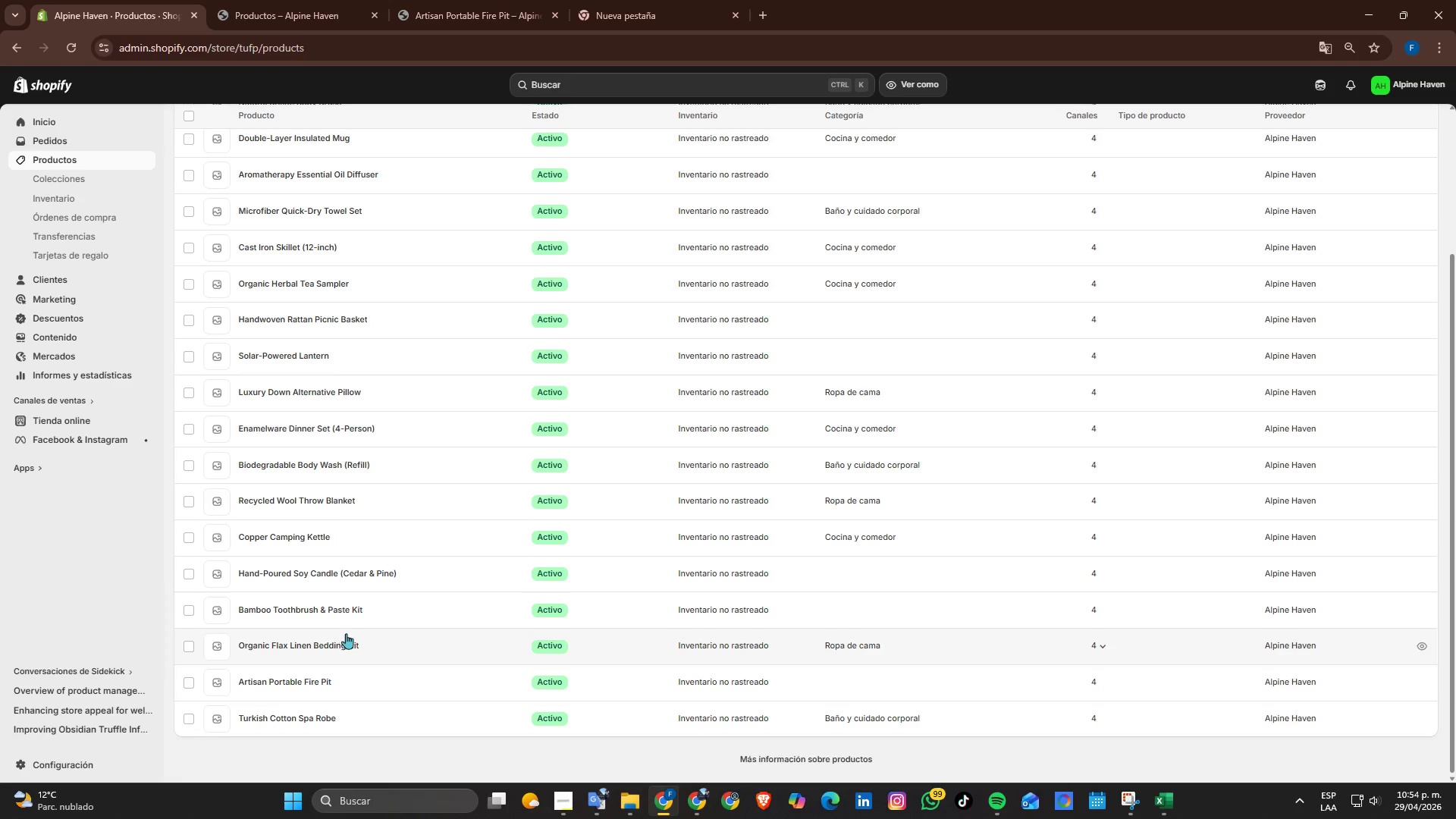 
scroll: coordinate [337, 614], scroll_direction: up, amount: 3.0
 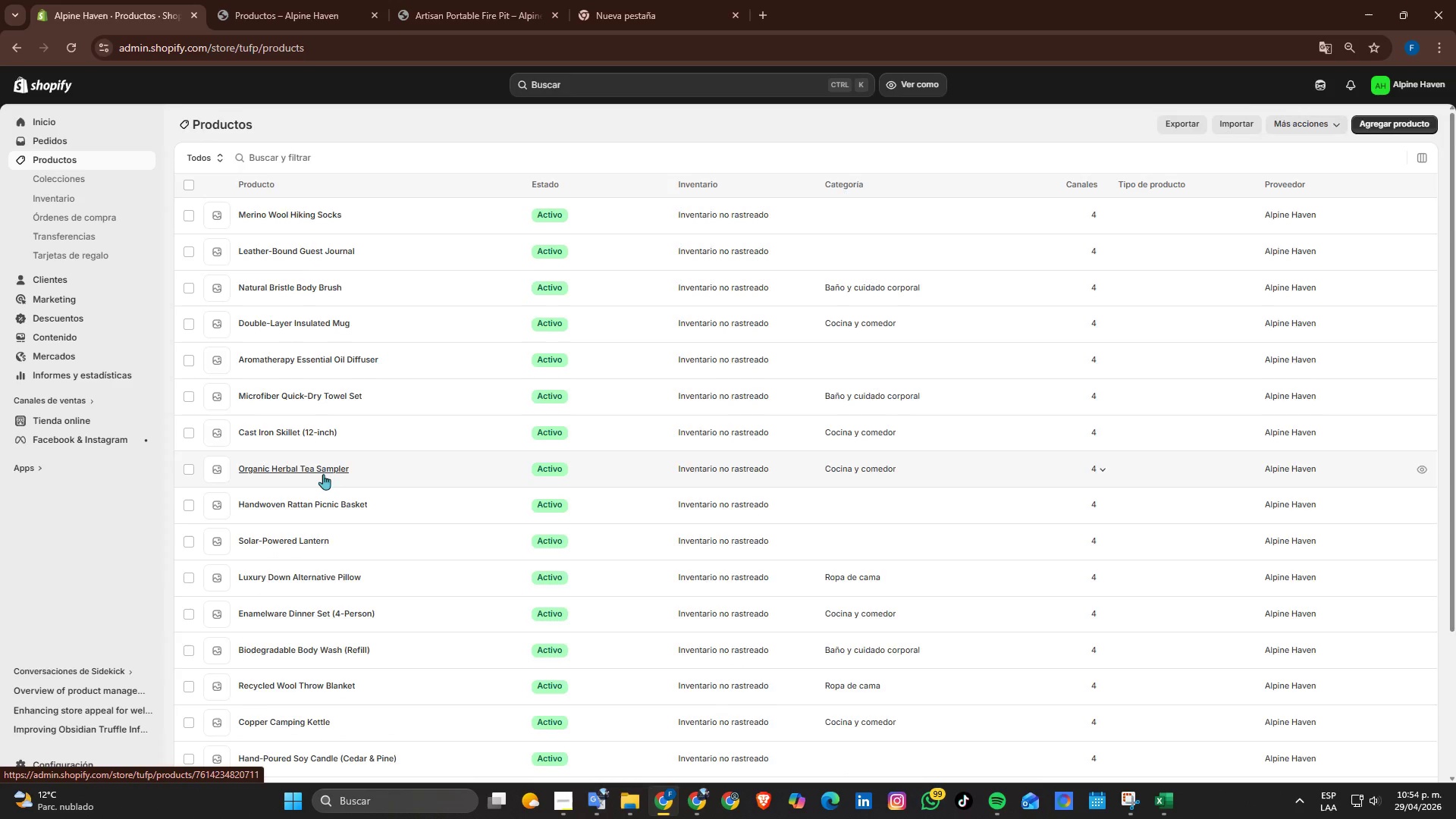 
scroll: coordinate [323, 474], scroll_direction: down, amount: 2.0
 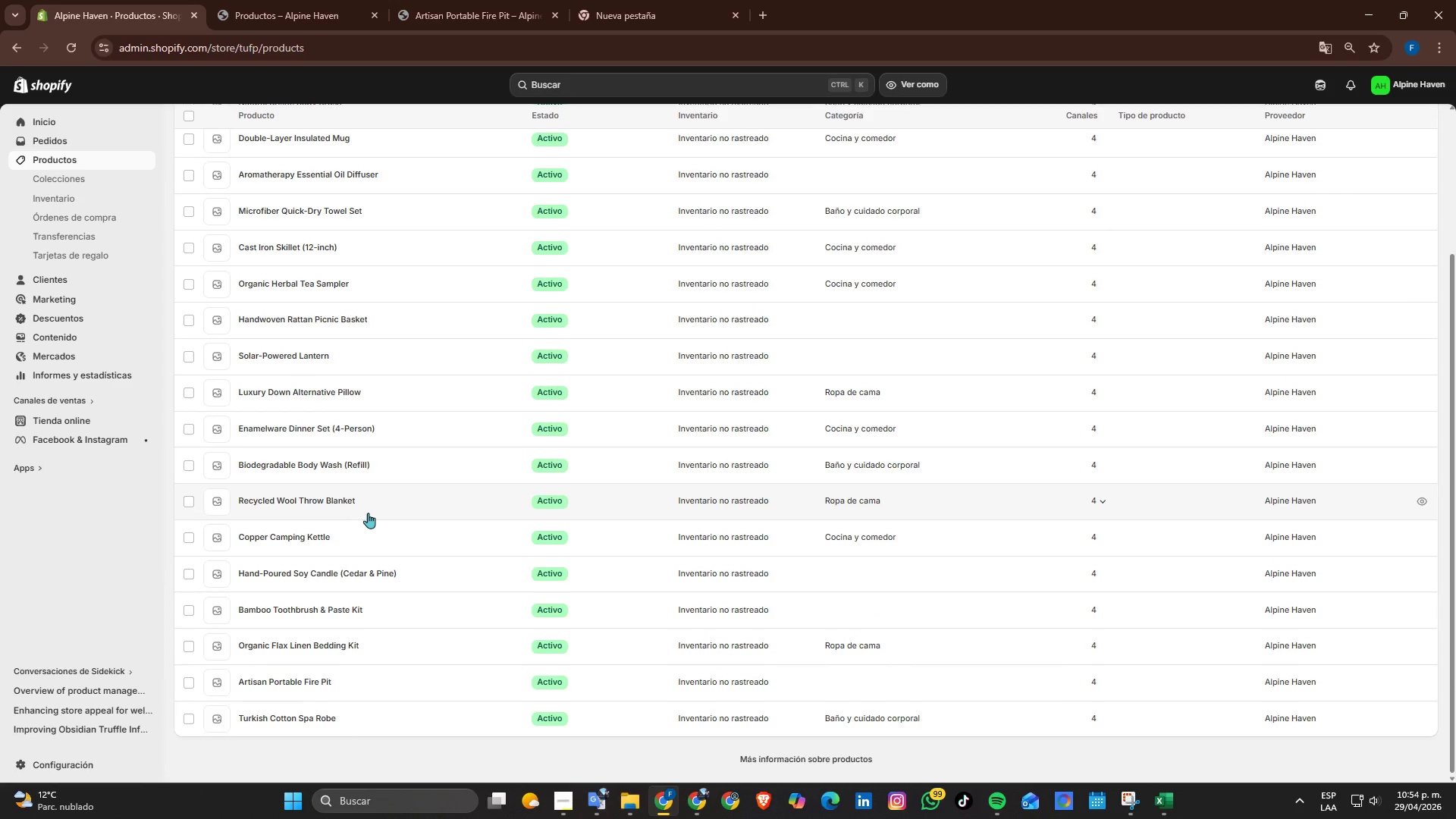 
scroll: coordinate [320, 522], scroll_direction: up, amount: 2.0
 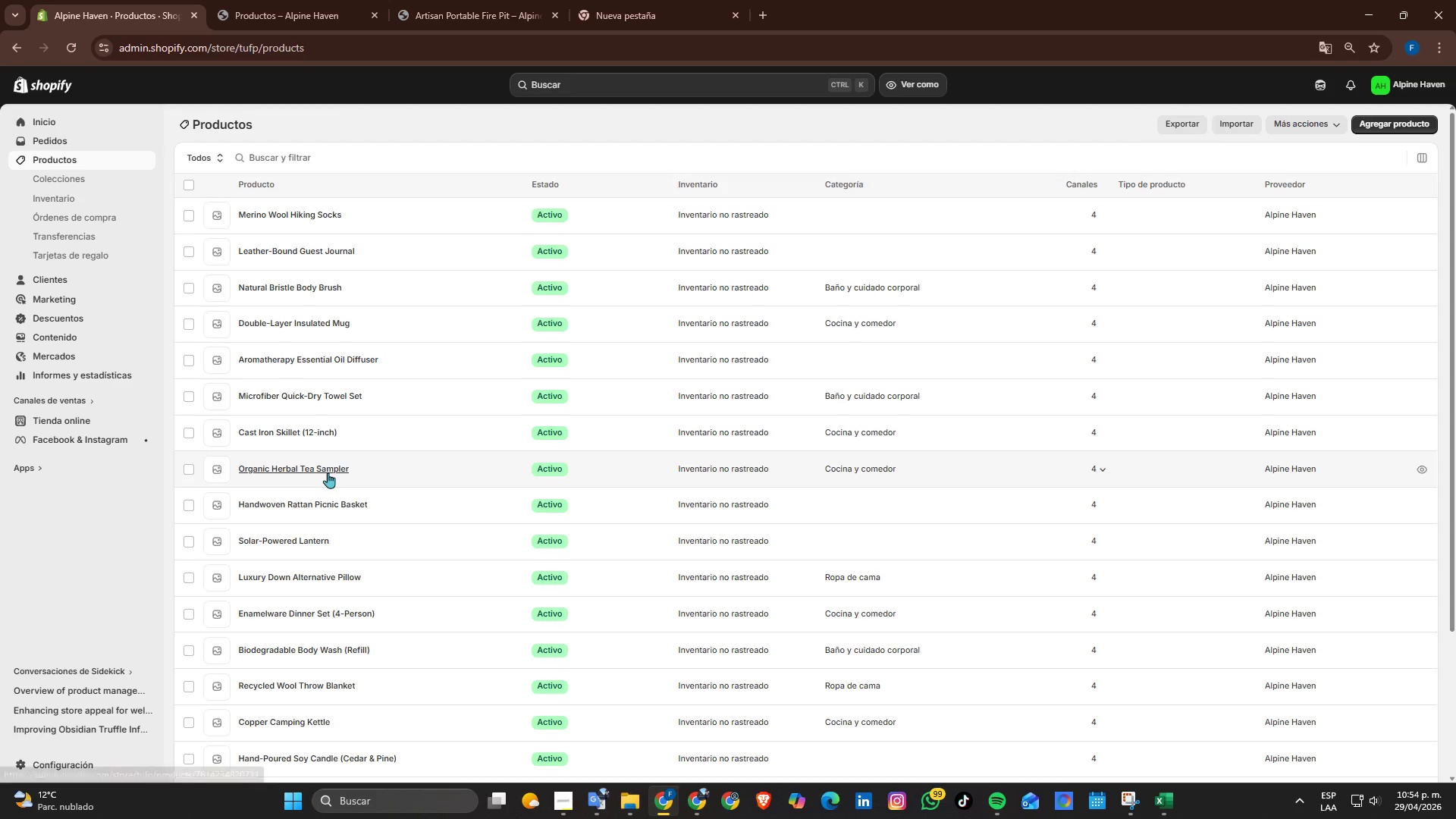 
scroll: coordinate [392, 516], scroll_direction: down, amount: 2.0
 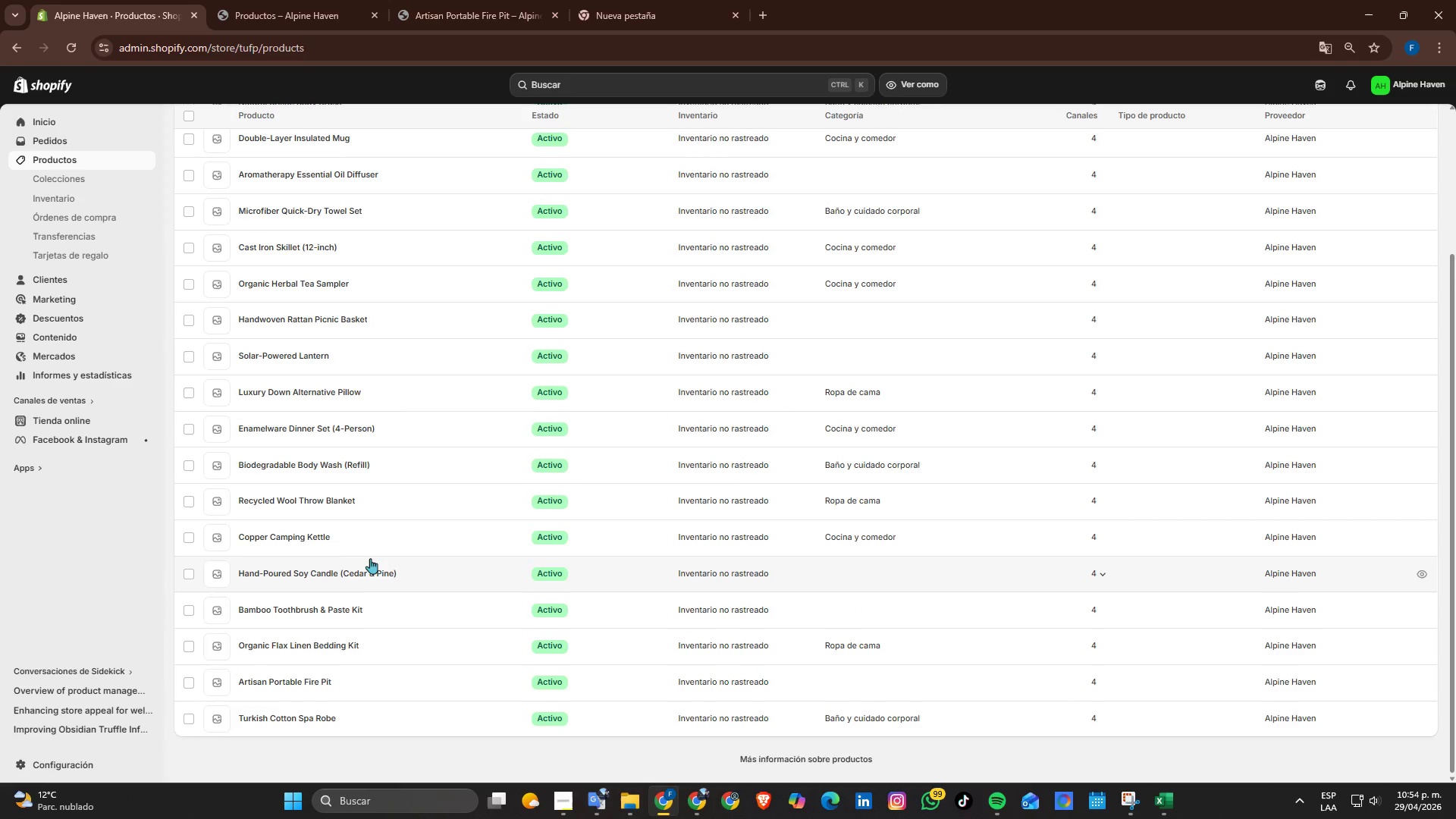 
wait(5.32)
 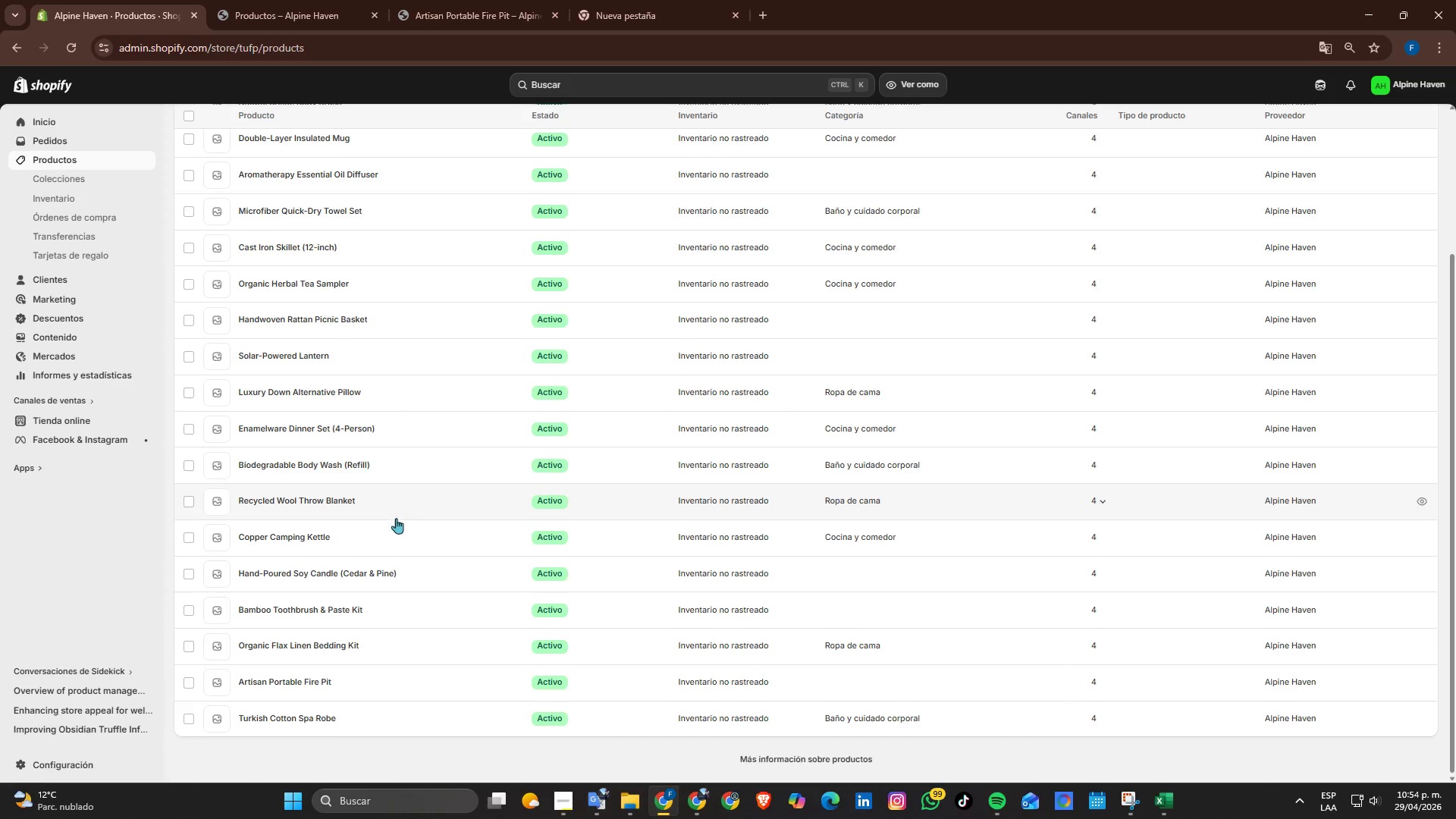 
scroll: coordinate [376, 560], scroll_direction: down, amount: 1.0
 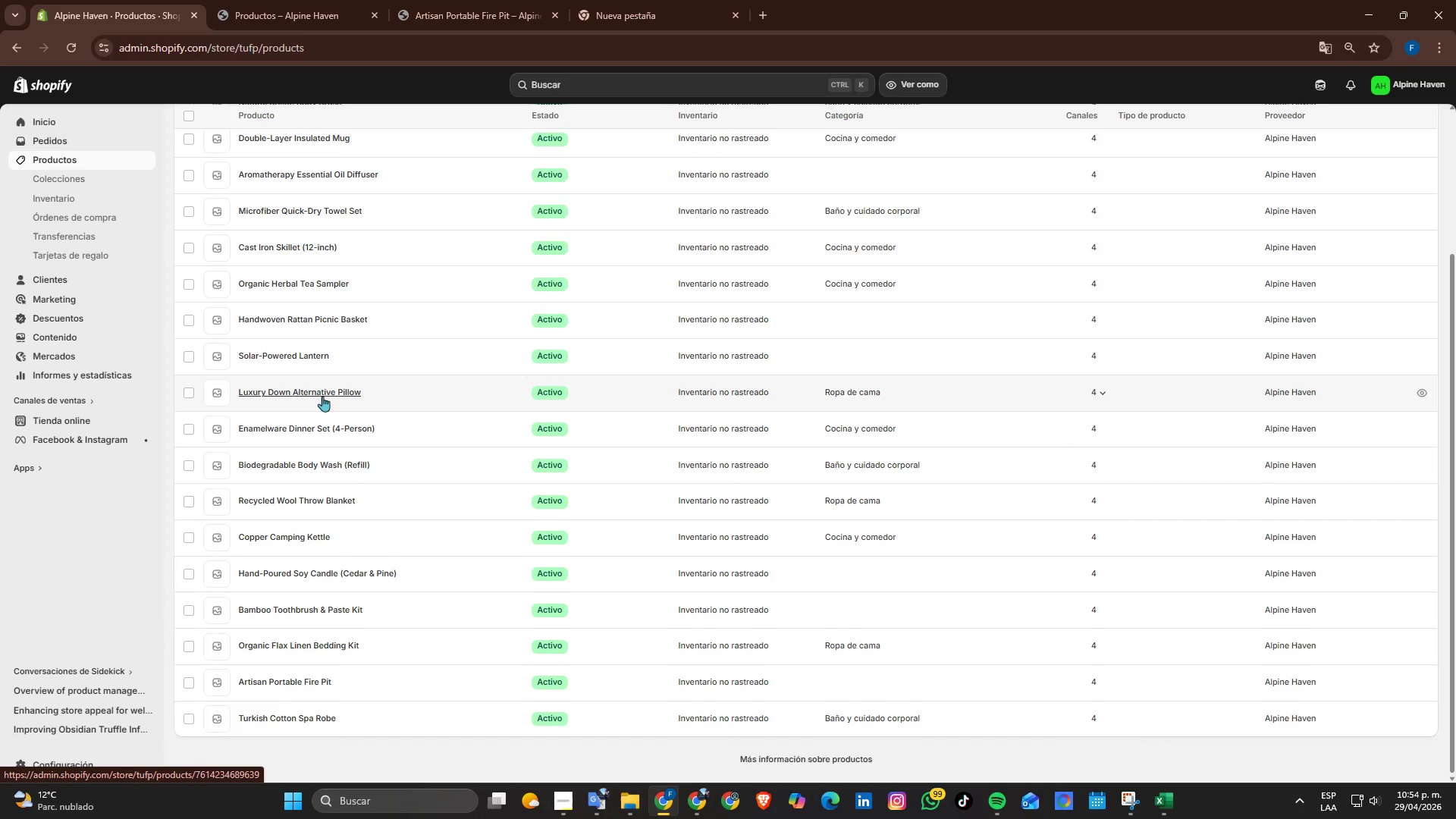 
wait(5.03)
 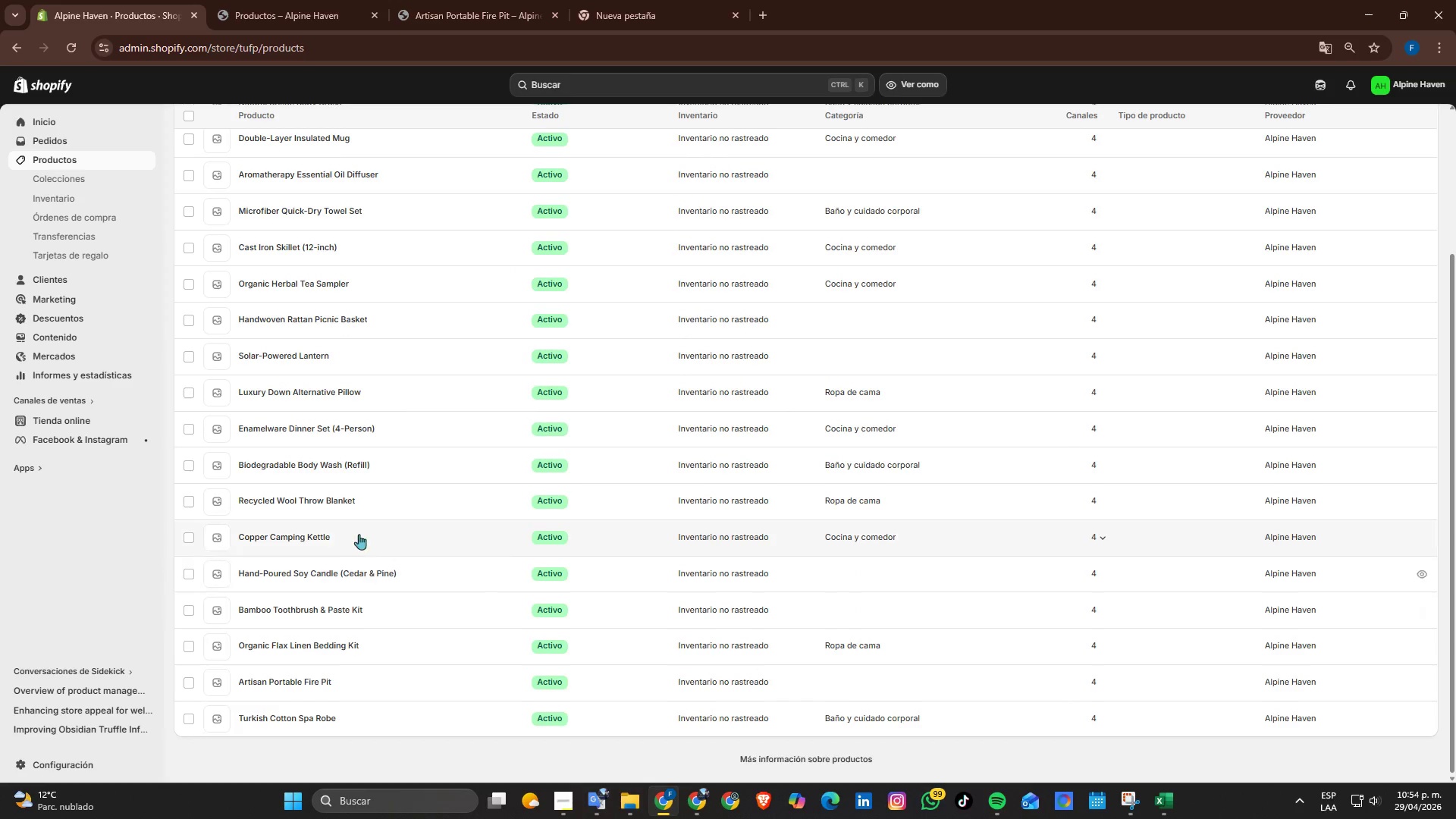 
left_click([322, 396])
 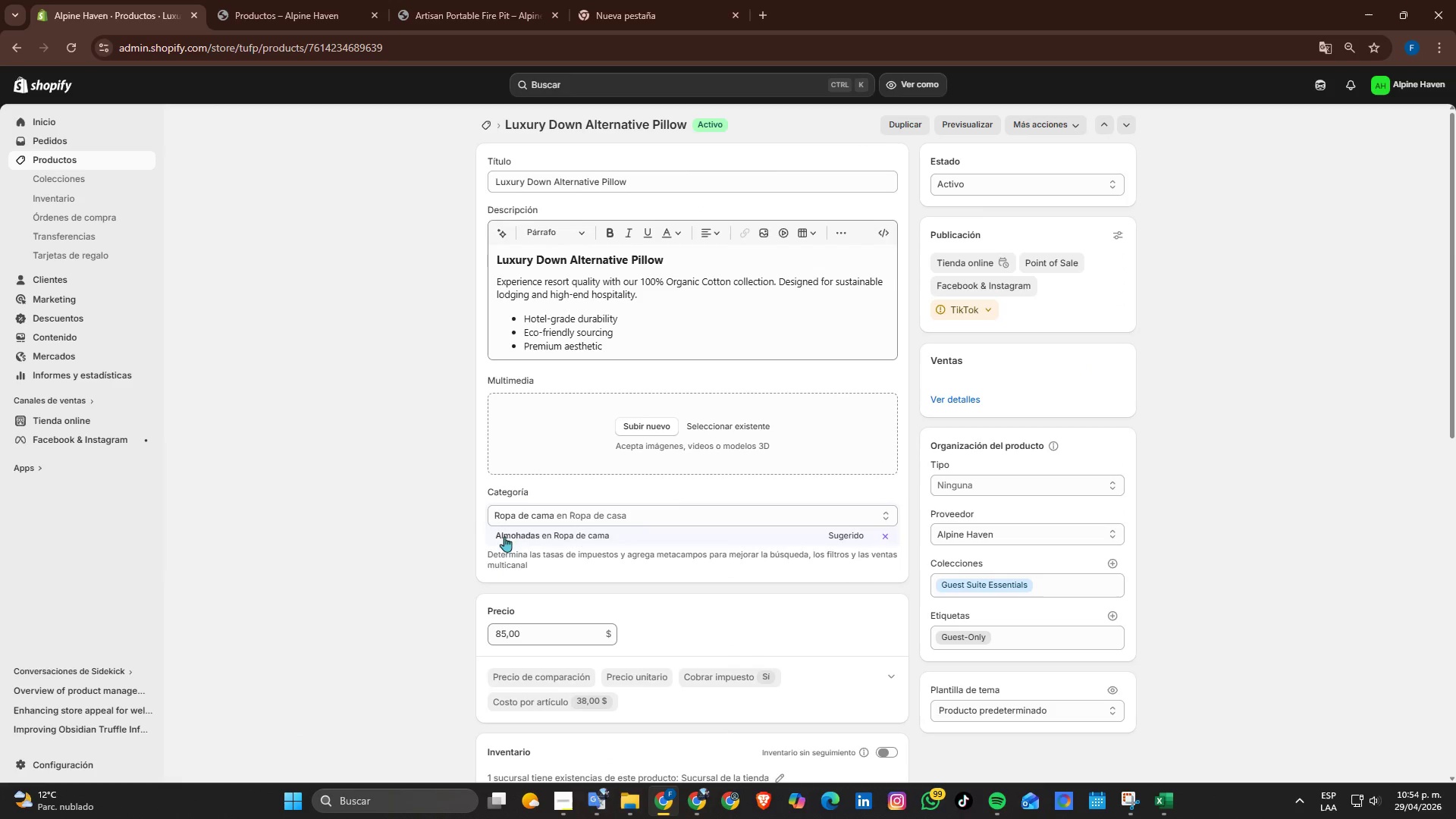 
scroll: coordinate [576, 522], scroll_direction: down, amount: 3.0
 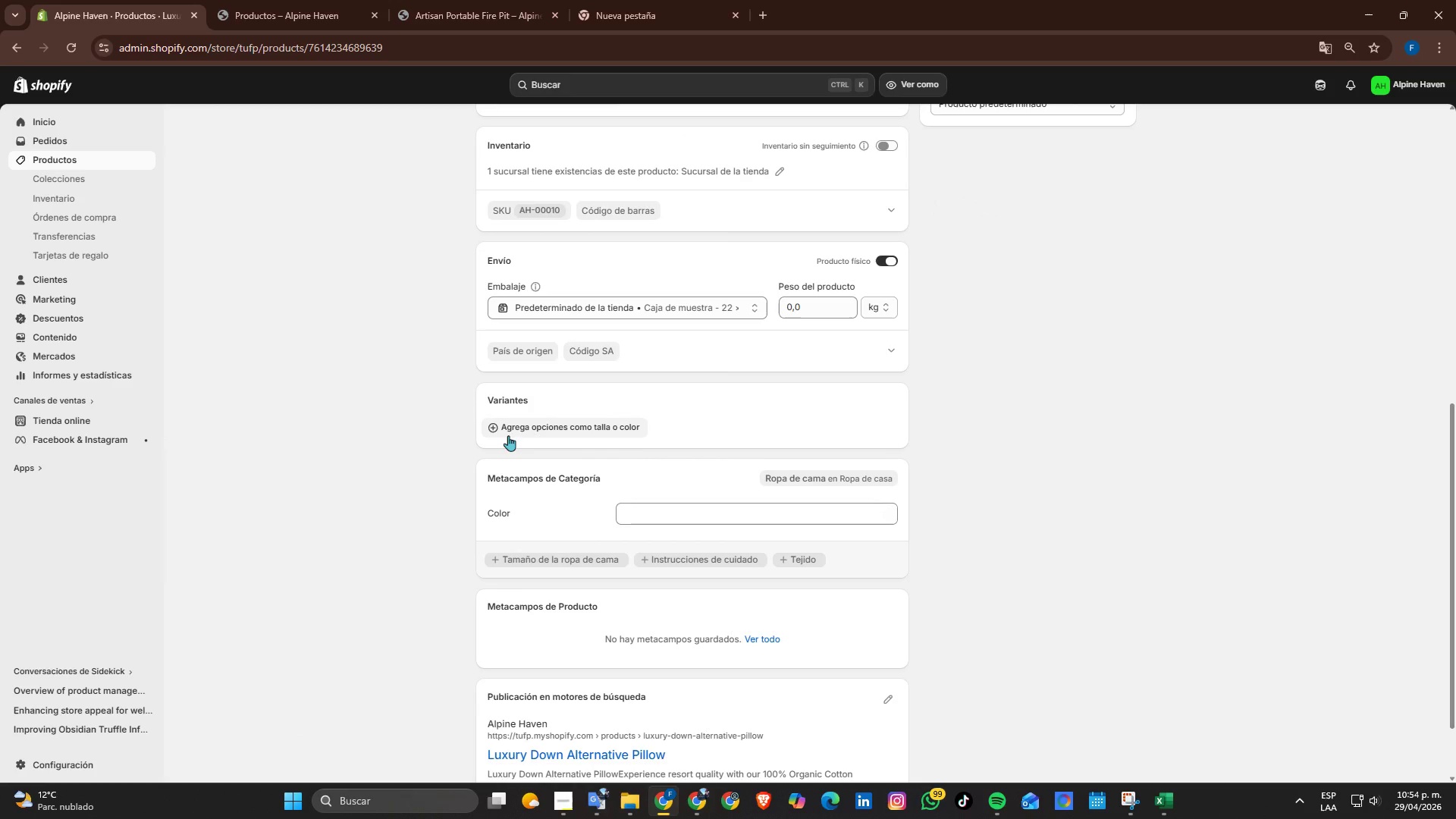 
left_click([511, 432])
 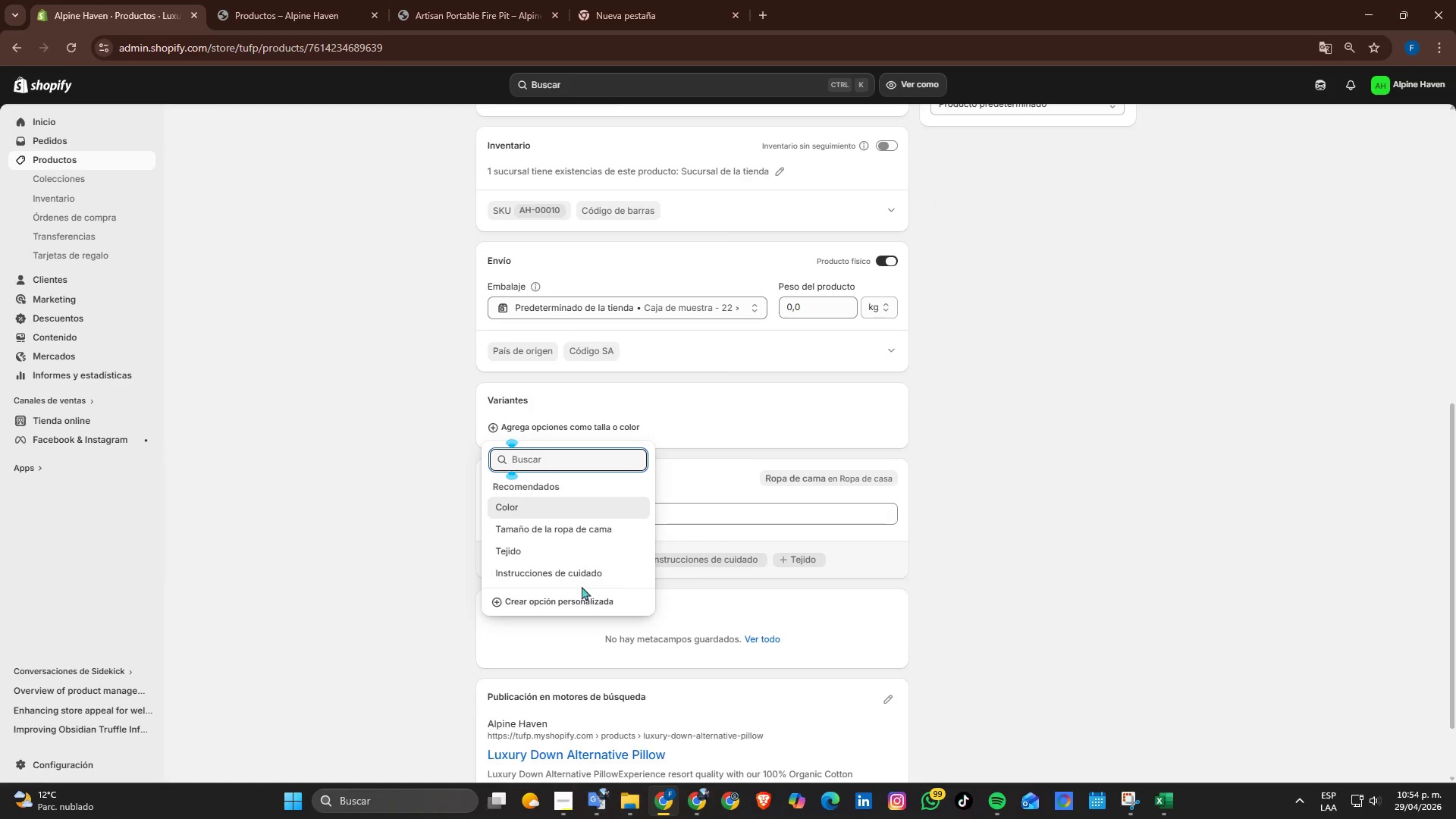 
left_click([582, 598])
 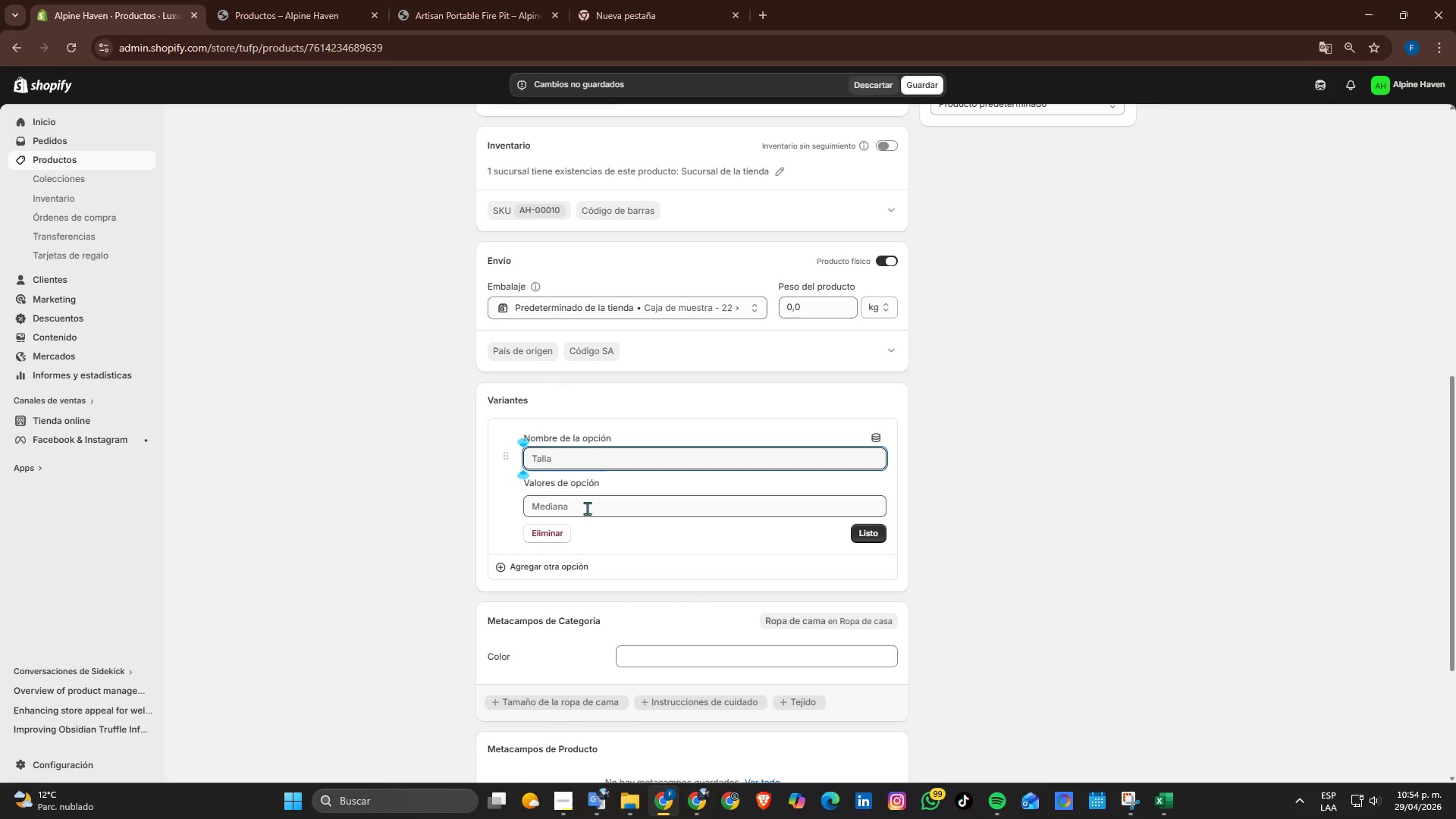 
type(FirMn)
key(Backspace)
key(Backspace)
type(mness)
 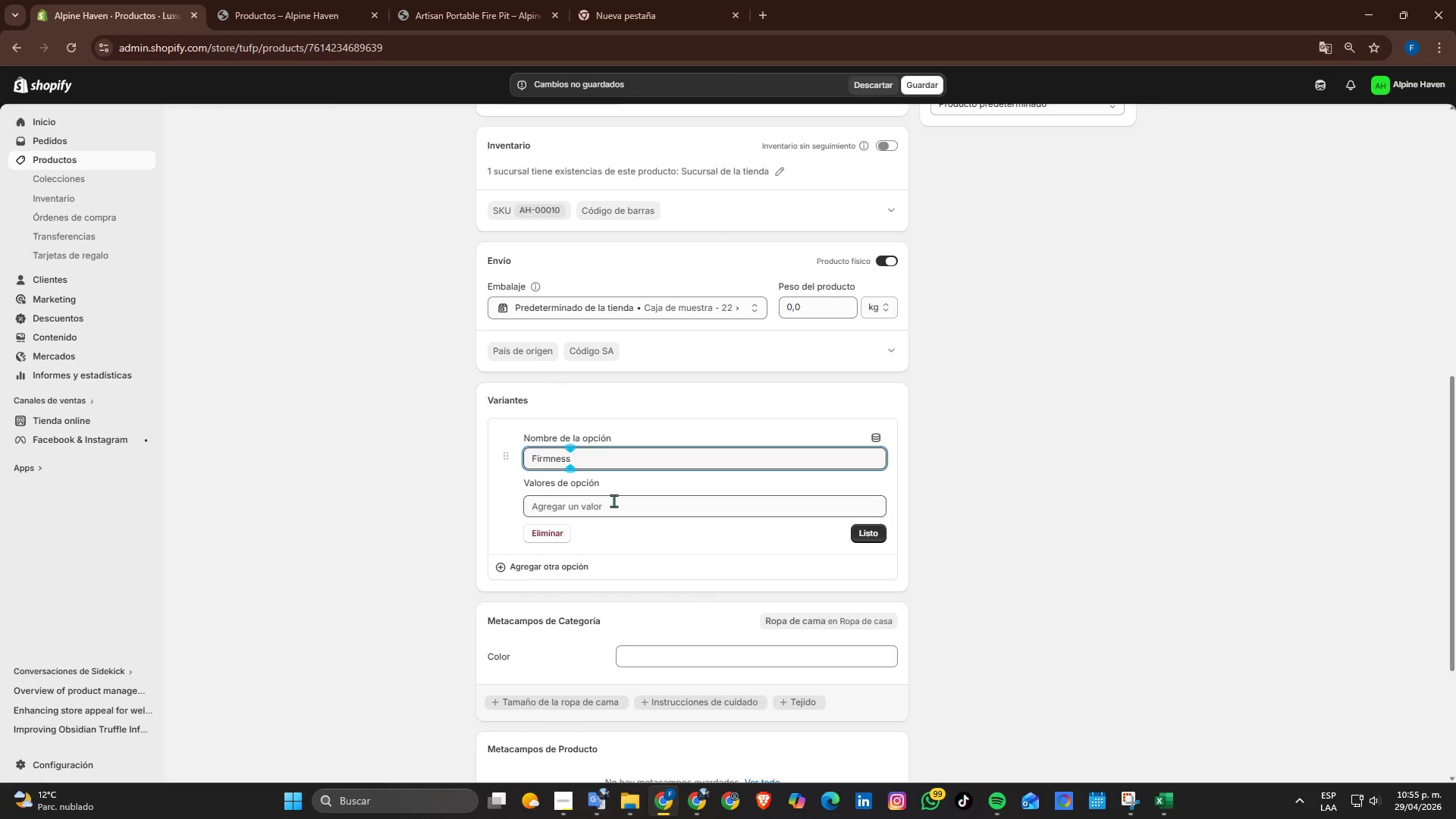 
left_click([626, 513])
 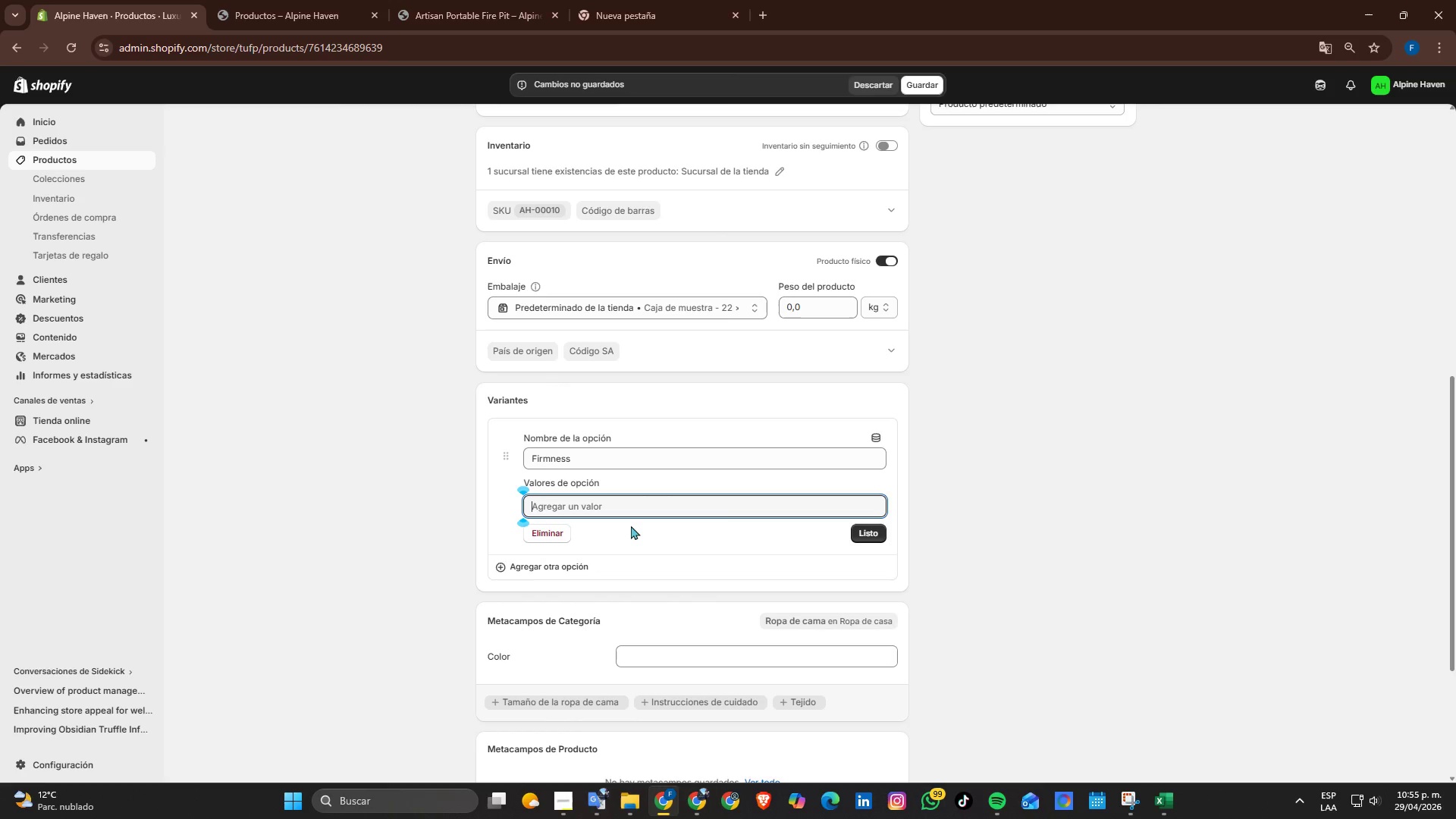 
type(Soft)
 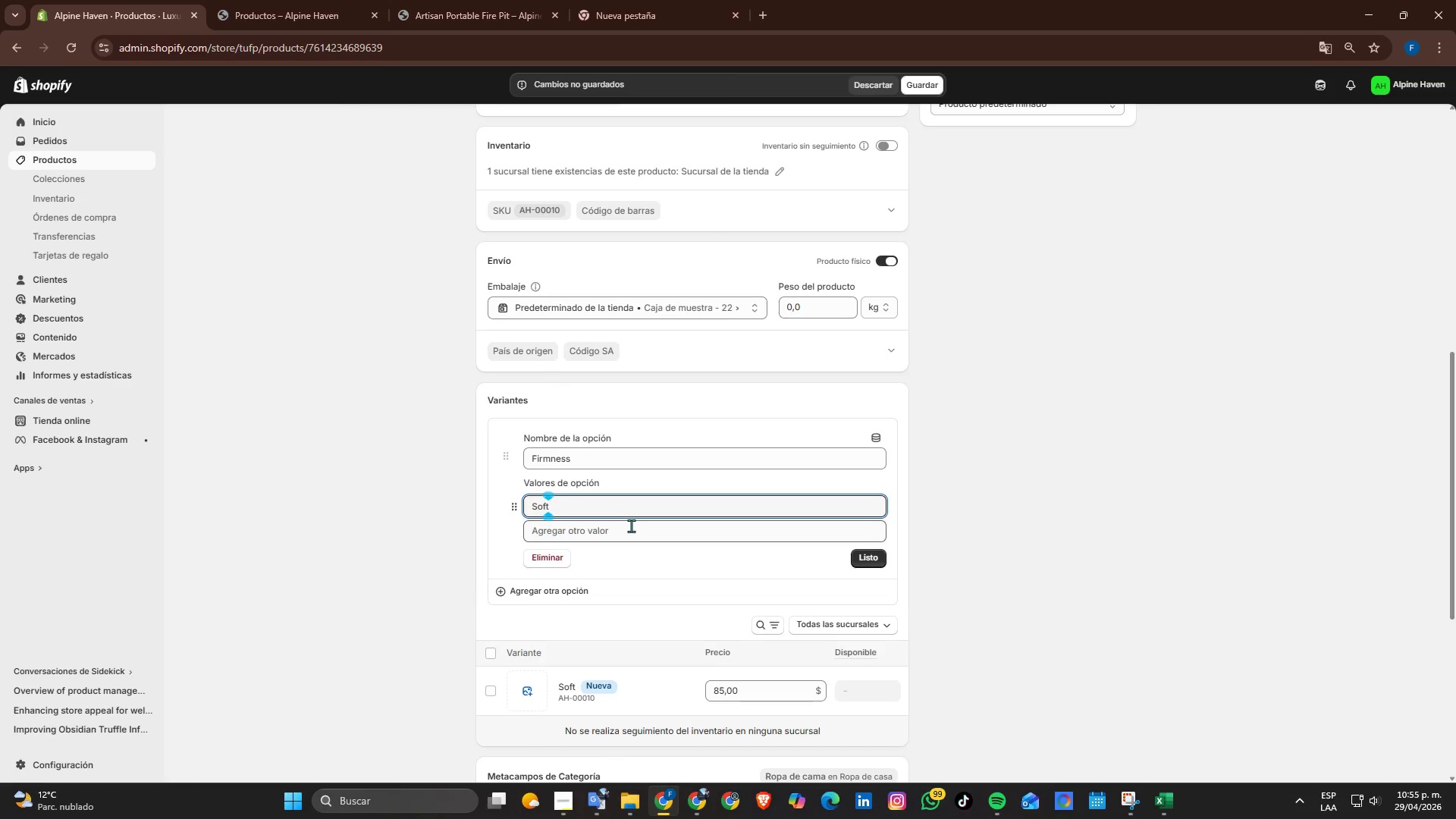 
left_click([631, 526])
 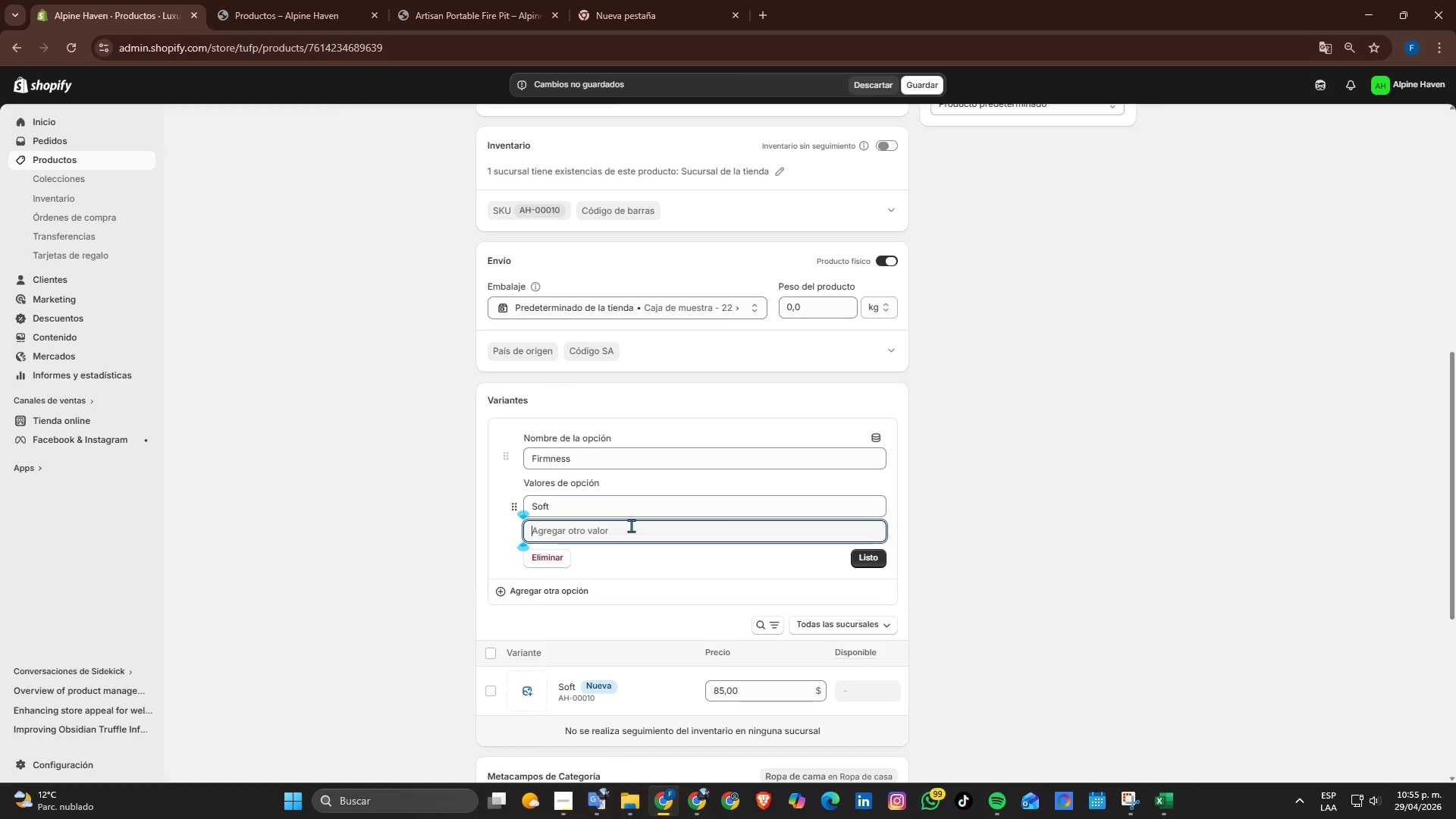 
type(Medium)
 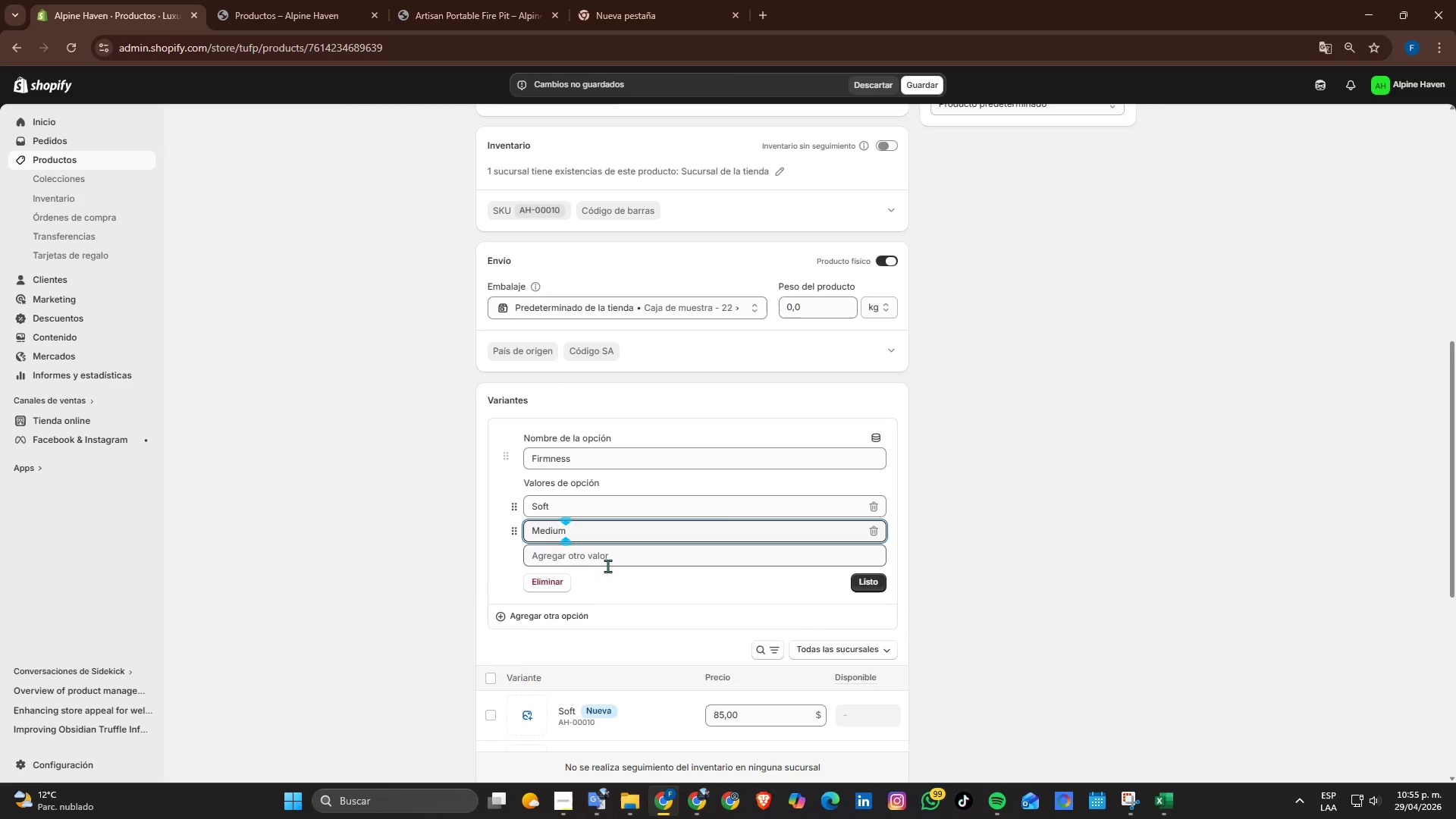 
left_click([607, 557])
 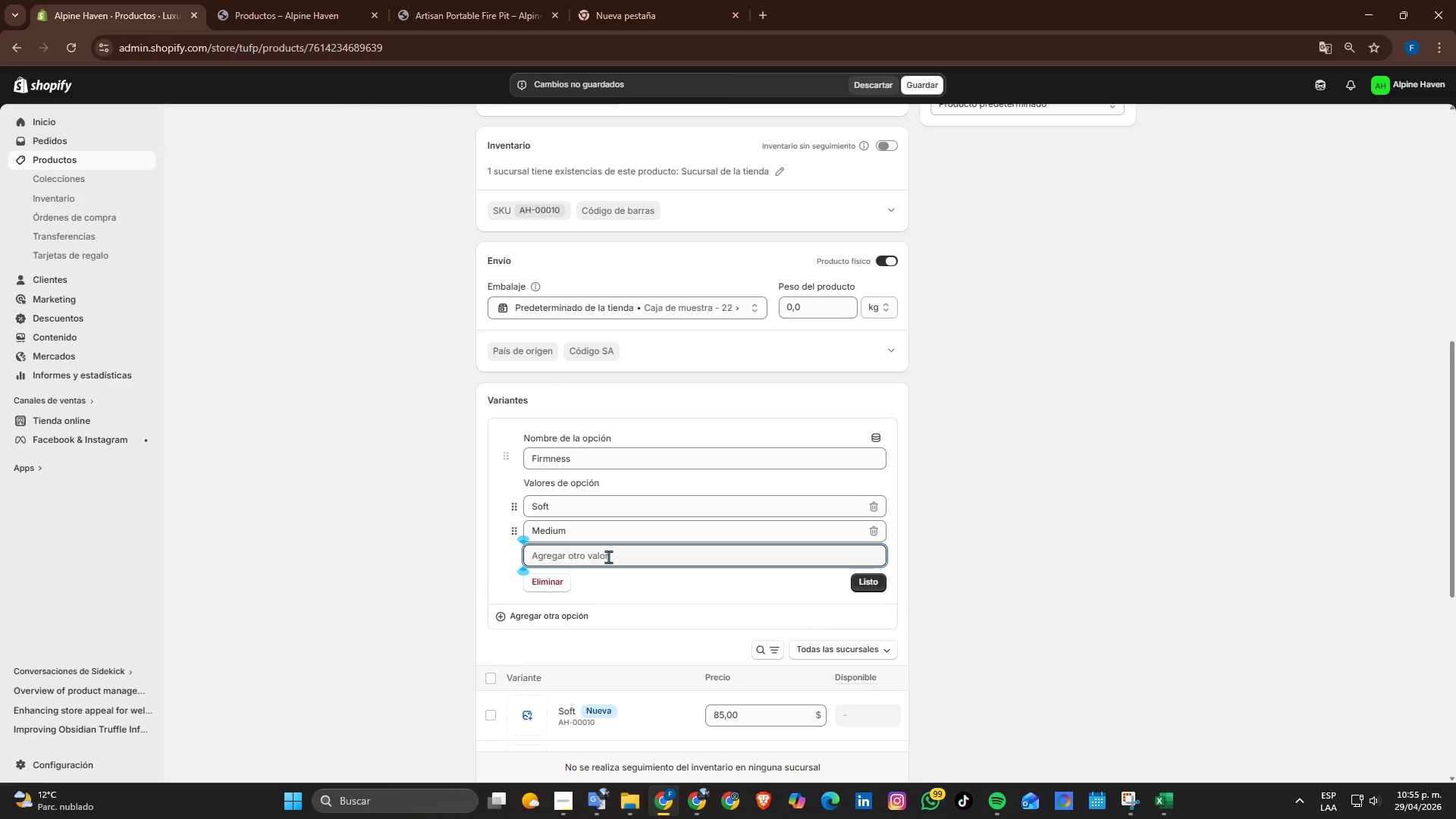 
type(Firm)
 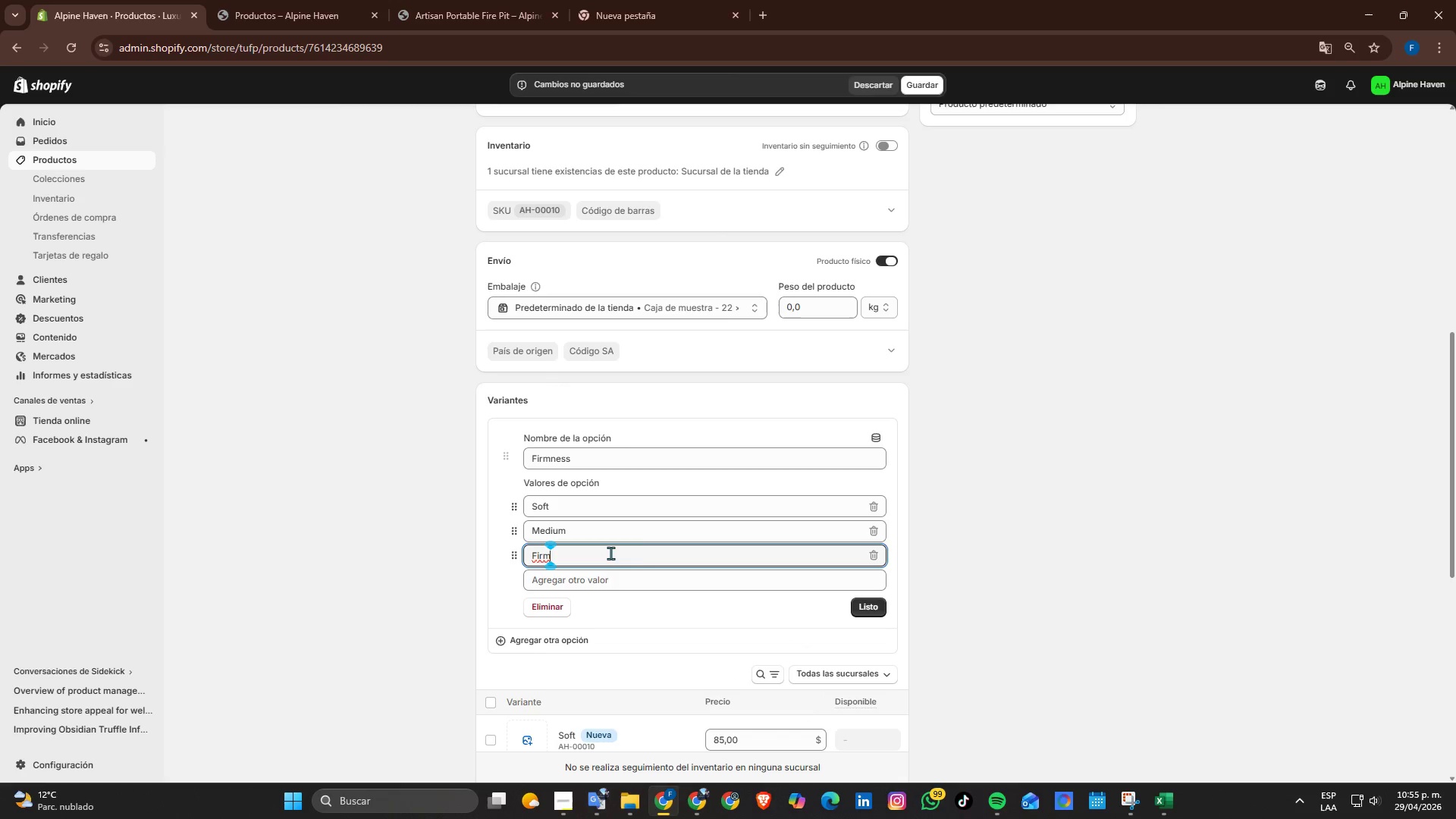 
scroll: coordinate [641, 546], scroll_direction: down, amount: 1.0
 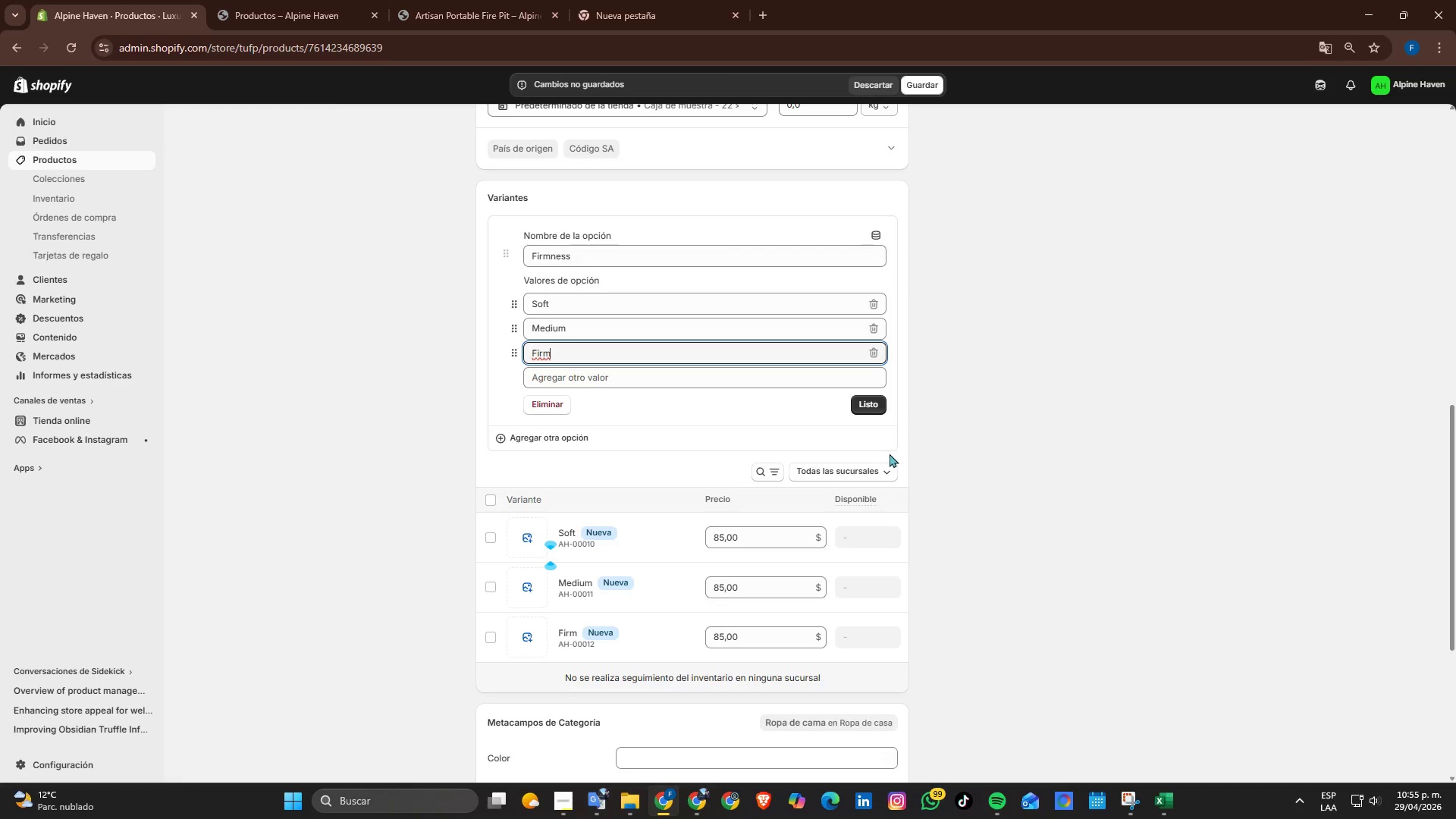 
wait(12.8)
 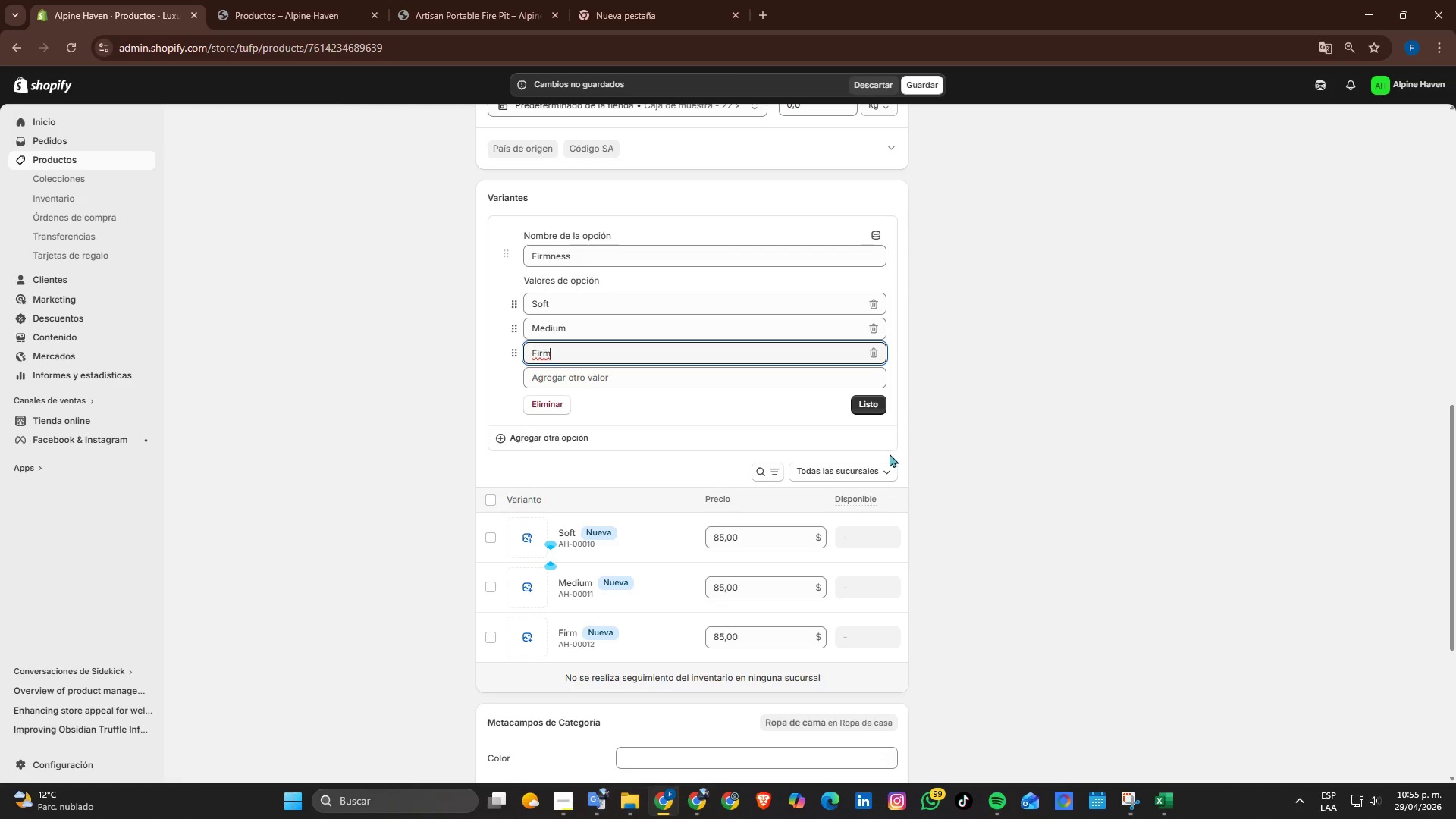 
scroll: coordinate [1007, 509], scroll_direction: down, amount: 1.0
 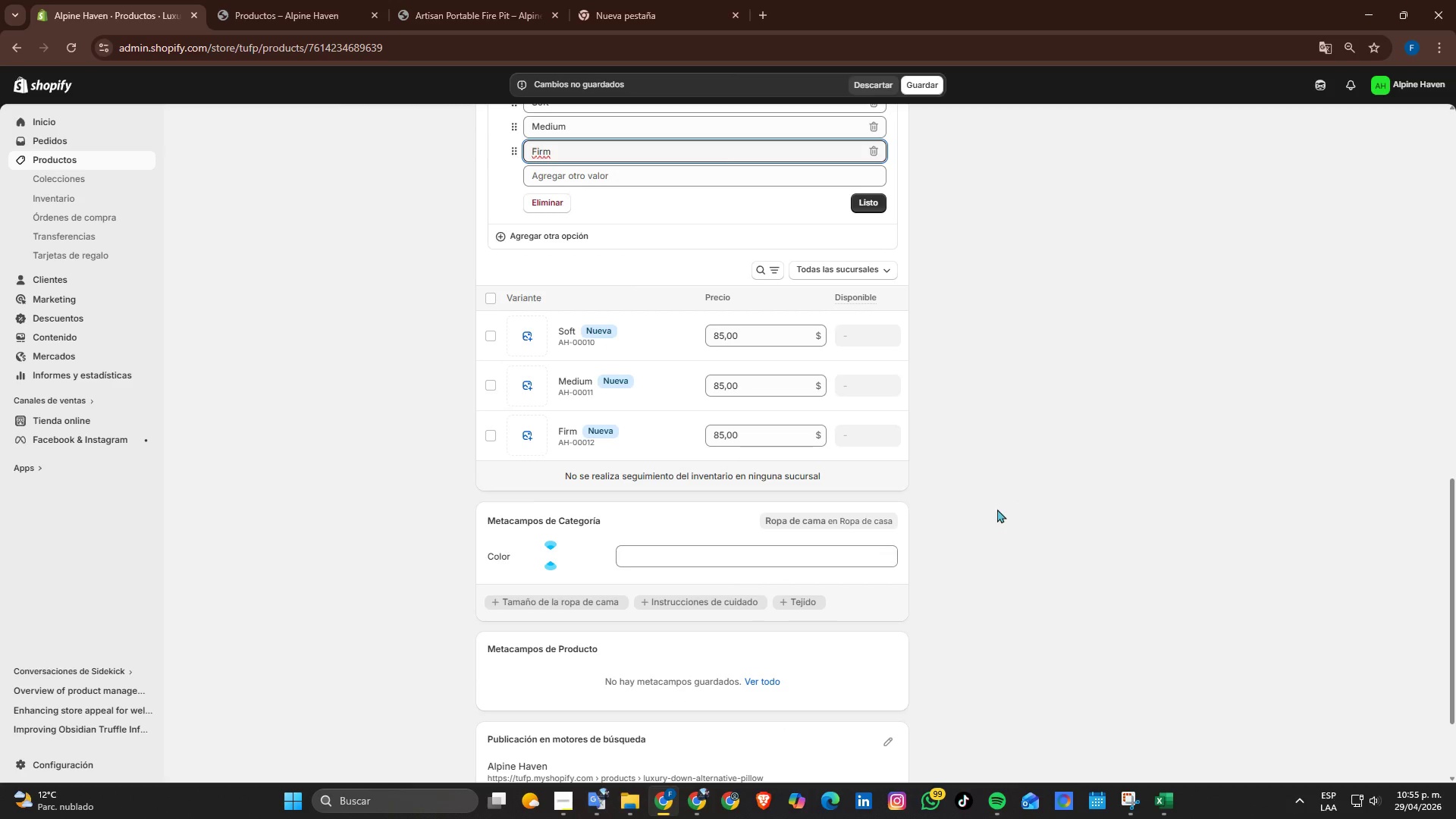 
scroll: coordinate [830, 508], scroll_direction: up, amount: 2.0
 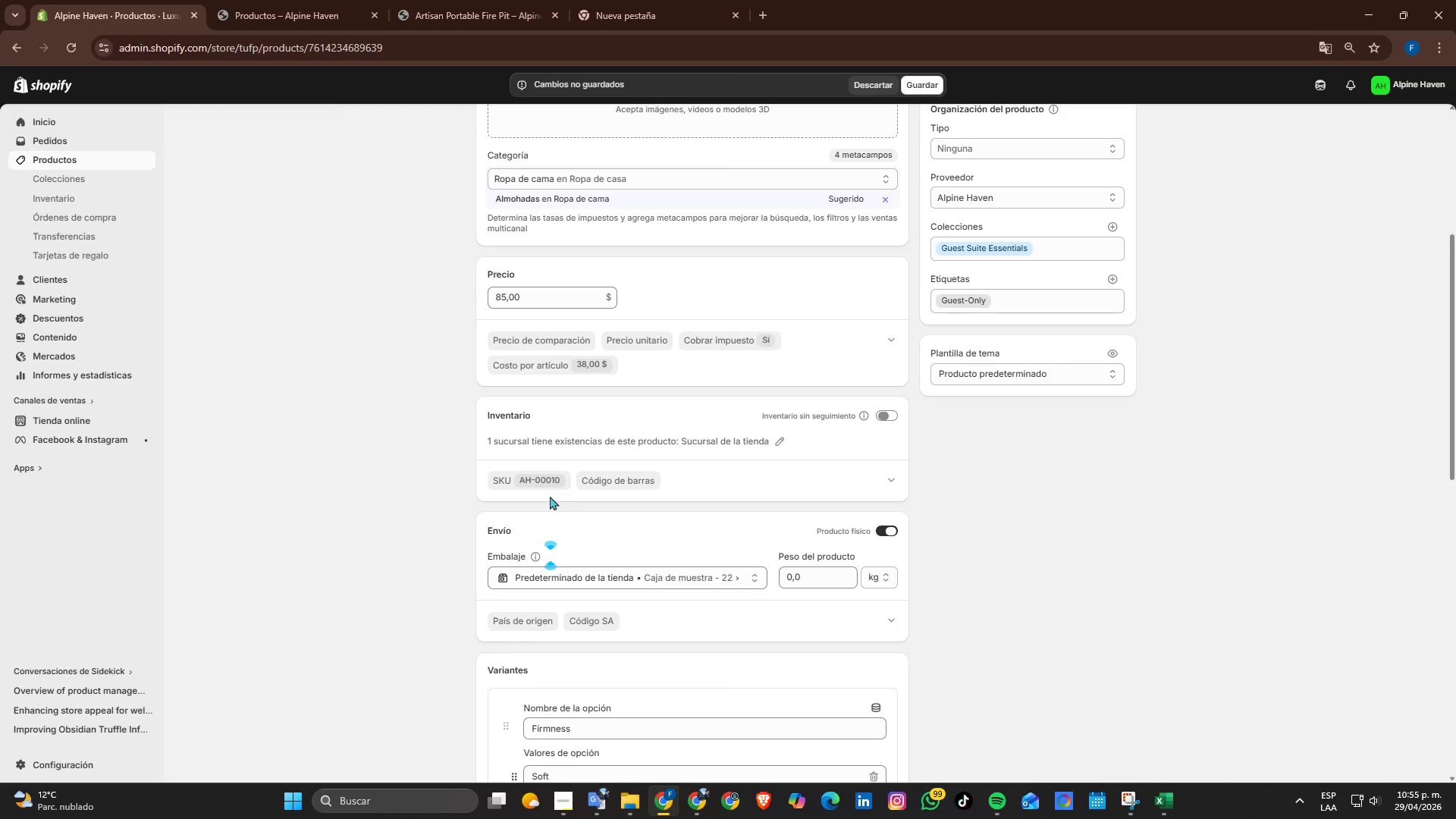 
scroll: coordinate [611, 487], scroll_direction: down, amount: 2.0
 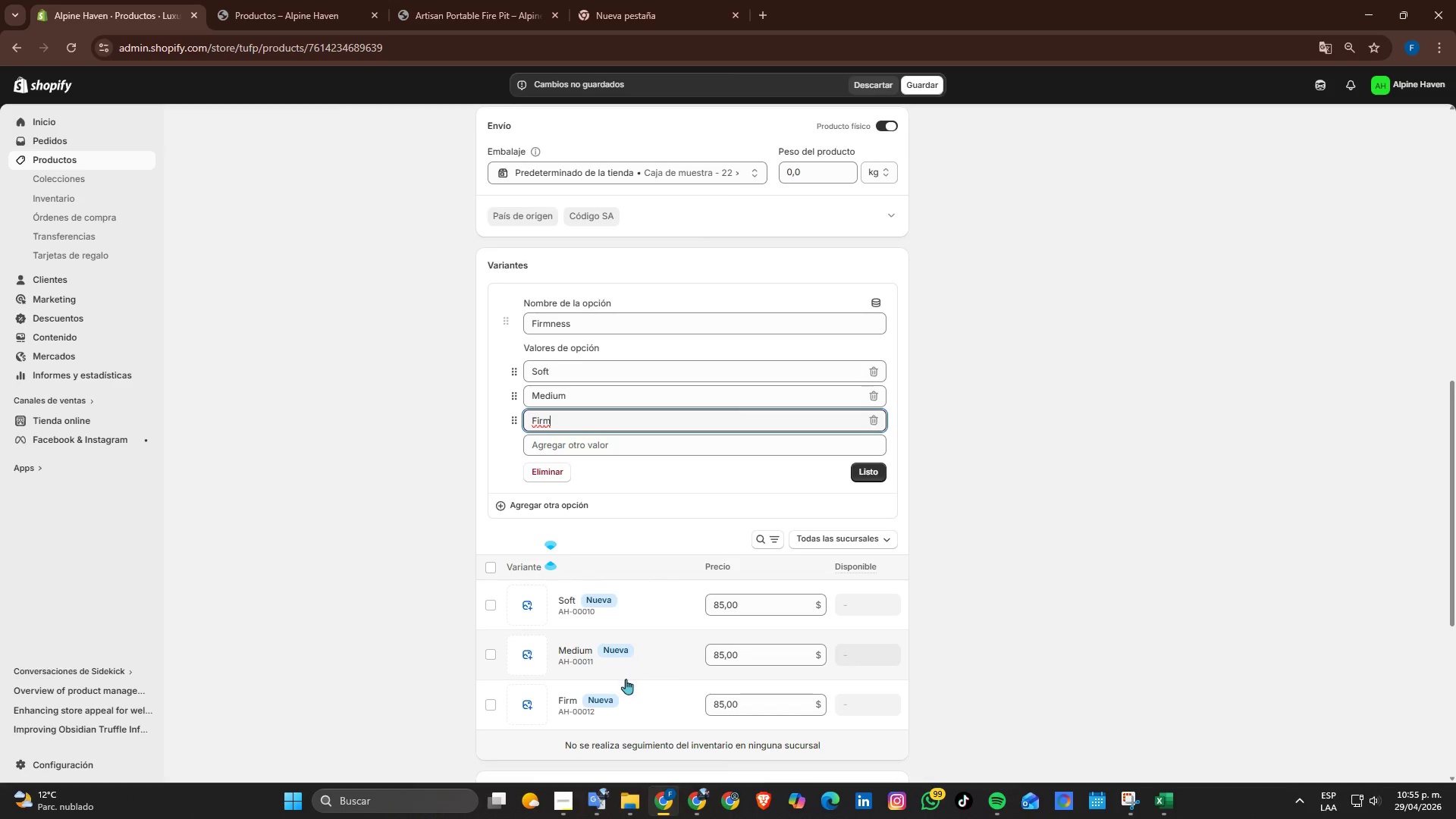 
scroll: coordinate [695, 454], scroll_direction: up, amount: 2.0
 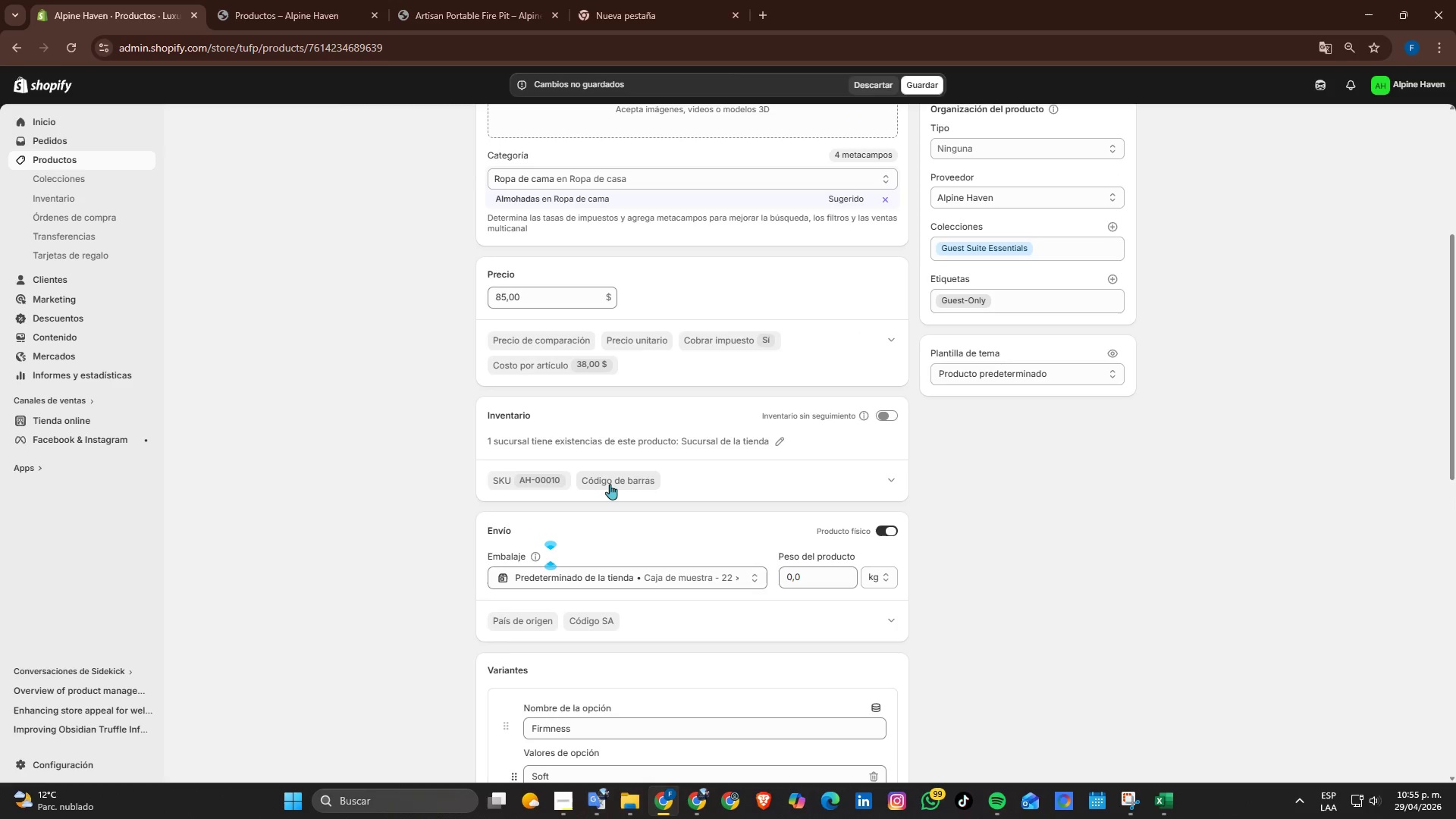 
scroll: coordinate [649, 494], scroll_direction: down, amount: 4.0
 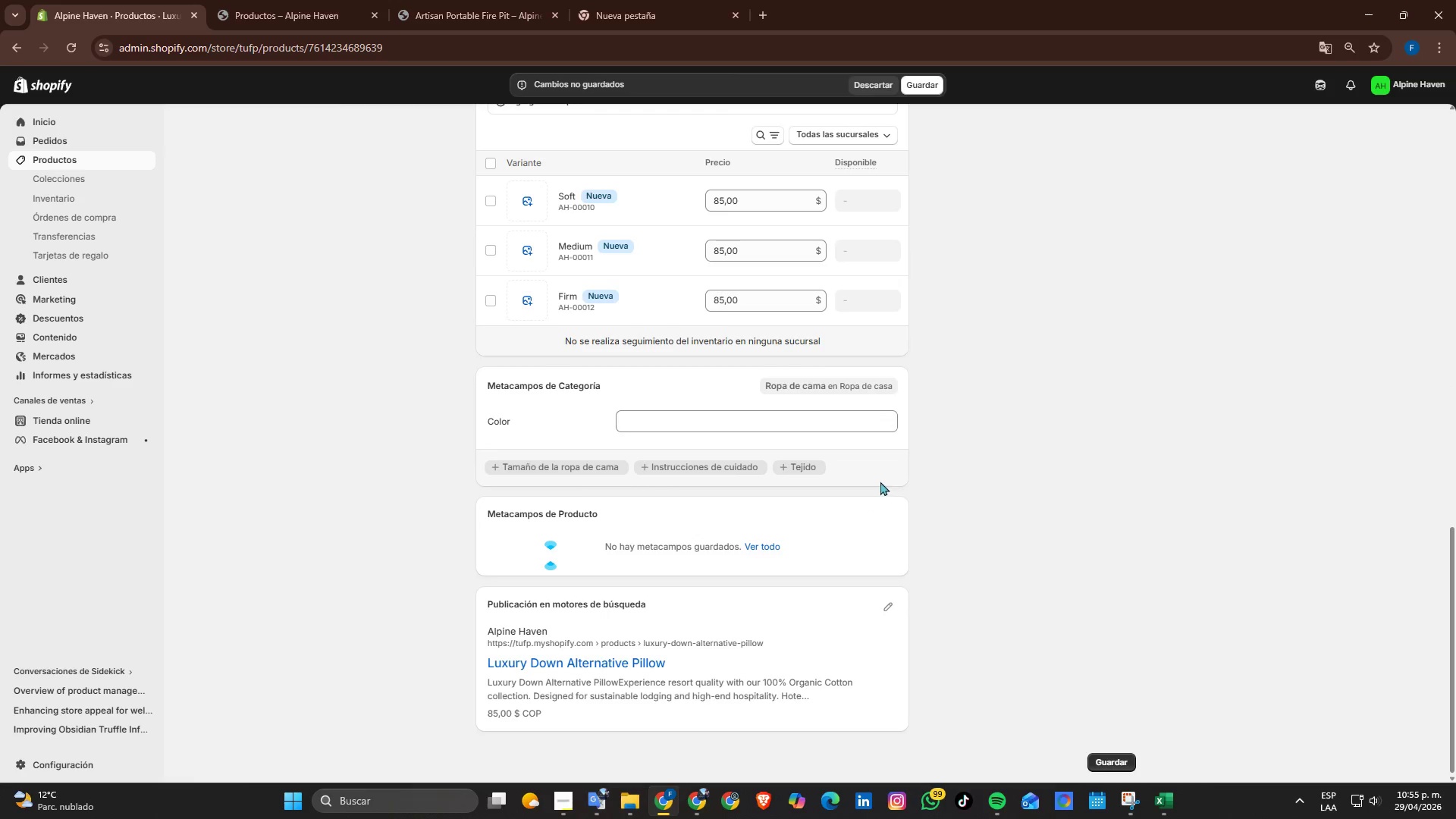 
scroll: coordinate [879, 480], scroll_direction: up, amount: 2.0
 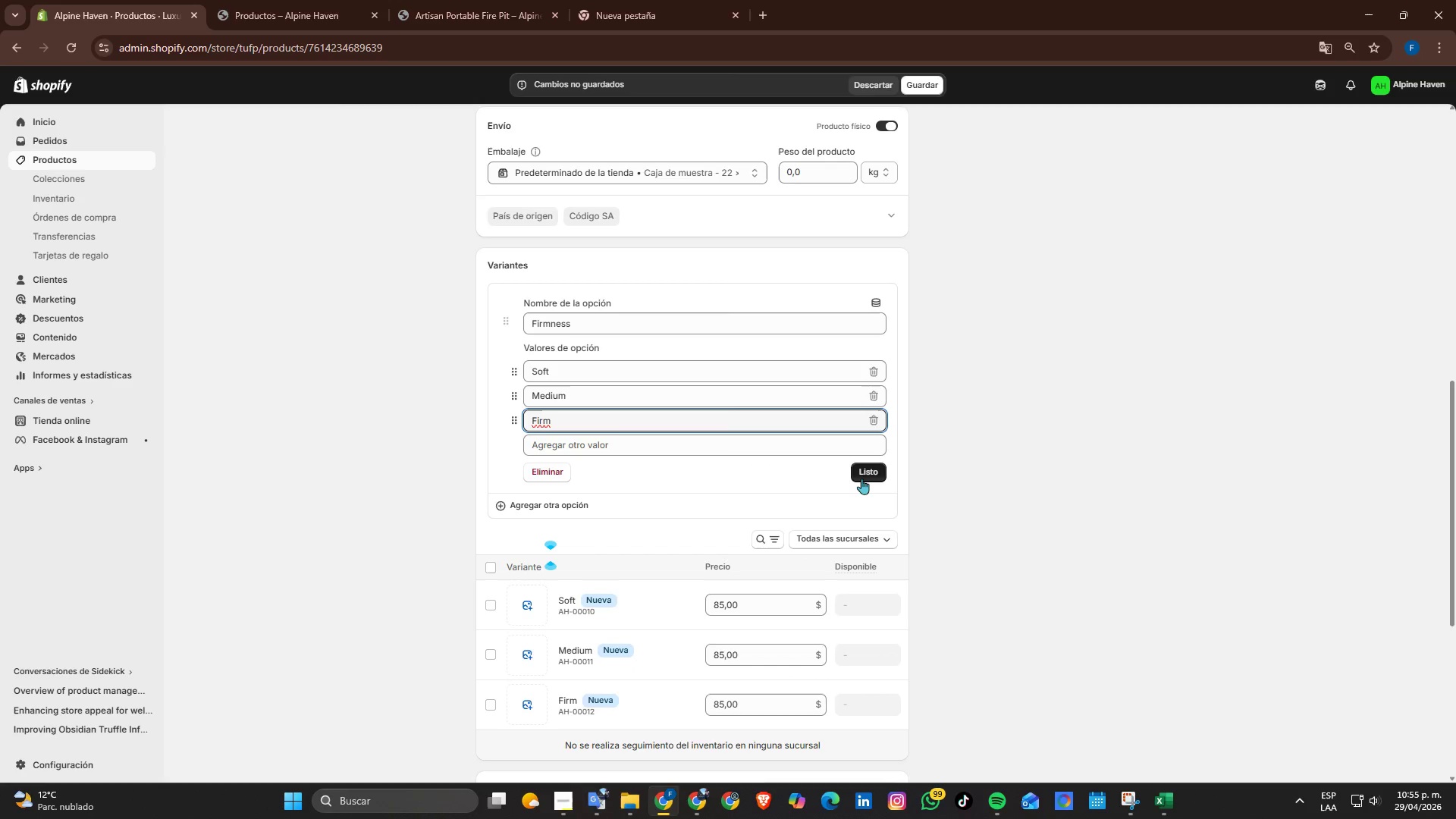 
left_click([861, 479])
 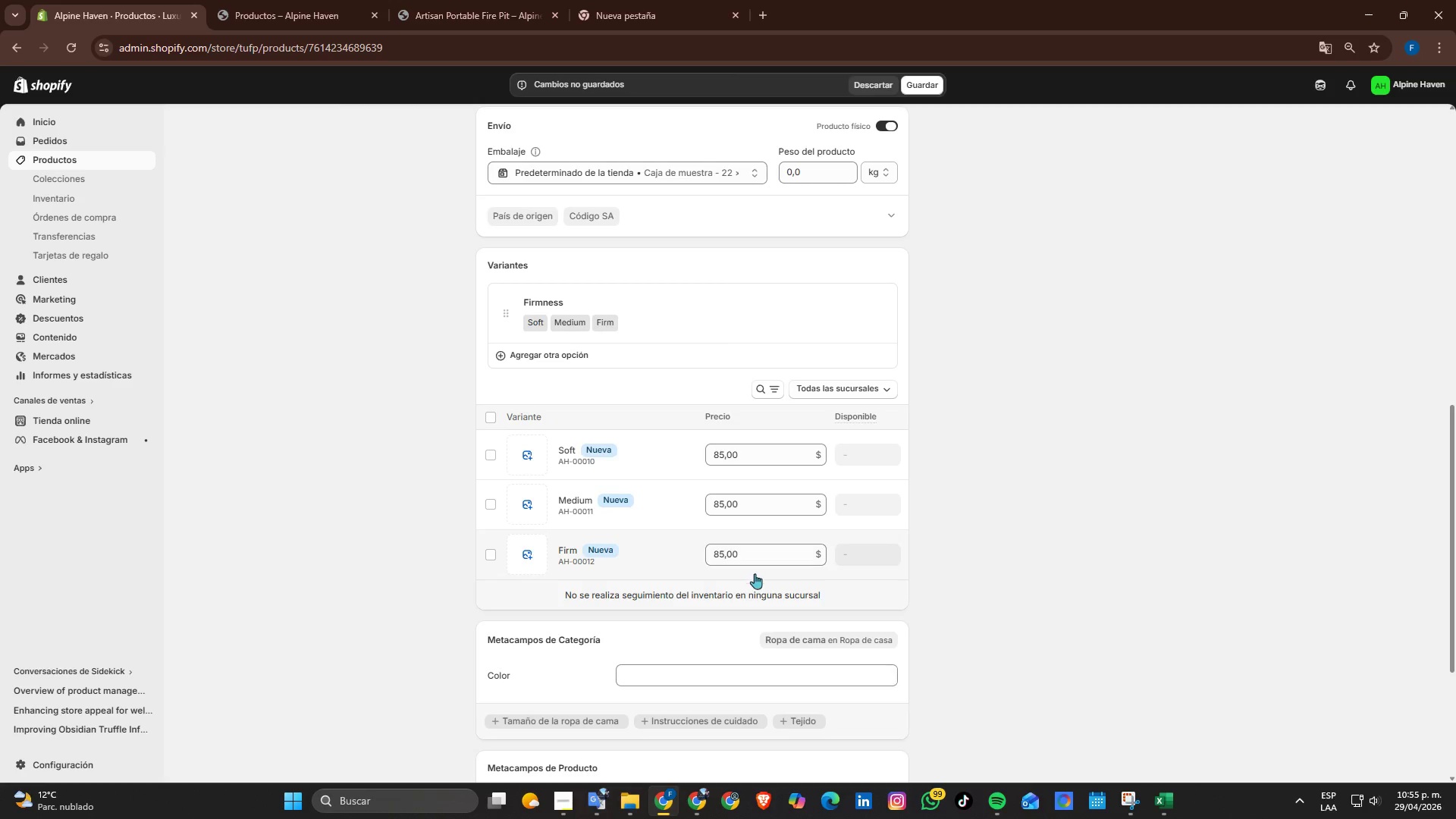 
scroll: coordinate [807, 494], scroll_direction: down, amount: 3.0
 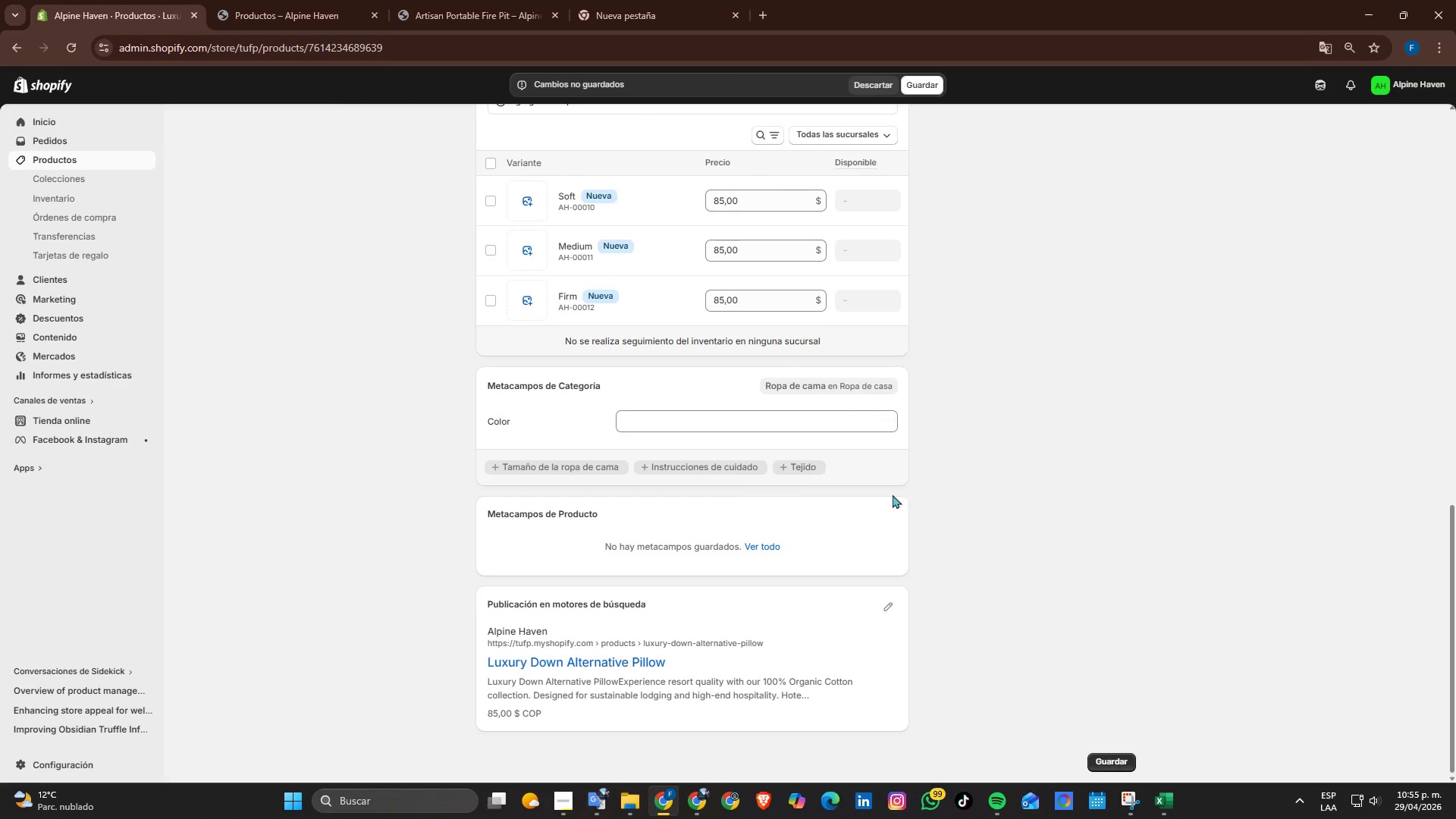 
scroll: coordinate [897, 472], scroll_direction: up, amount: 2.0
 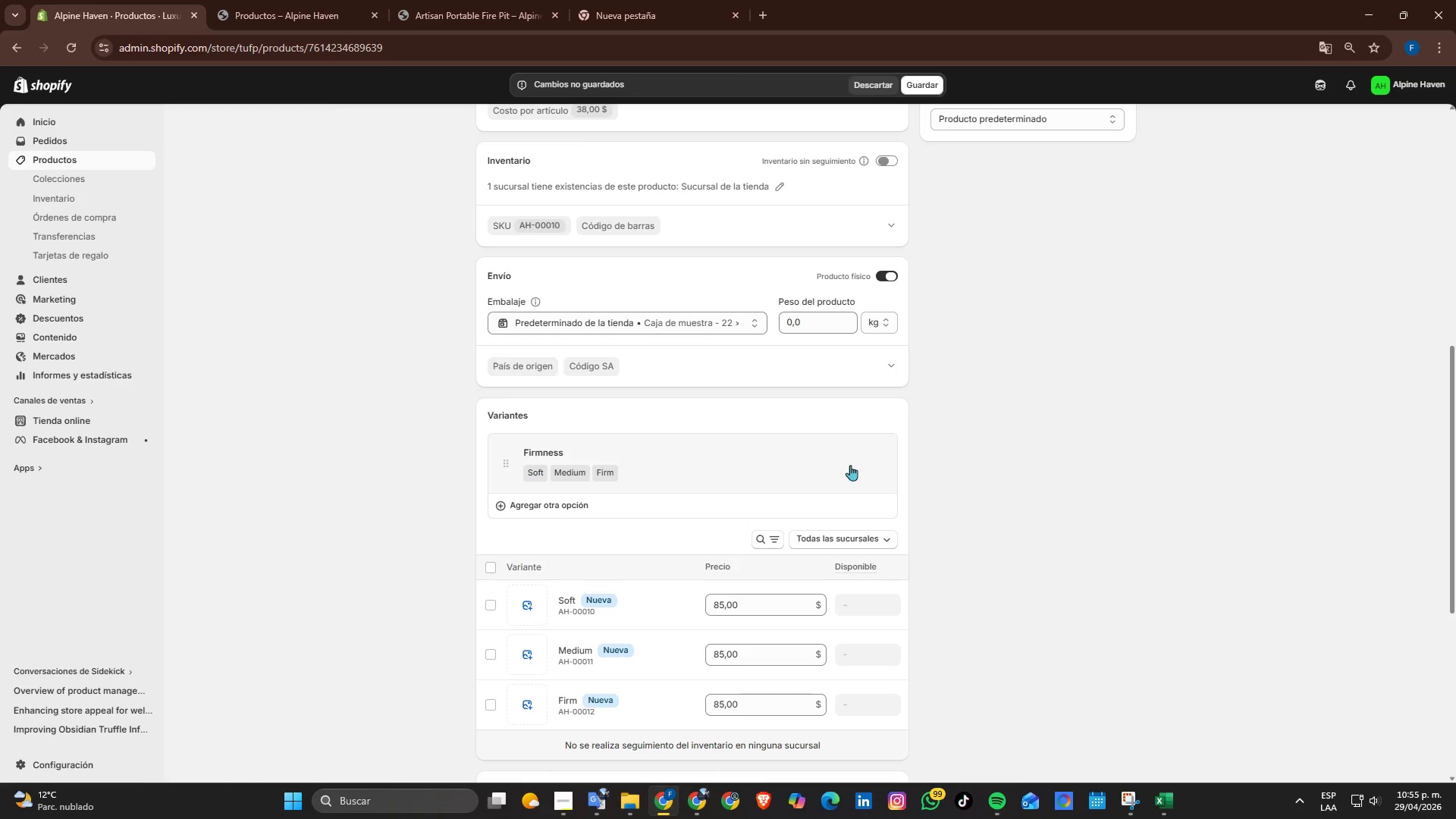 
scroll: coordinate [831, 465], scroll_direction: down, amount: 1.0
 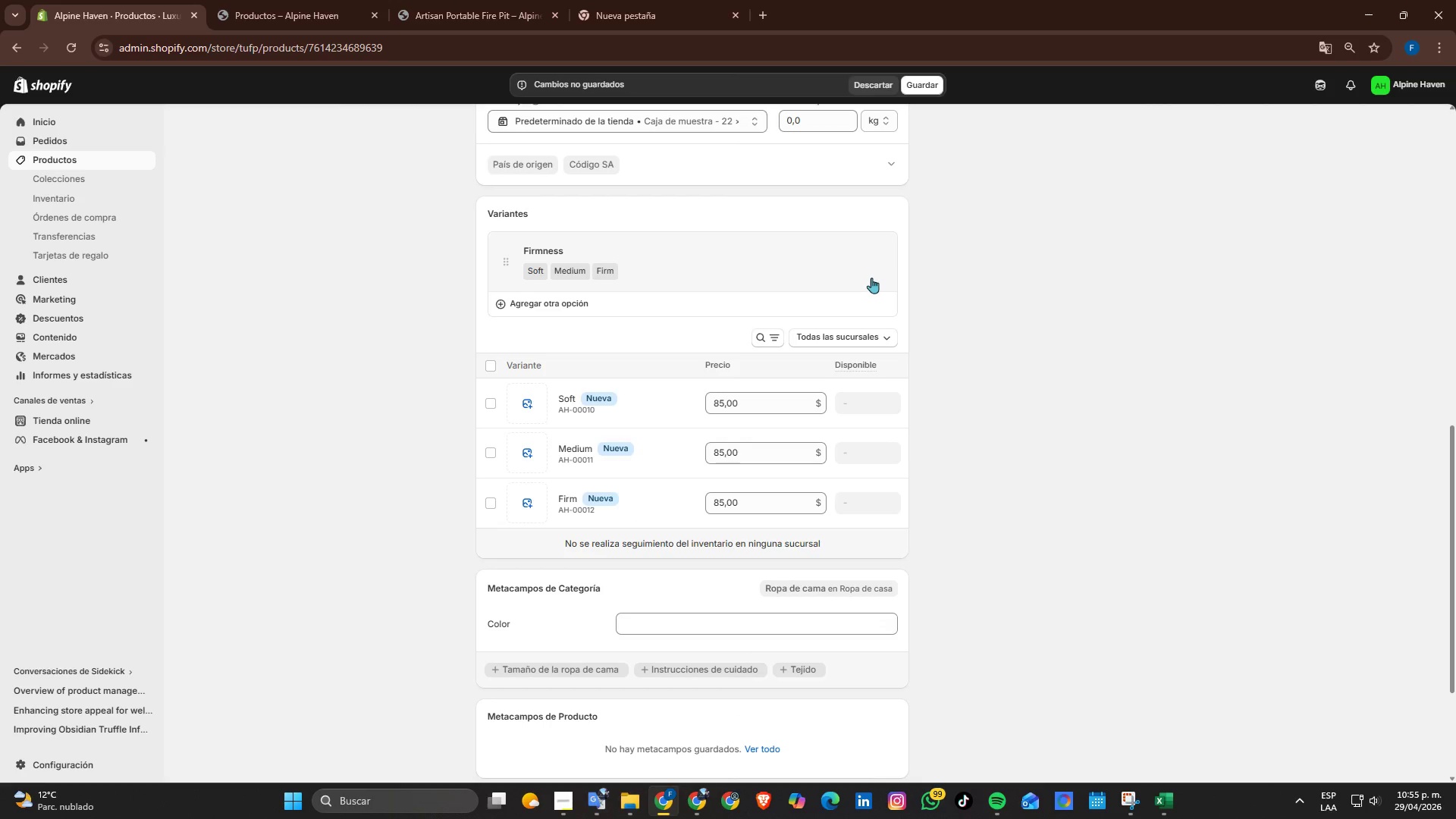 
scroll: coordinate [872, 280], scroll_direction: up, amount: 2.0
 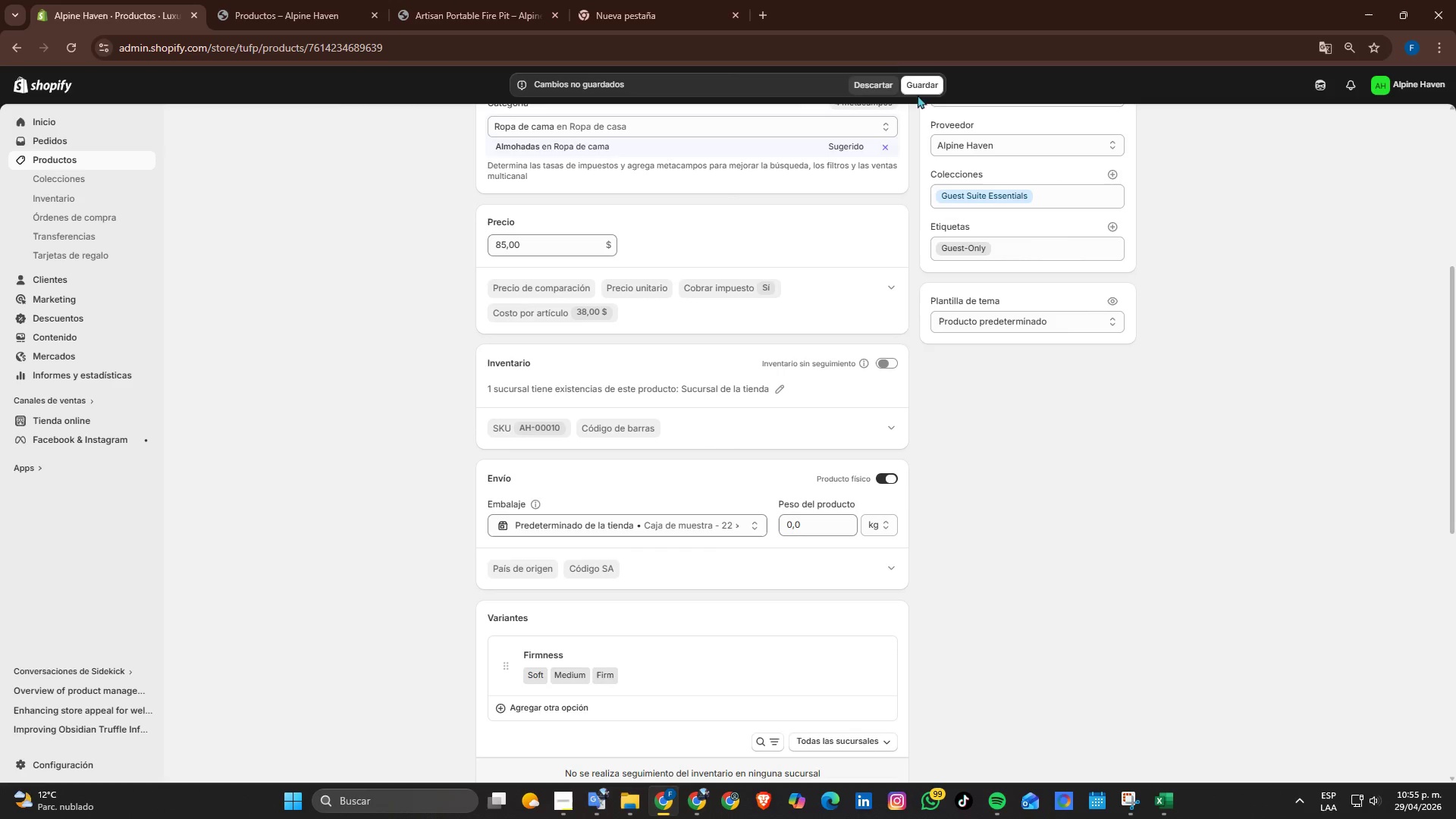 
left_click([925, 88])
 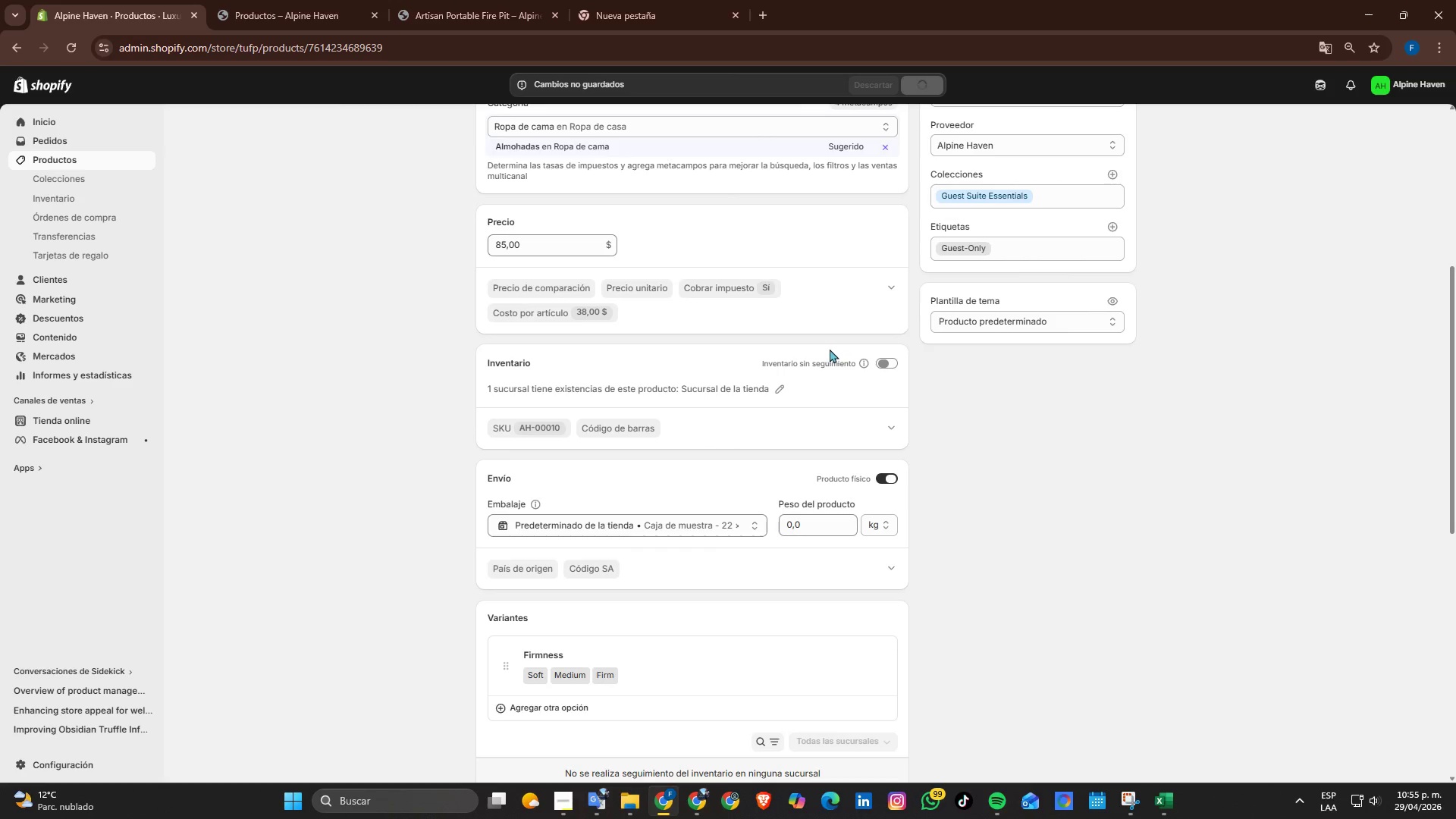 
mouse_move([742, 331])
 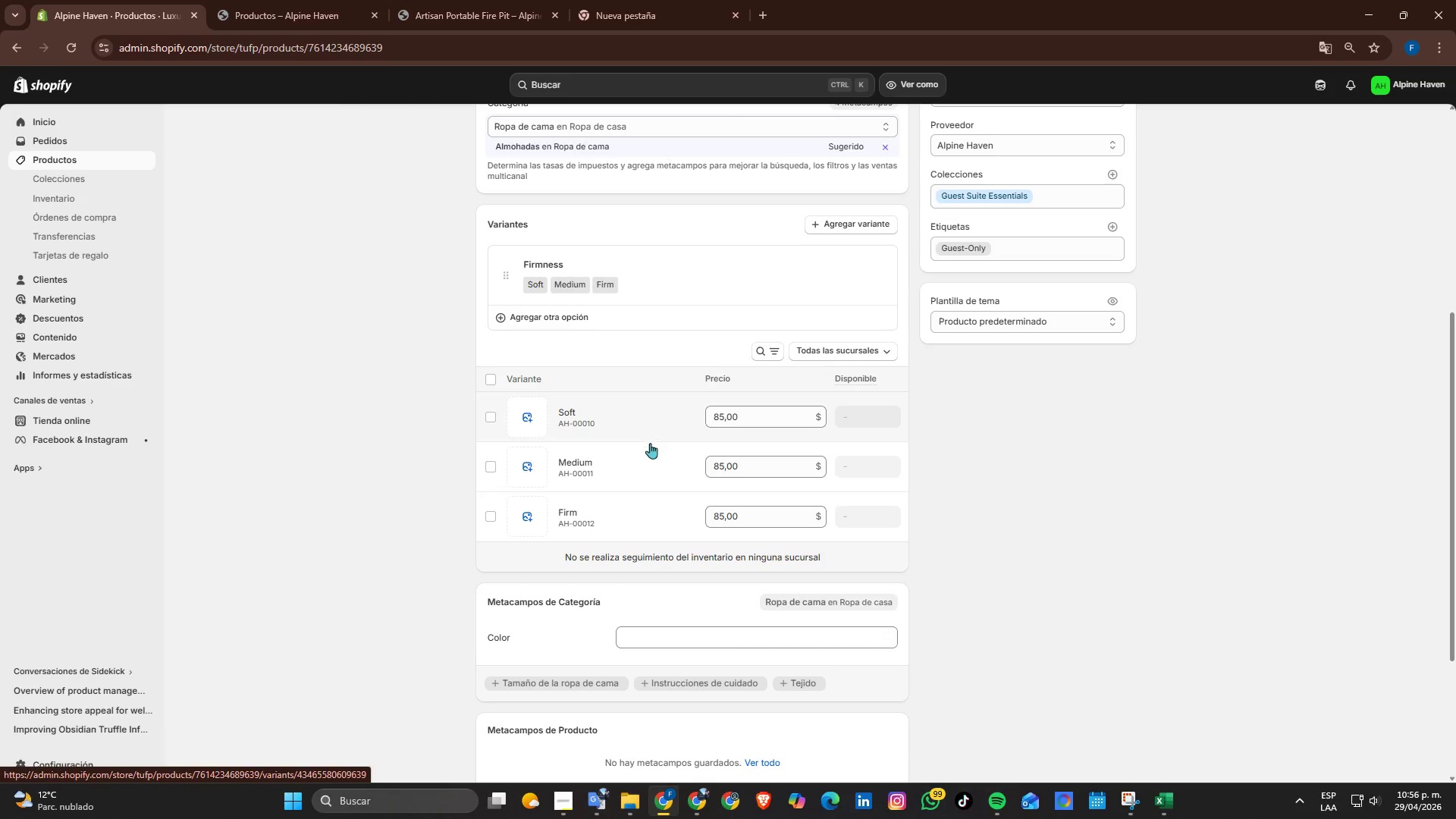 
wait(10.72)
 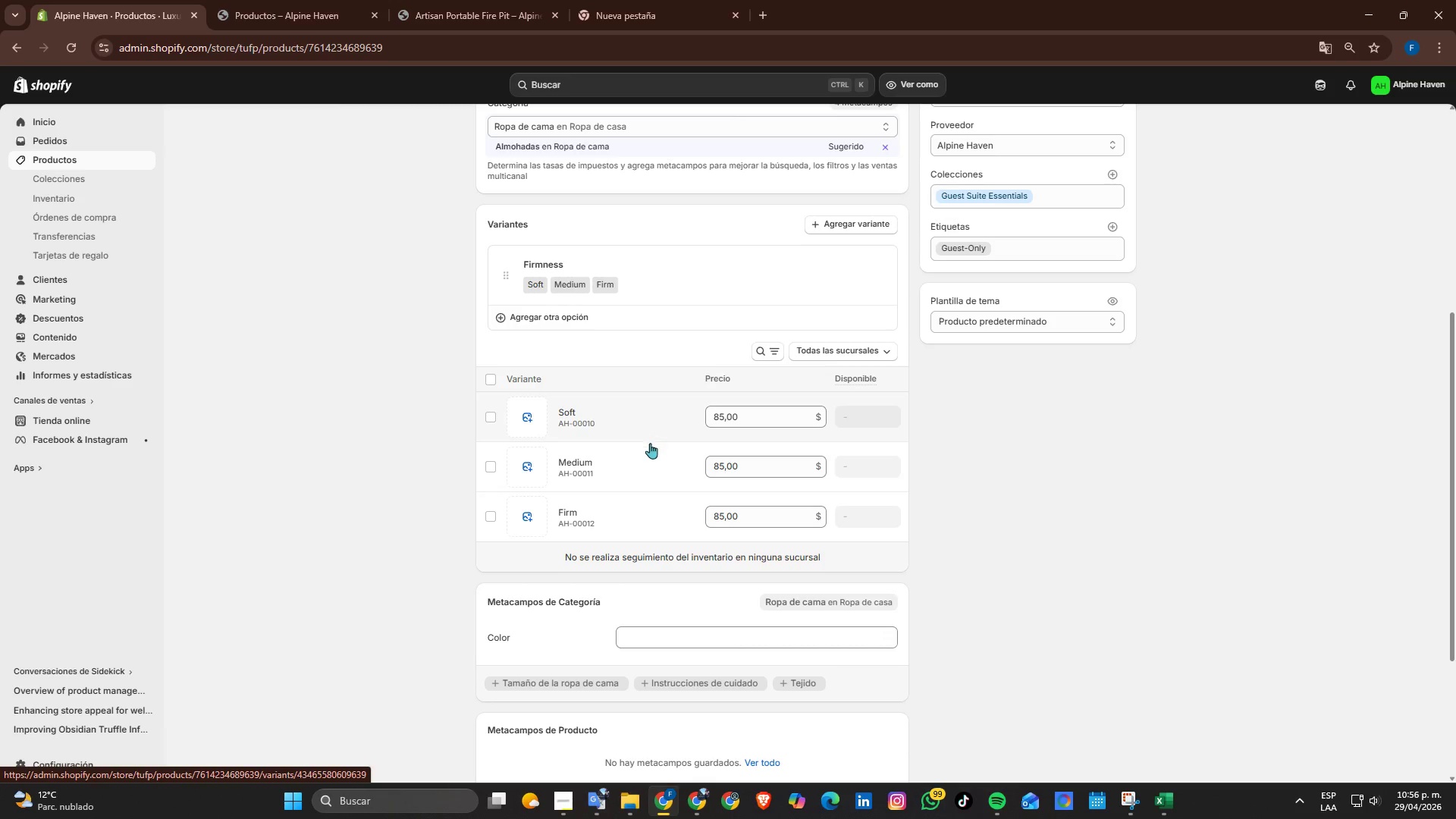 
scroll: coordinate [537, 321], scroll_direction: up, amount: 6.0
 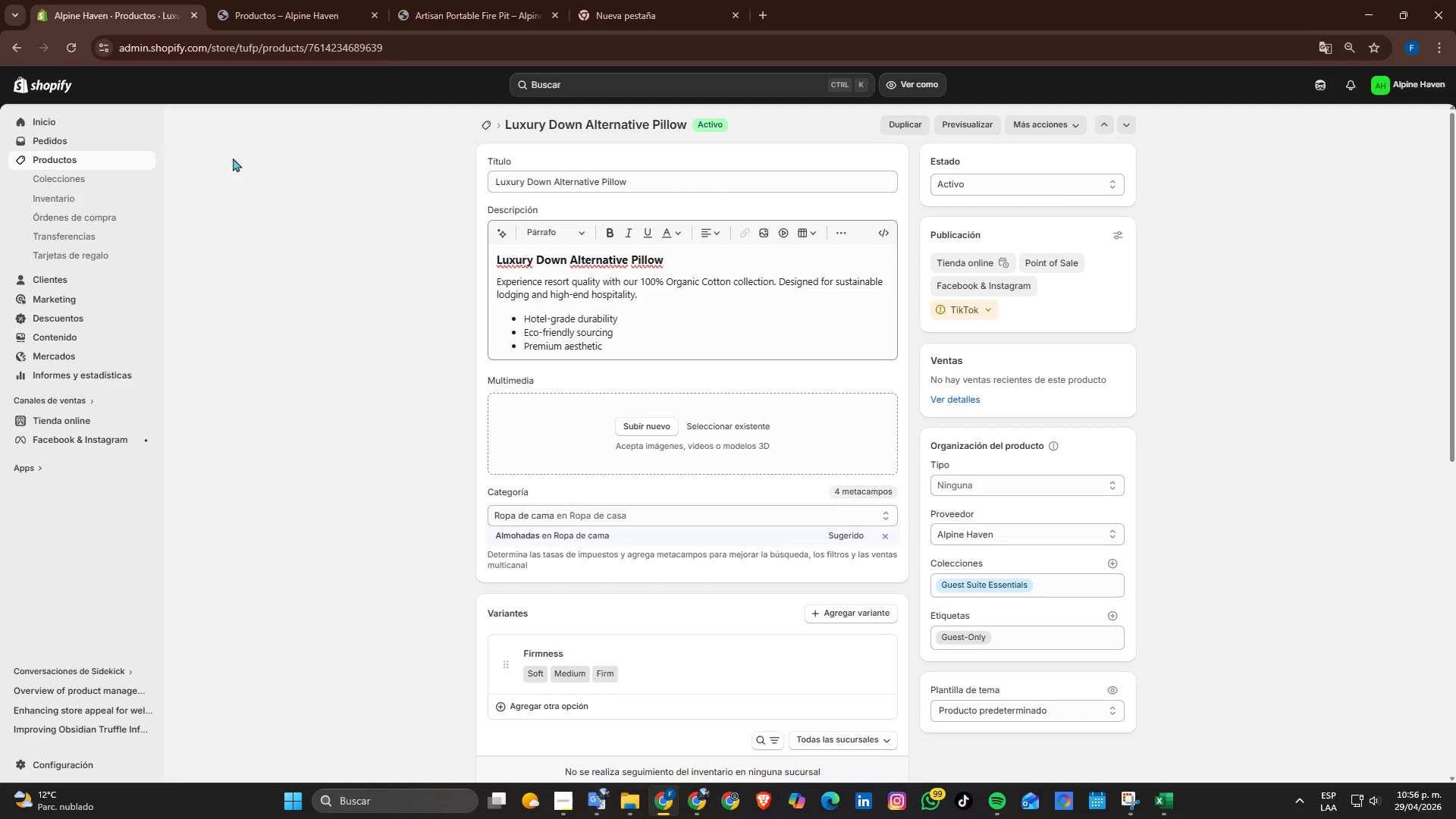 
left_click([62, 162])
 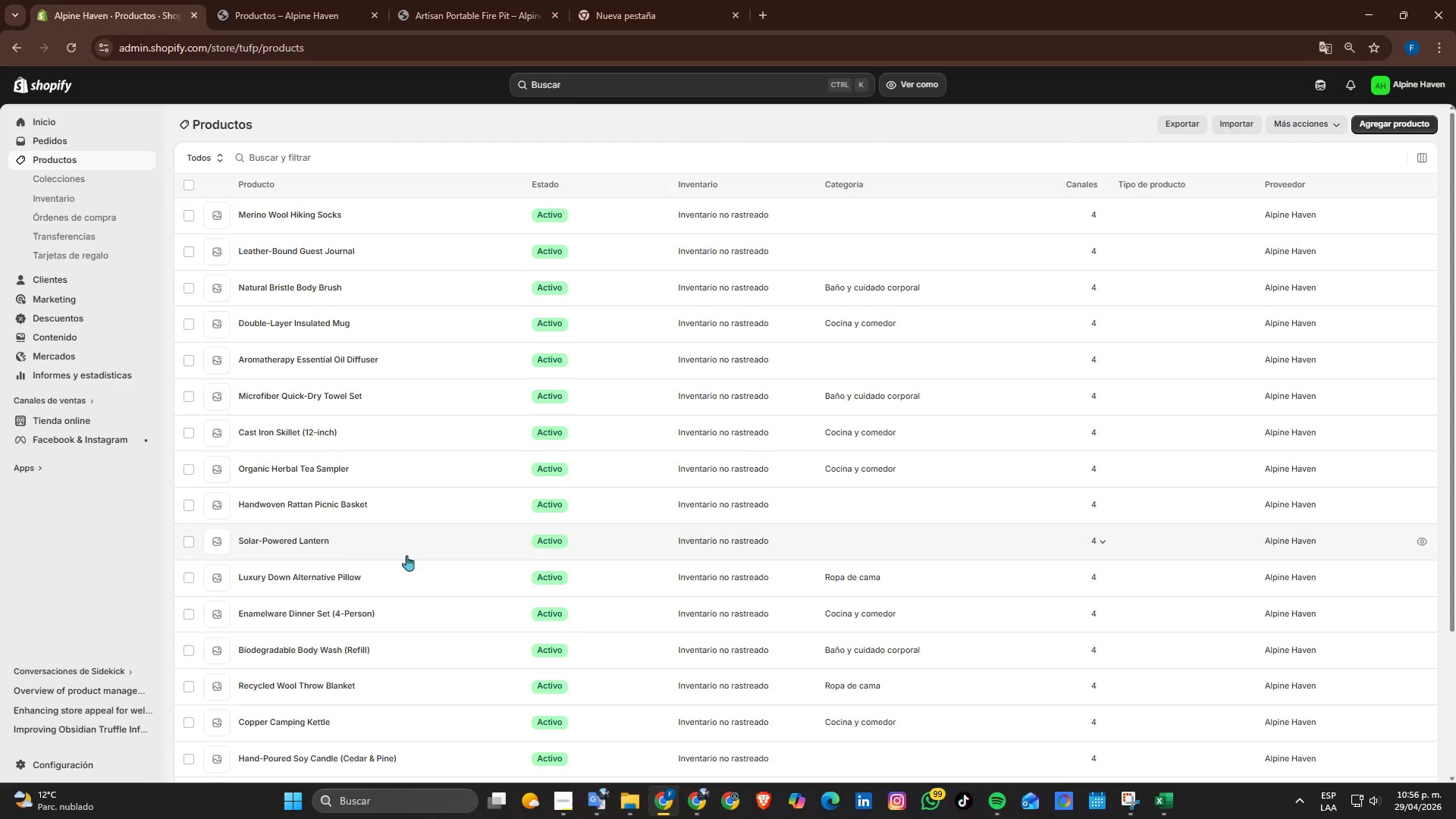 
scroll: coordinate [355, 562], scroll_direction: down, amount: 1.0
 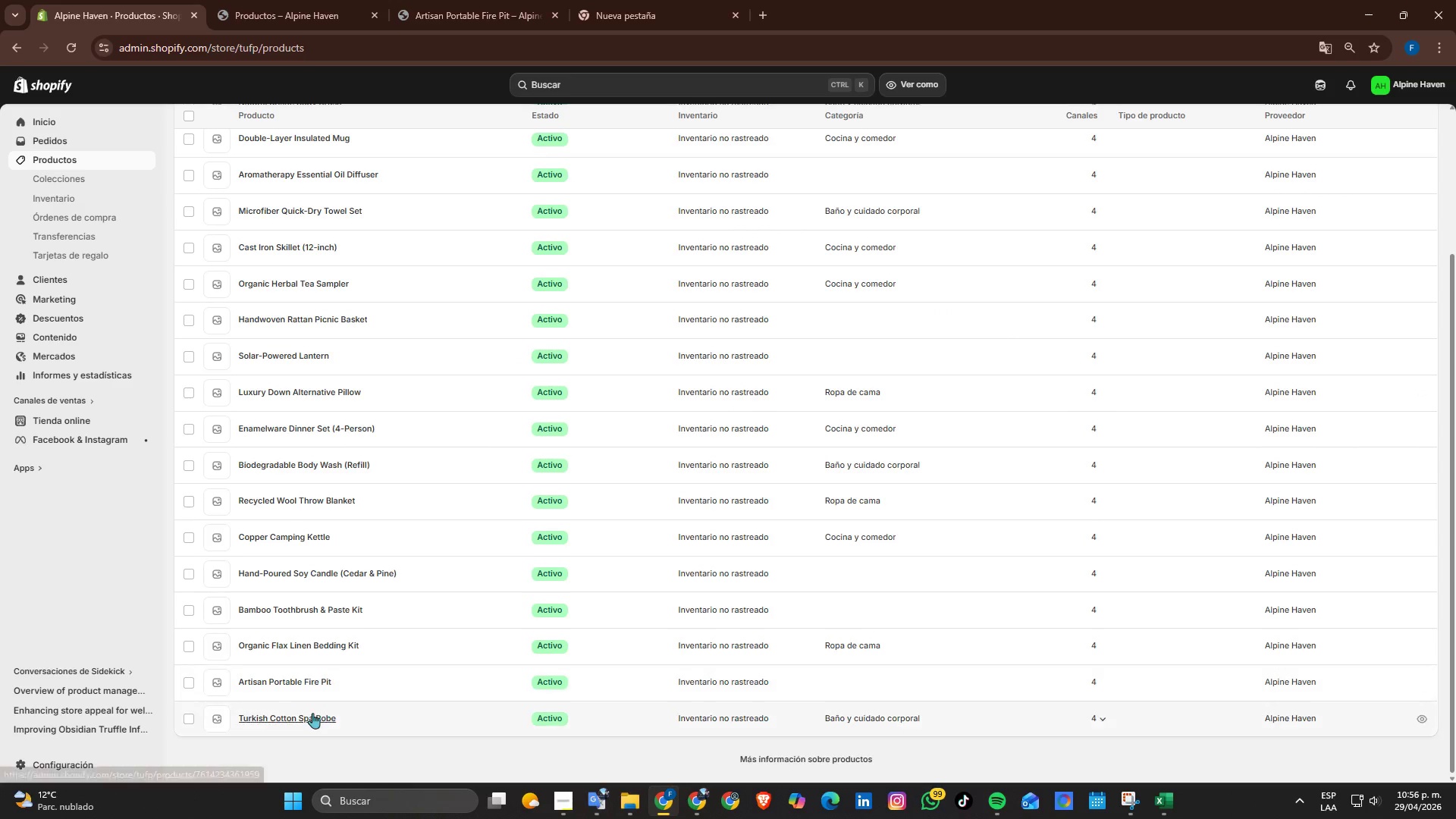 
left_click([312, 713])
 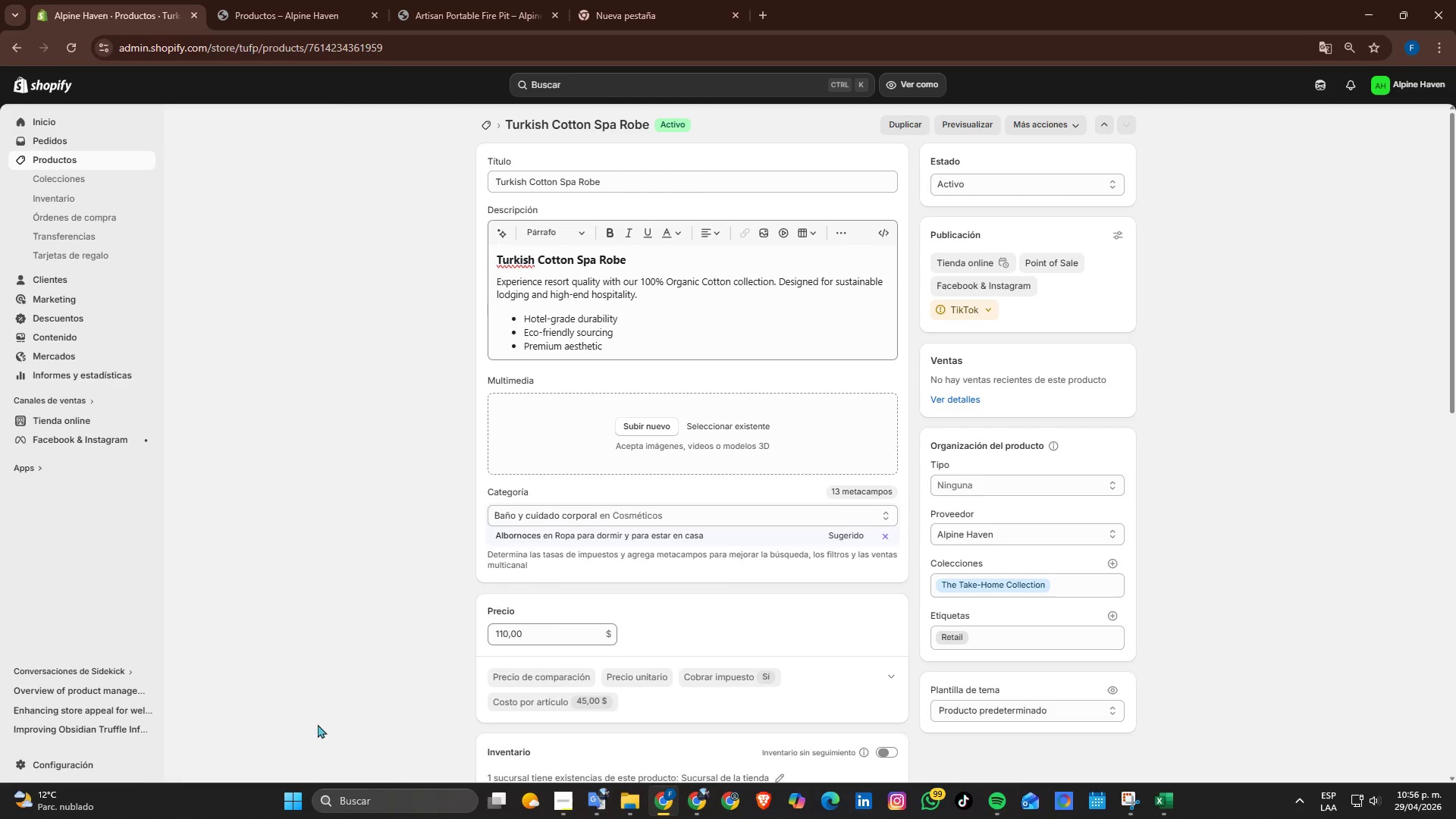 
wait(37.0)
 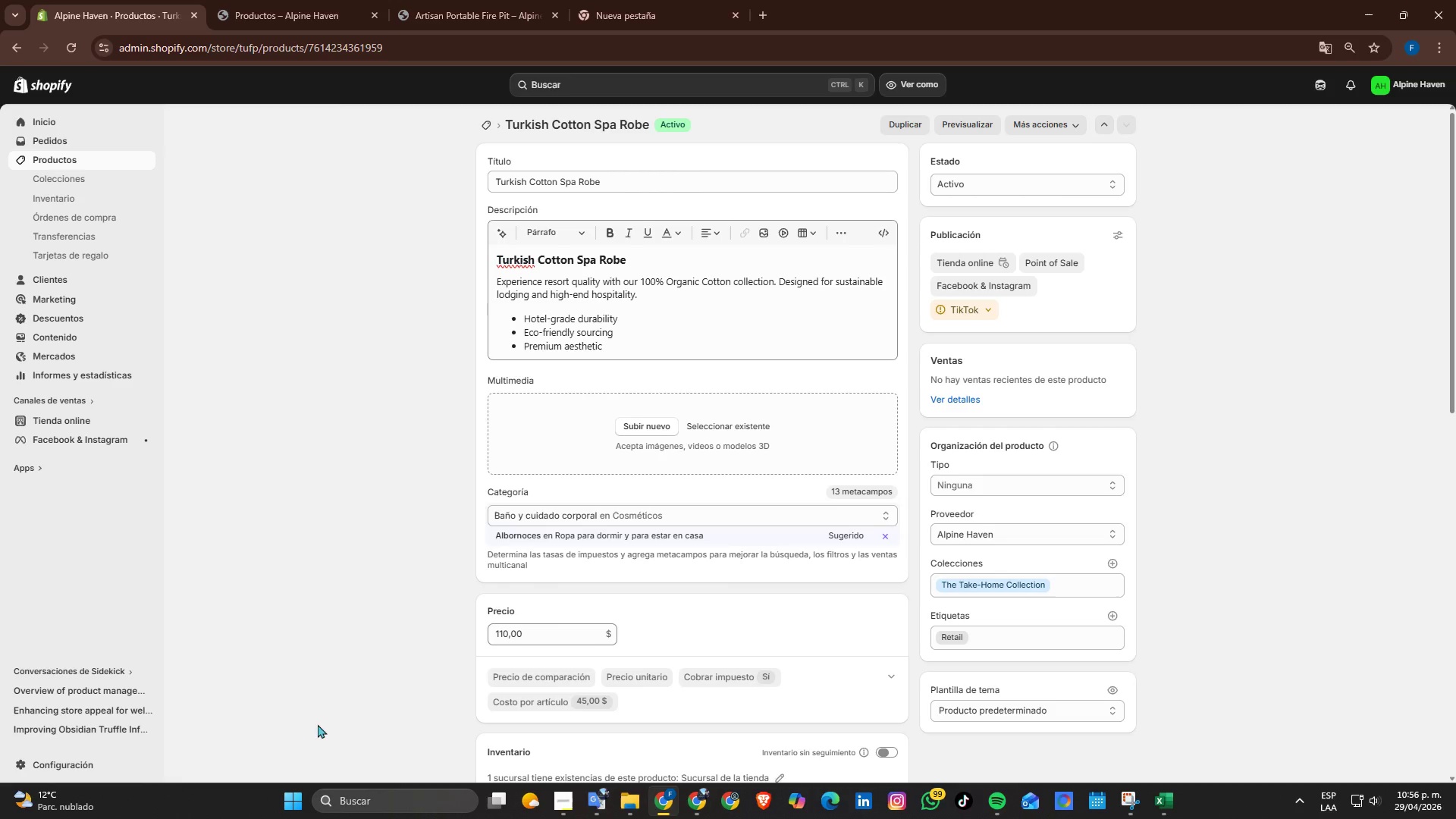 
scroll: coordinate [610, 592], scroll_direction: down, amount: 3.0
 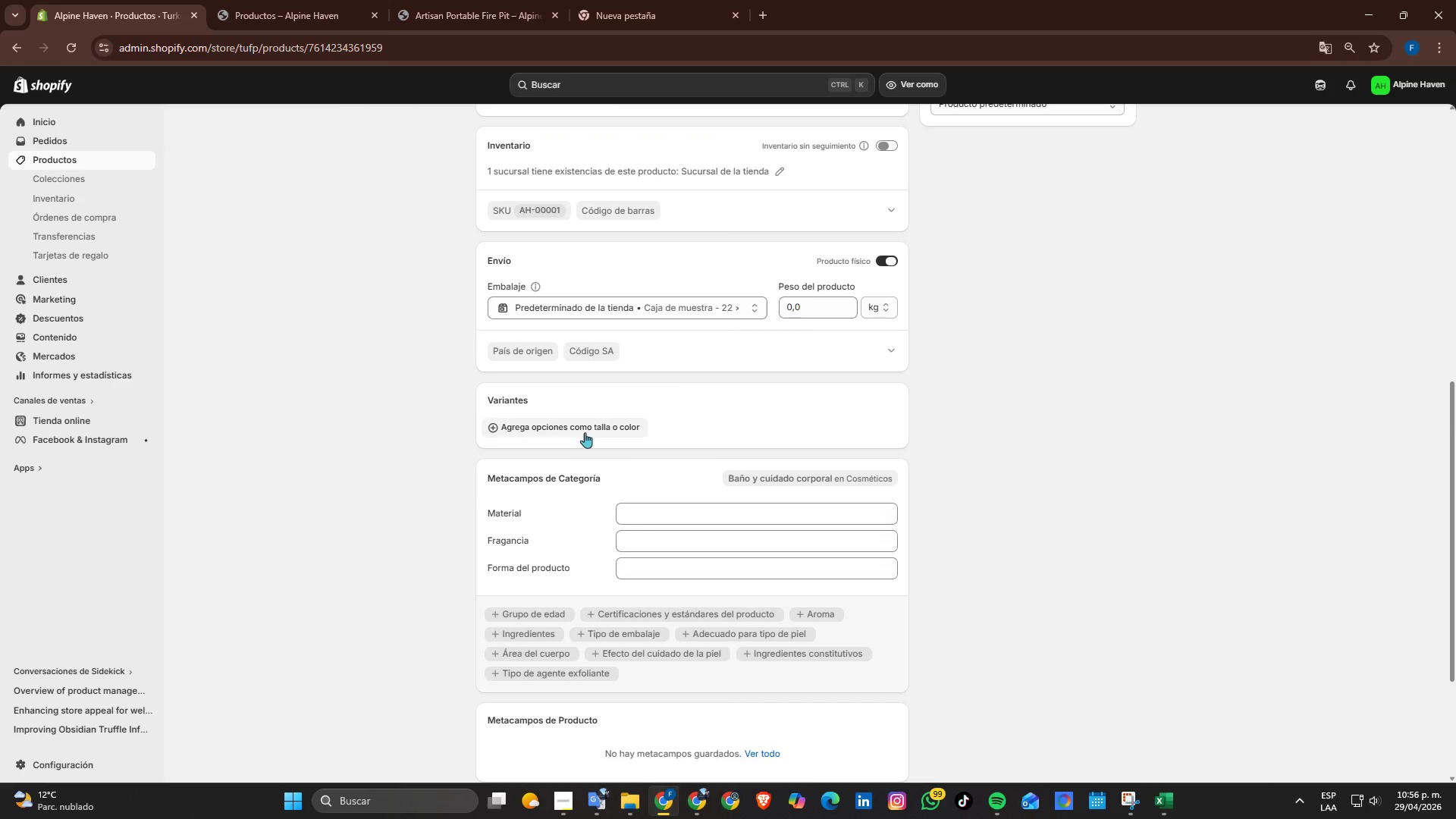 
left_click([574, 431])
 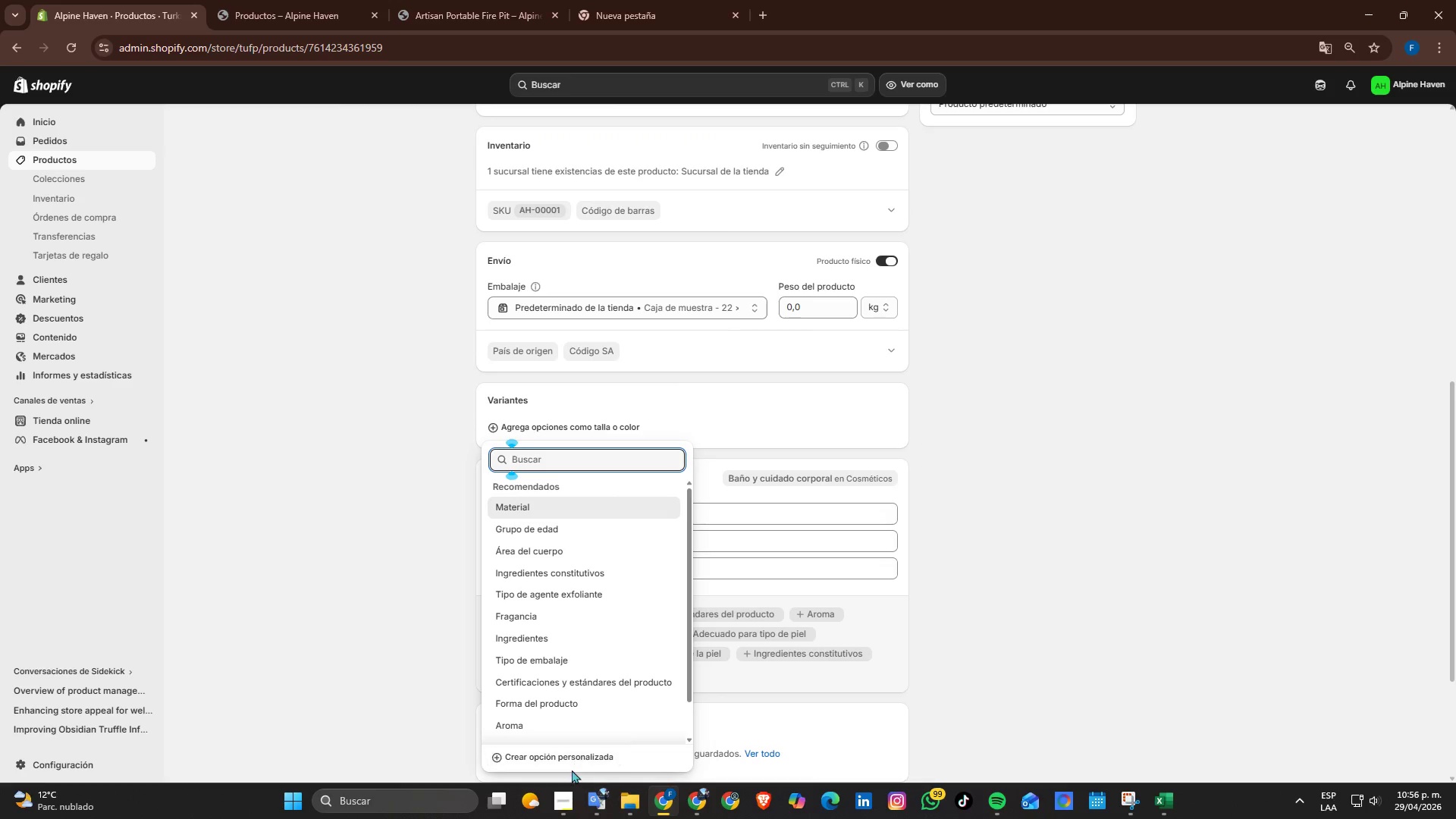 
left_click([571, 758])
 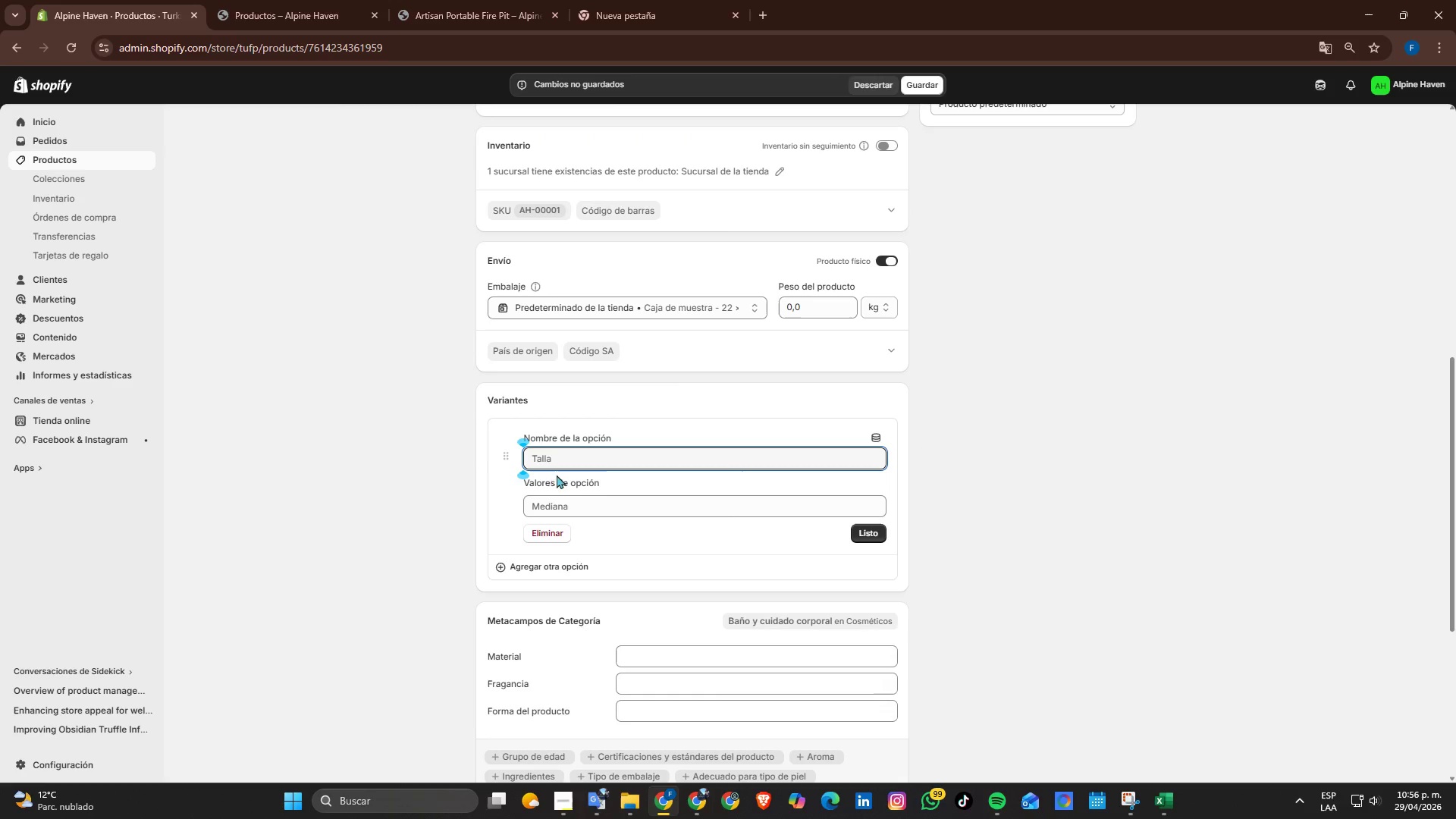 
left_click([566, 453])
 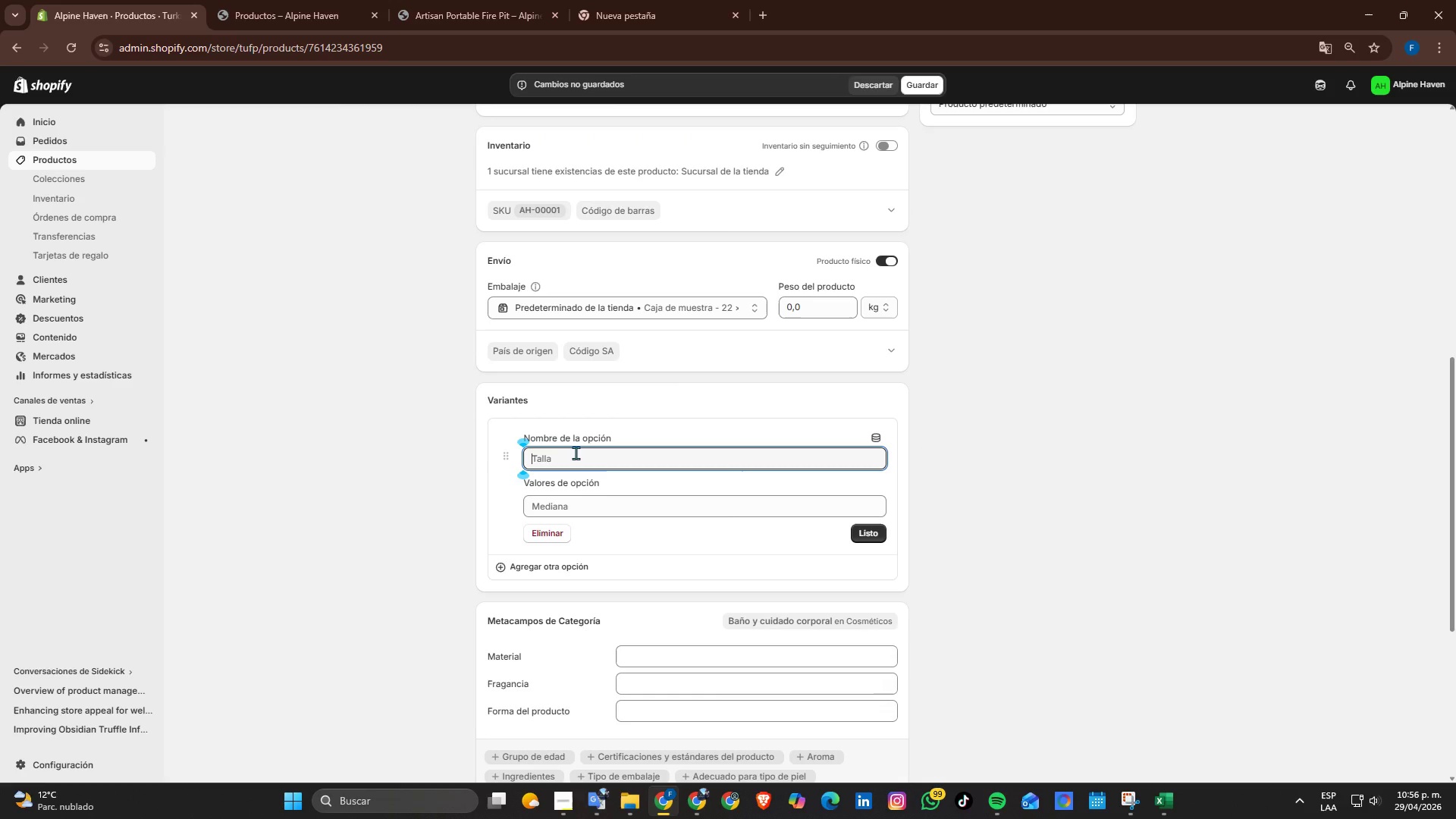 
type(Size)
 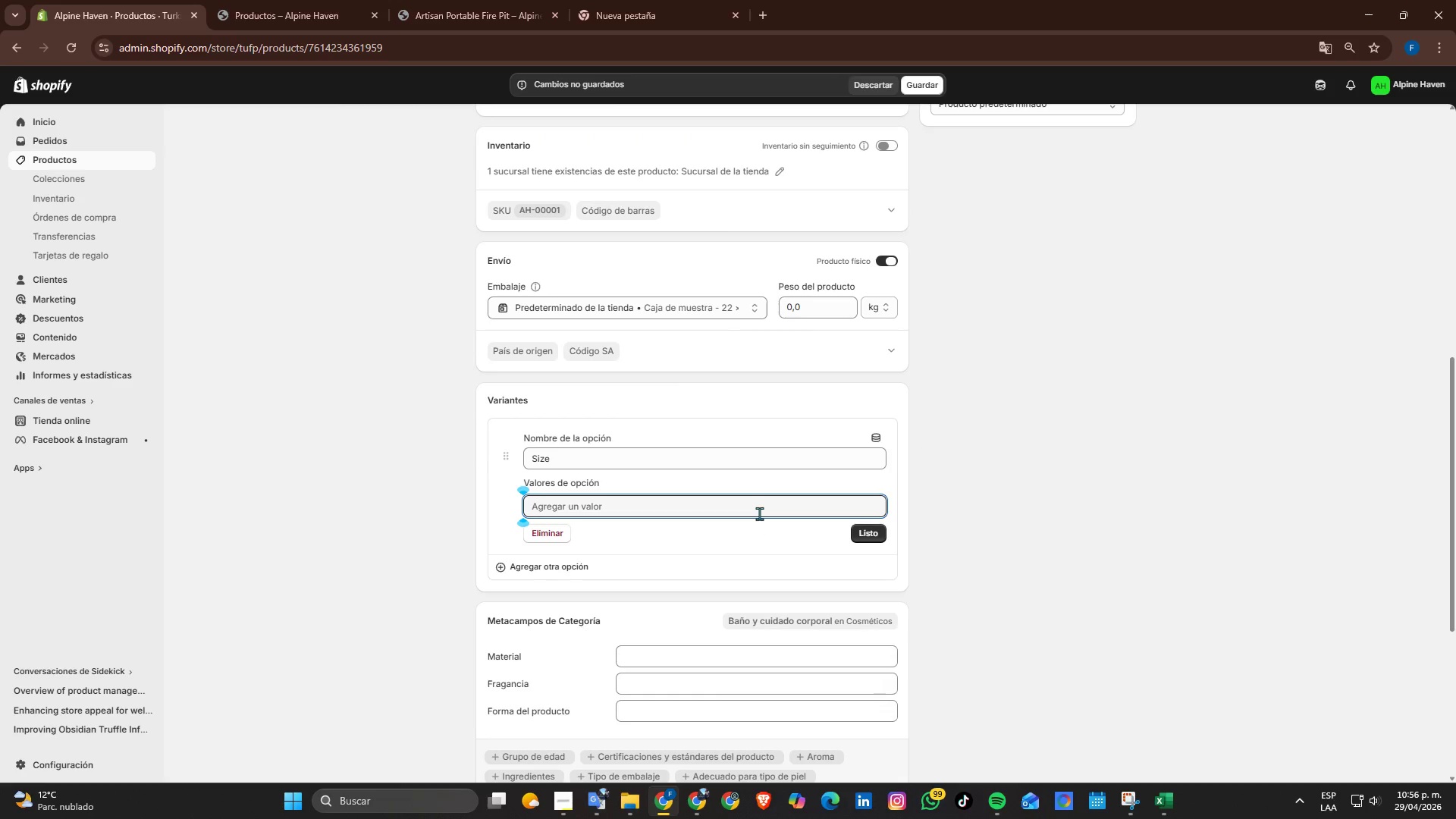 
key(Shift+S)
 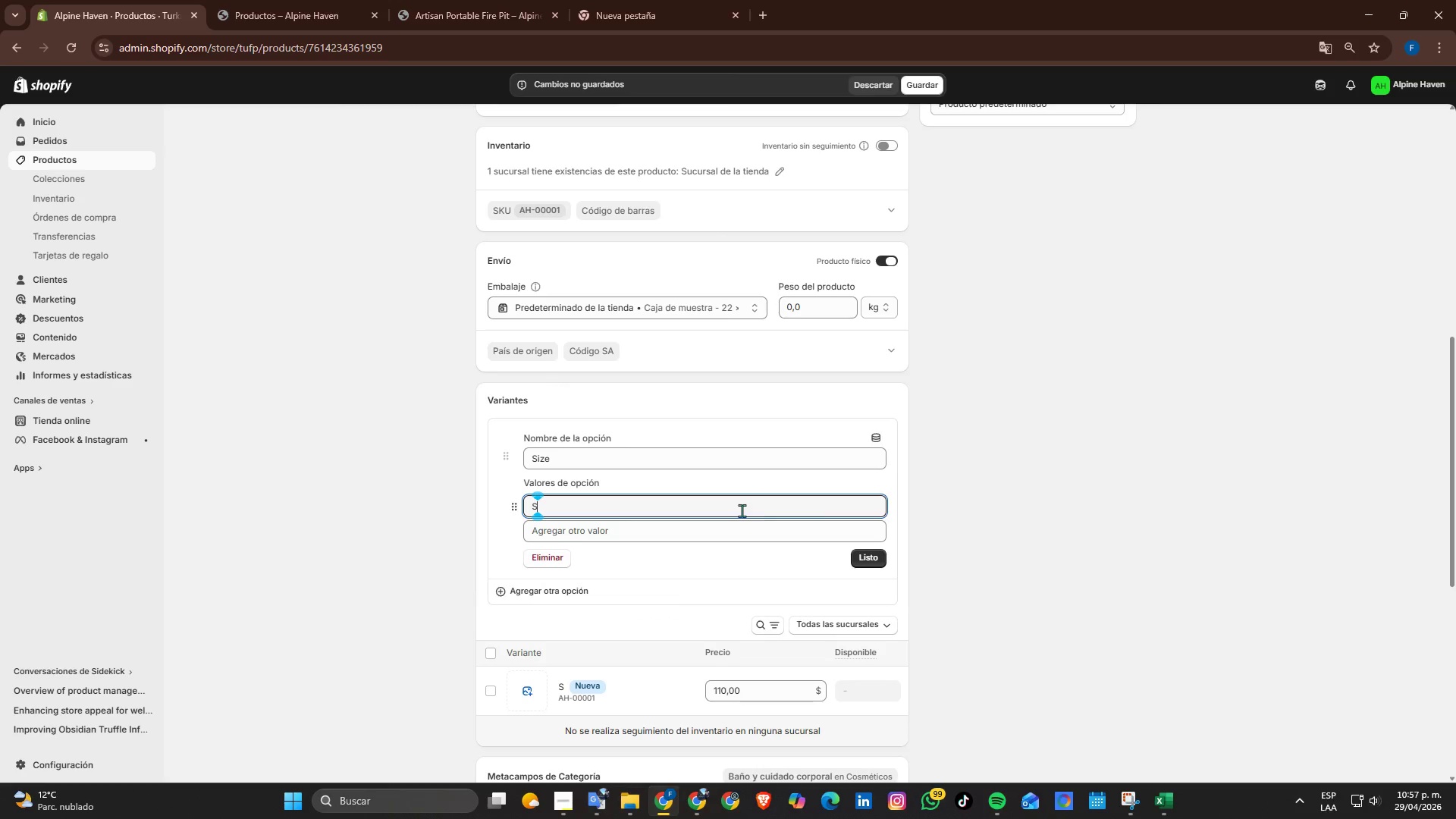 
left_click([740, 535])
 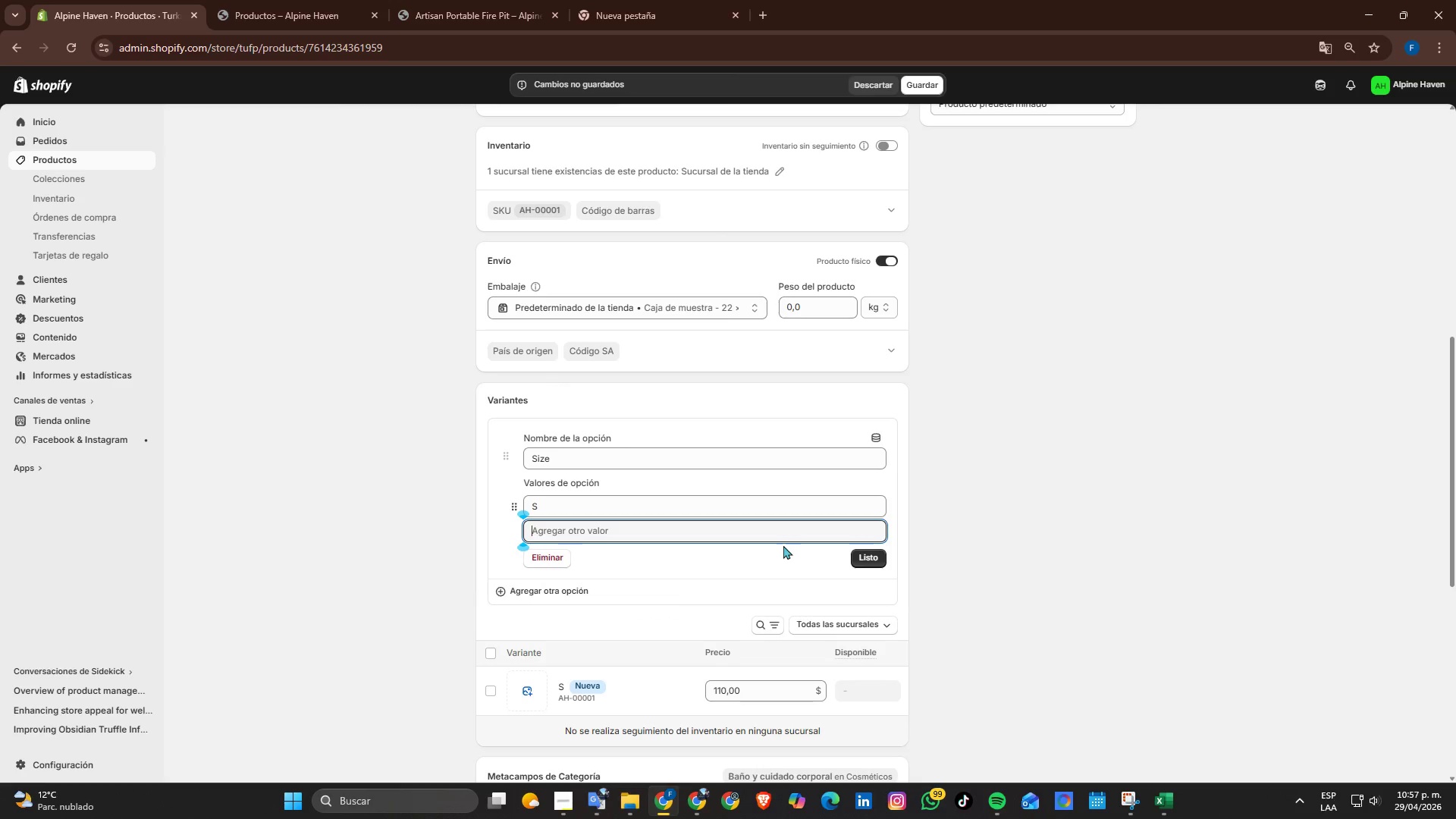 
key(Shift+M)
 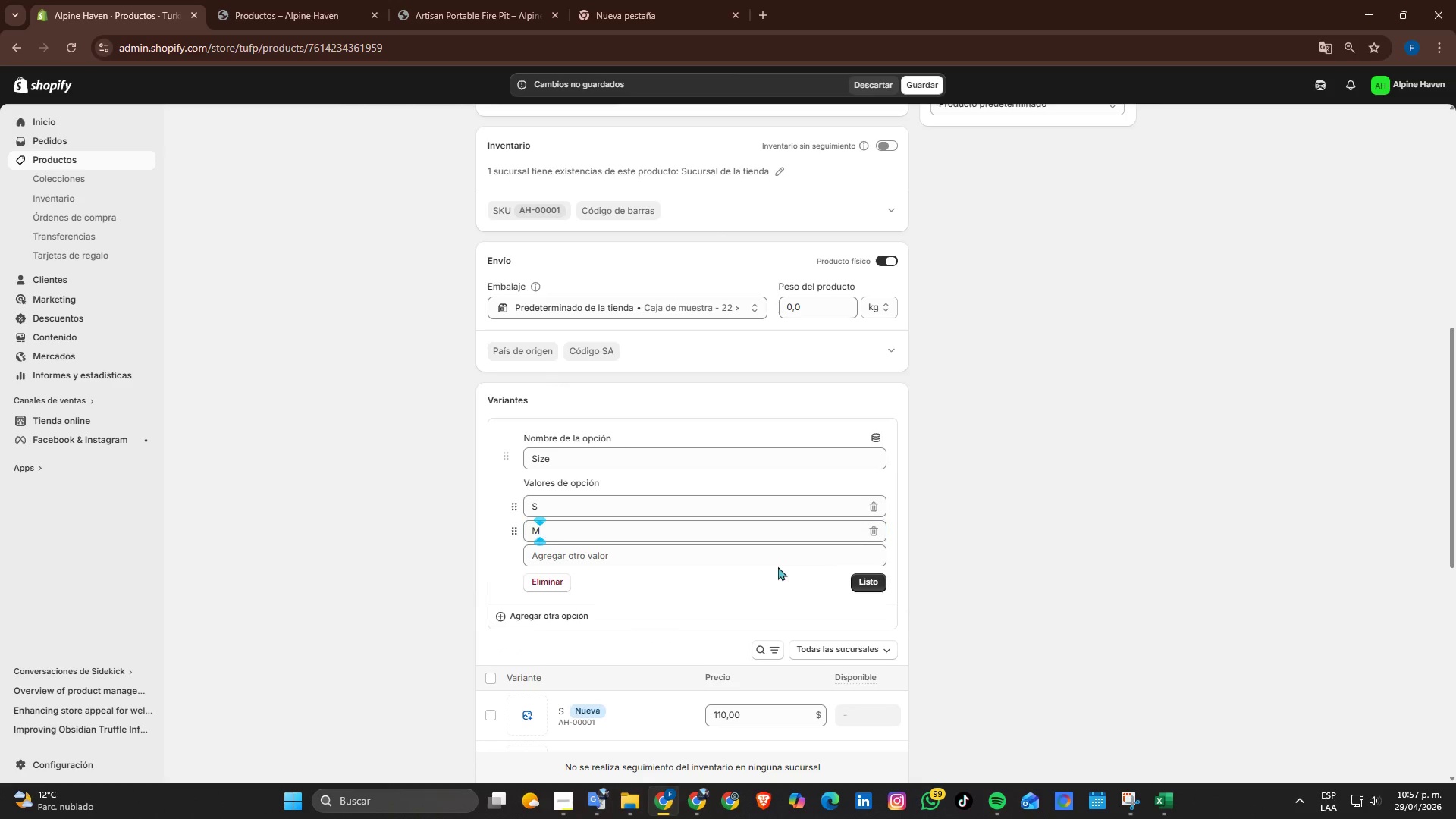 
double_click([777, 555])
 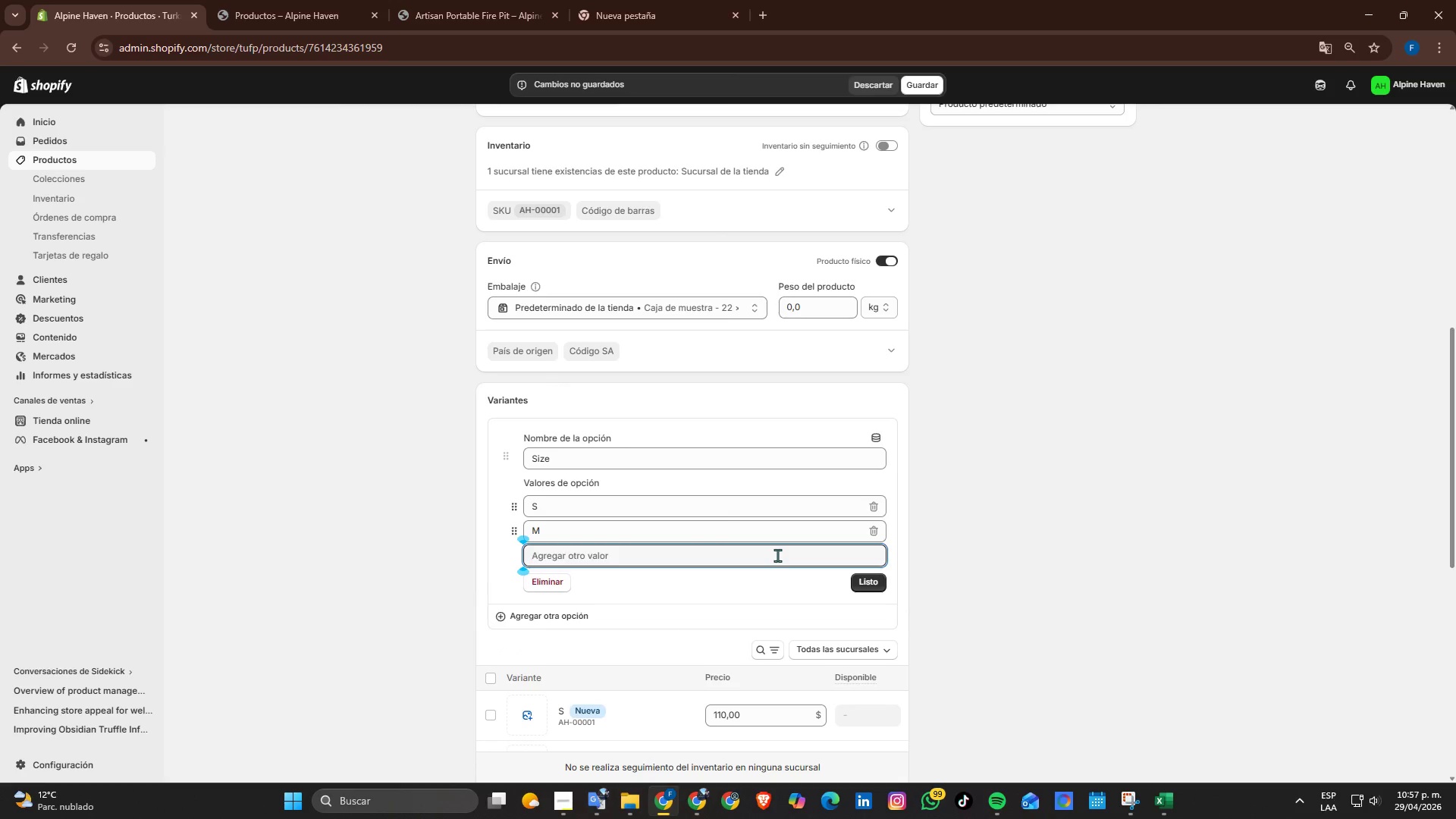 
key(Shift+L)
 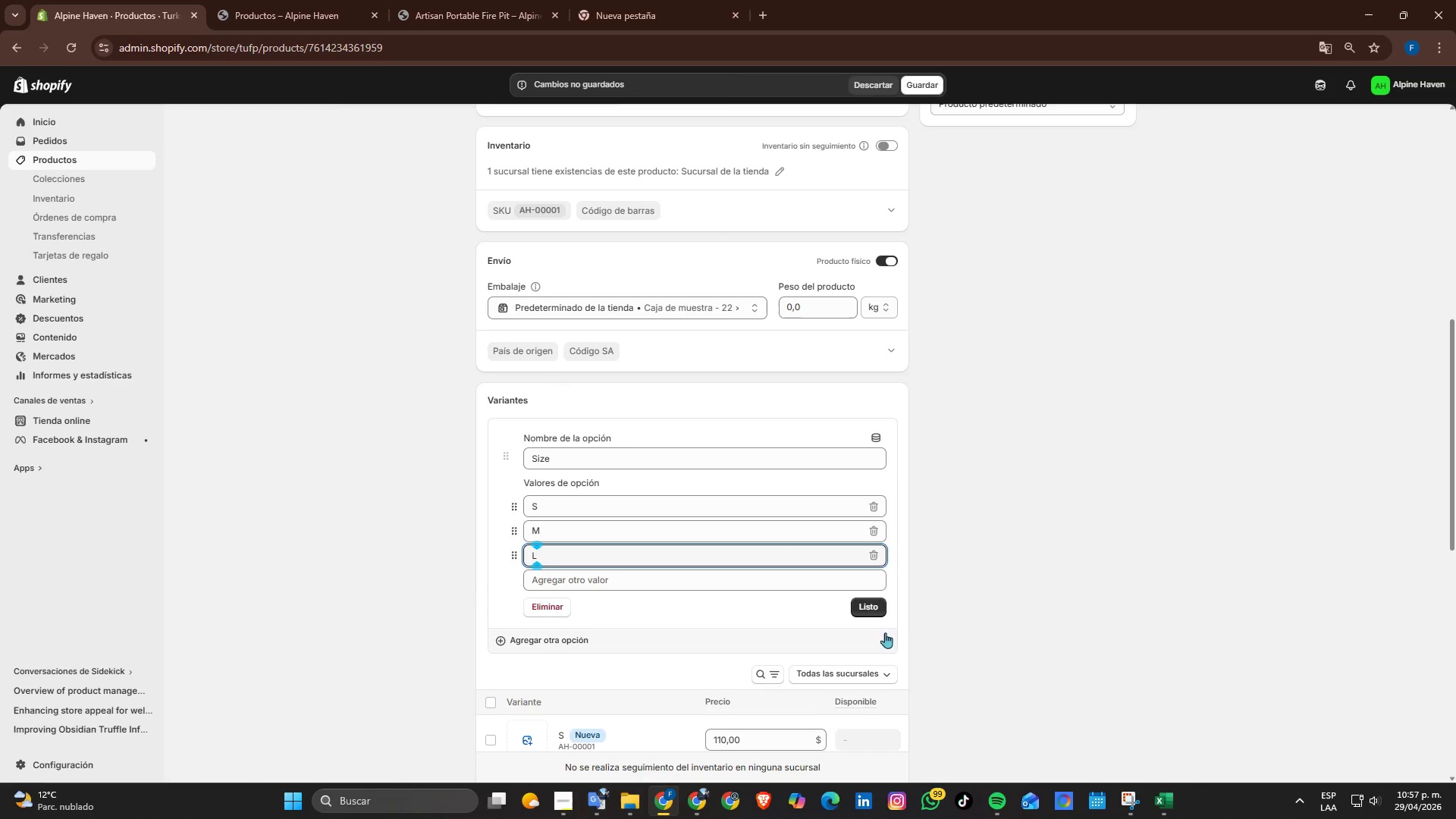 
left_click([877, 611])
 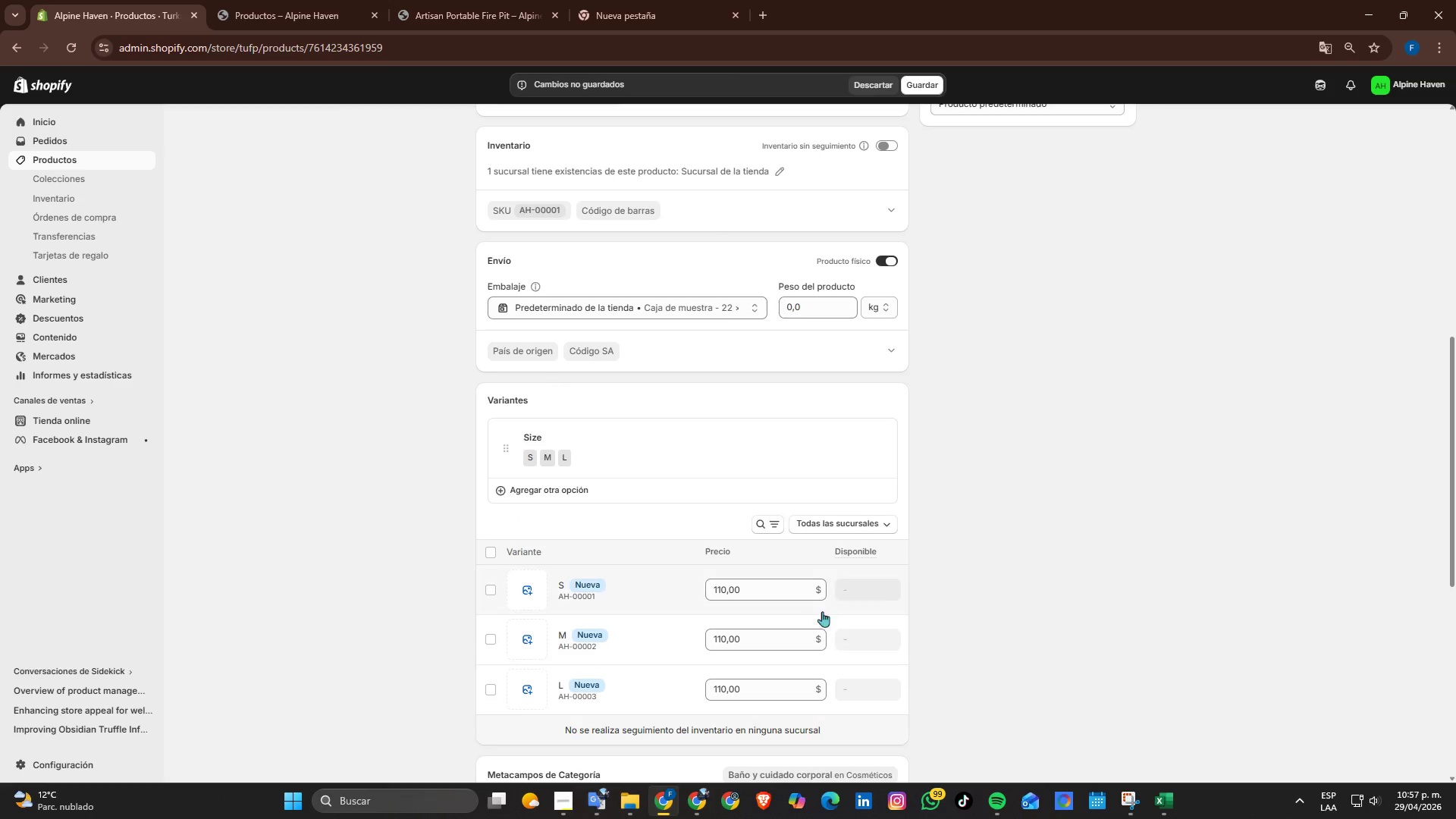 
scroll: coordinate [802, 603], scroll_direction: down, amount: 1.0
 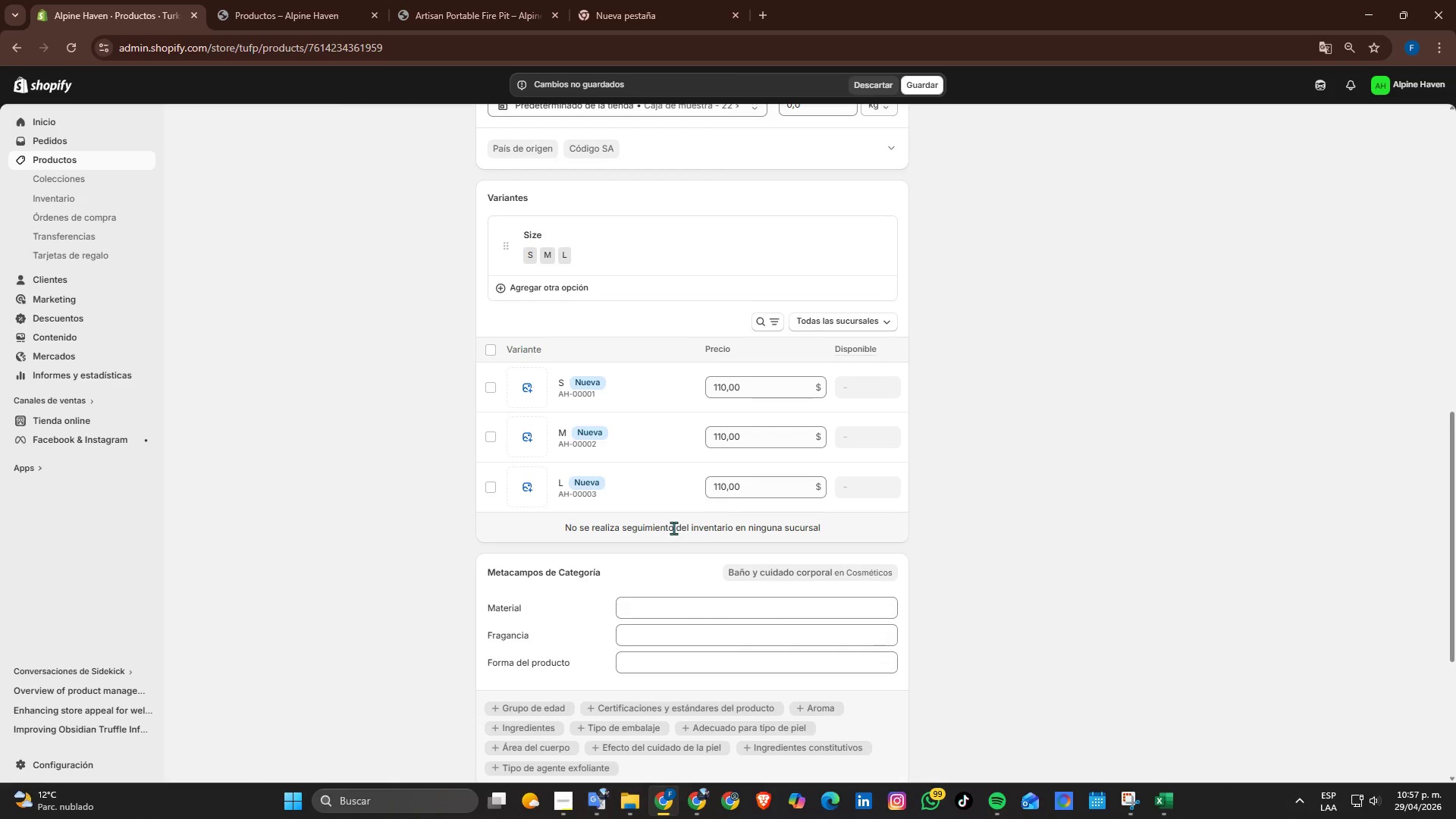 
scroll: coordinate [771, 578], scroll_direction: up, amount: 2.0
 